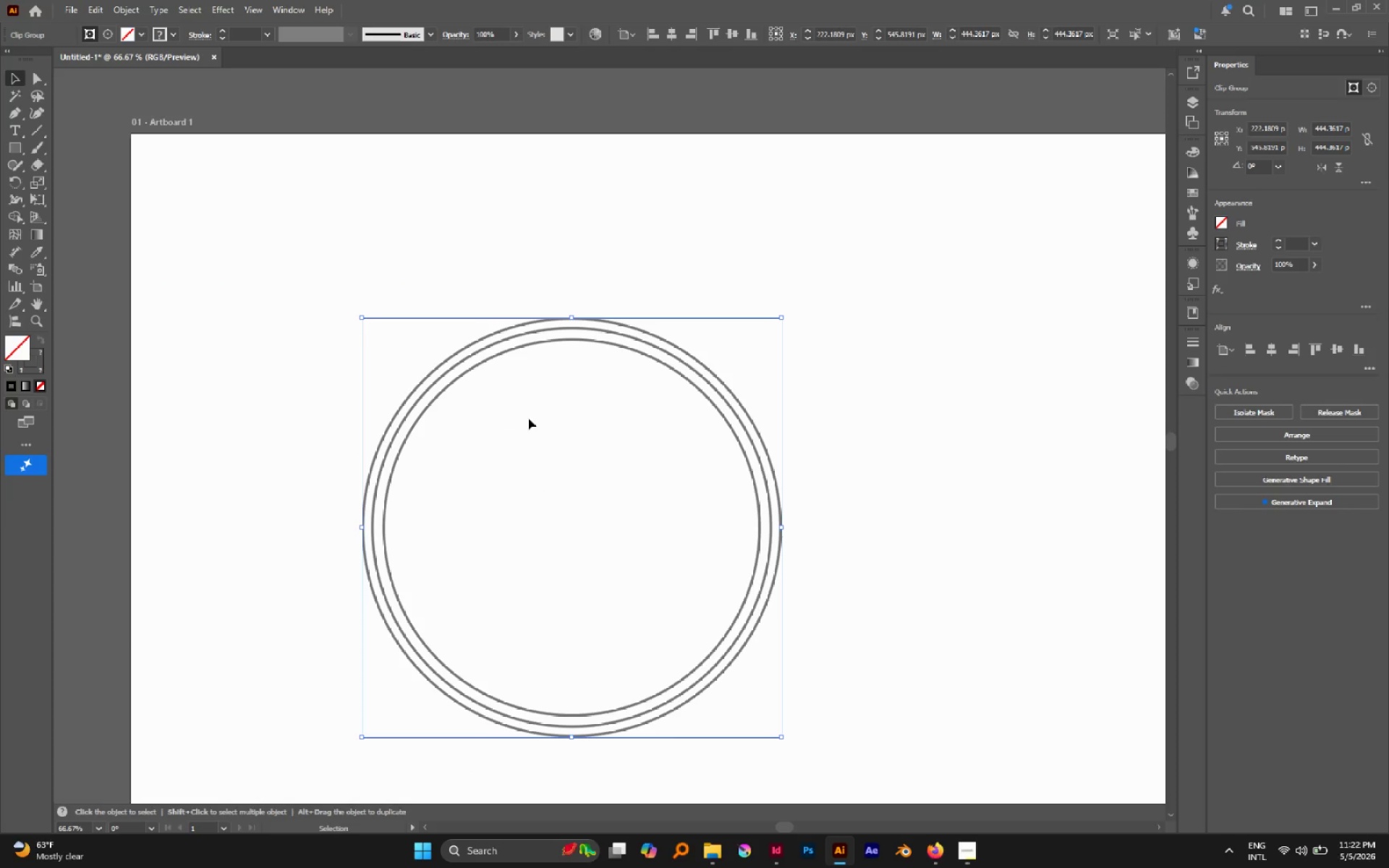 
hold_key(key=AltLeft, duration=0.54)
scroll: coordinate [502, 422], scroll_direction: up, amount: 1.0
 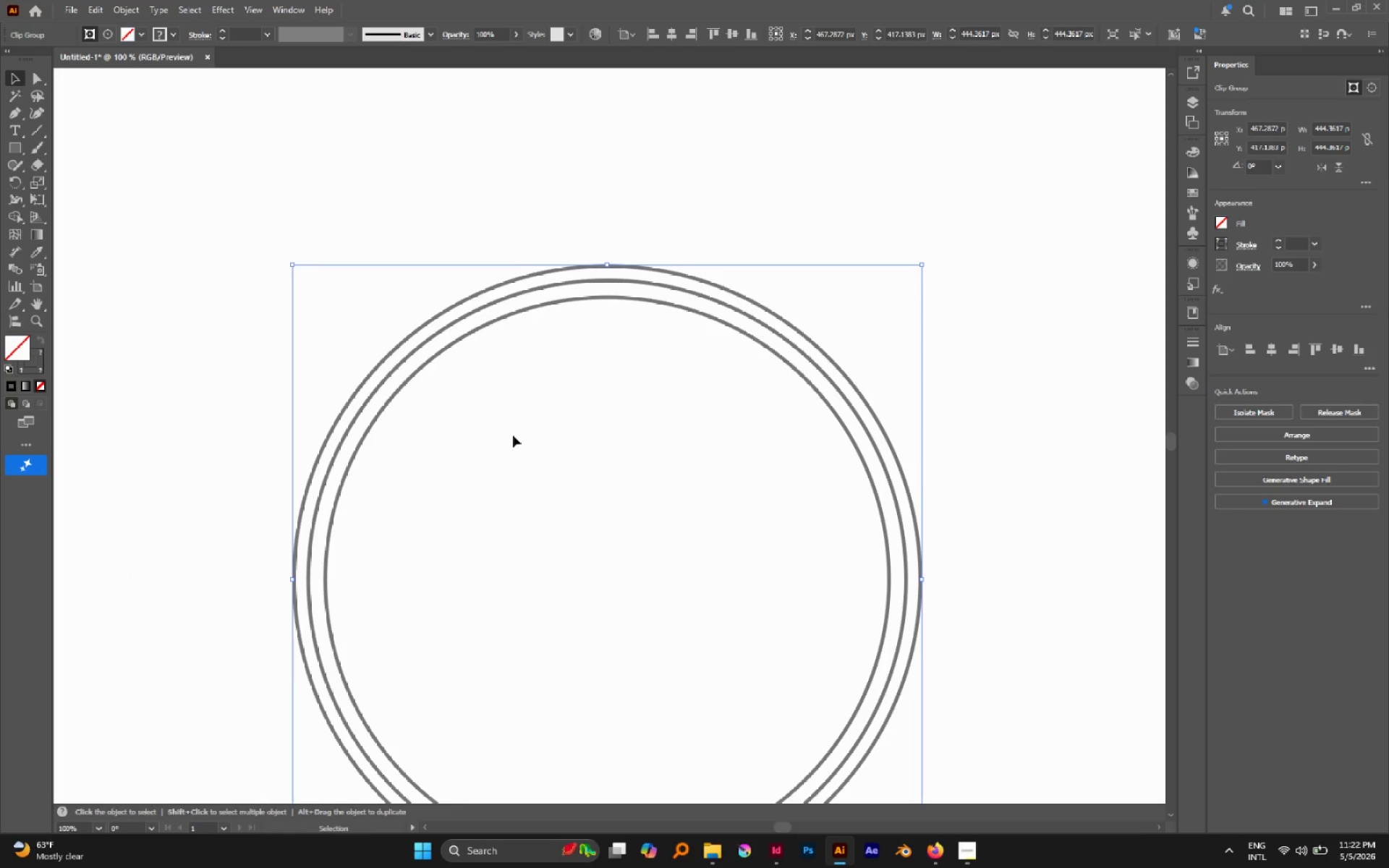 
scroll: coordinate [519, 433], scroll_direction: down, amount: 8.0
 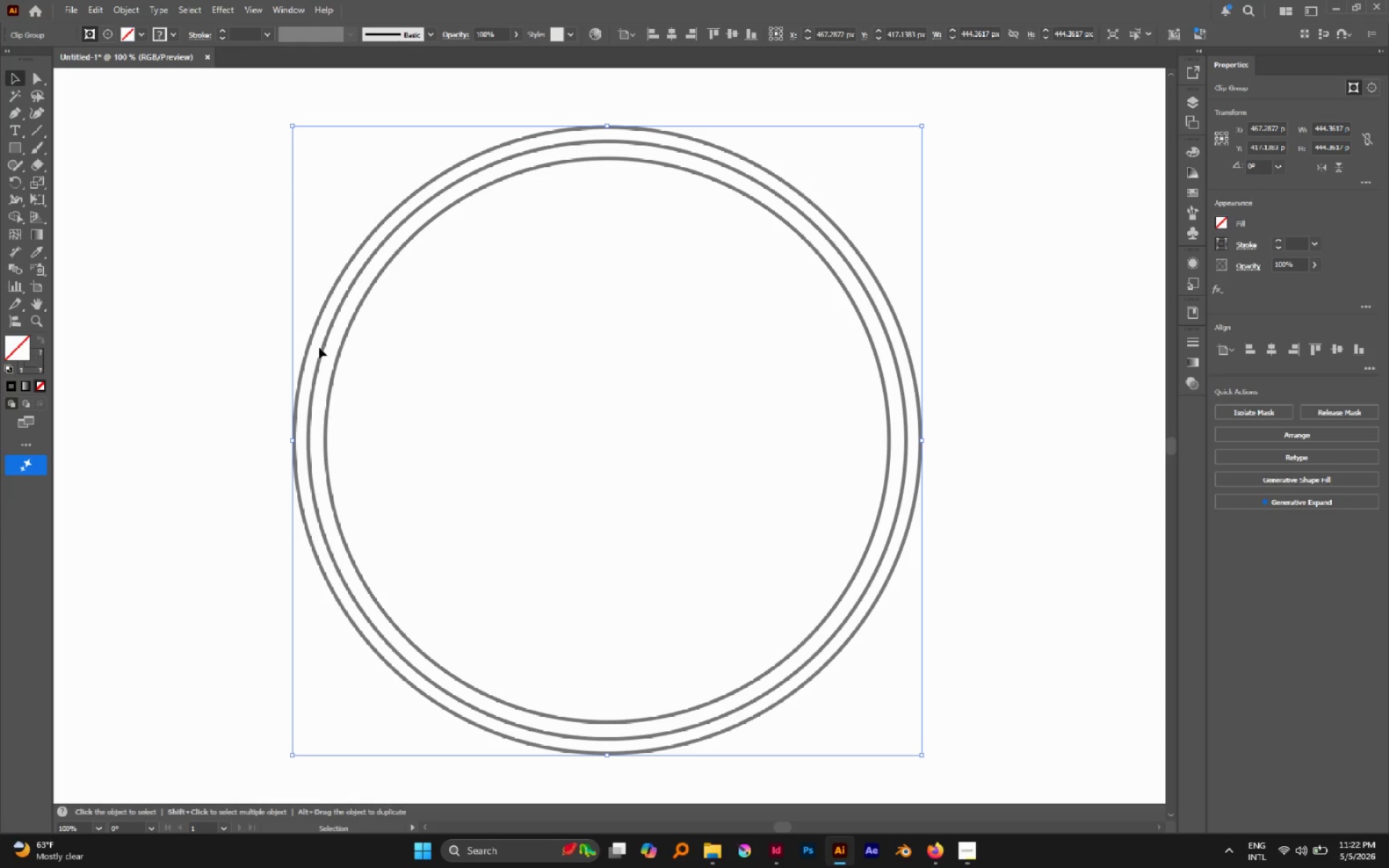 
left_click([154, 317])
 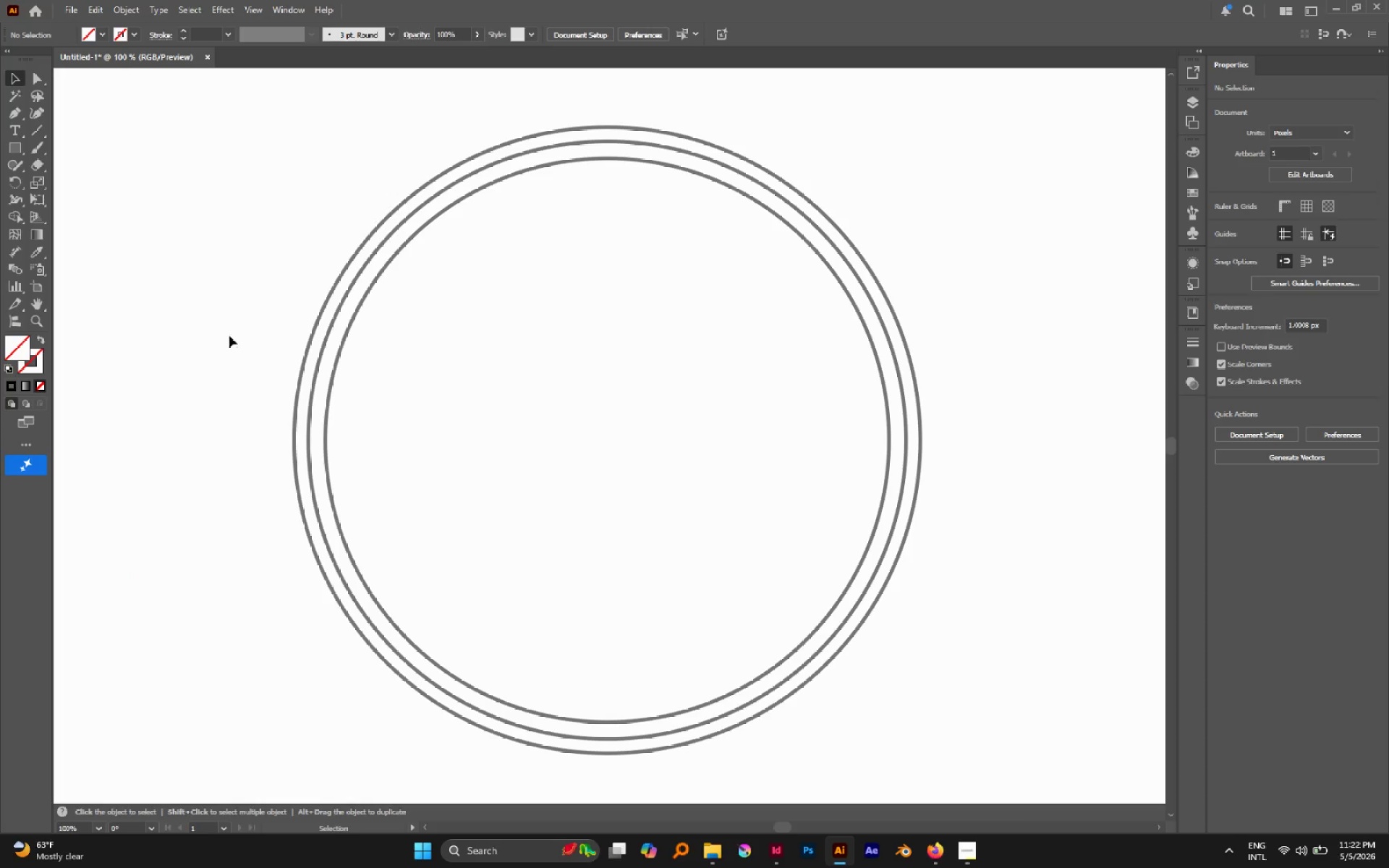 
key(P)
 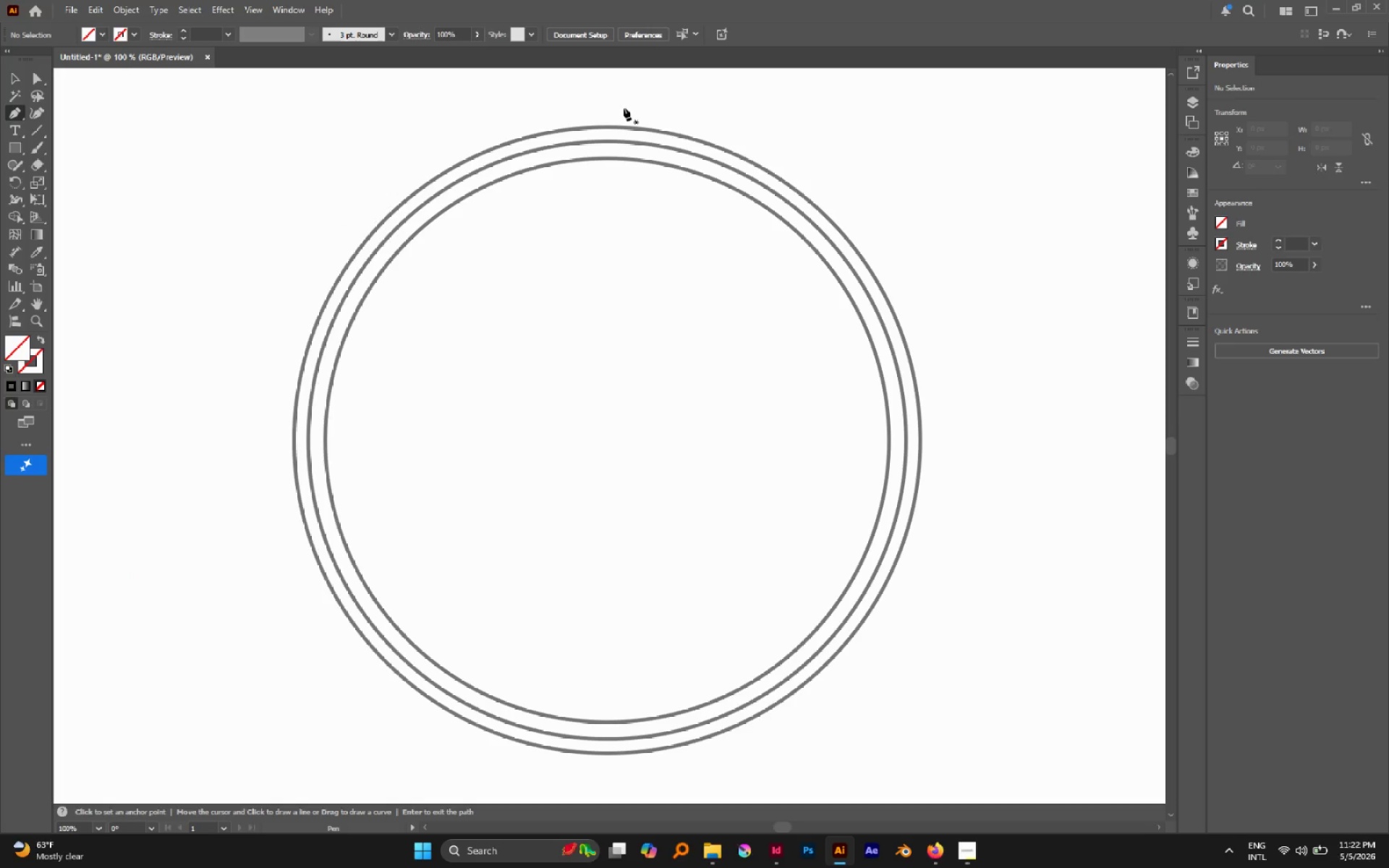 
hold_key(key=ShiftLeft, duration=2.41)
left_click([611, 106])
 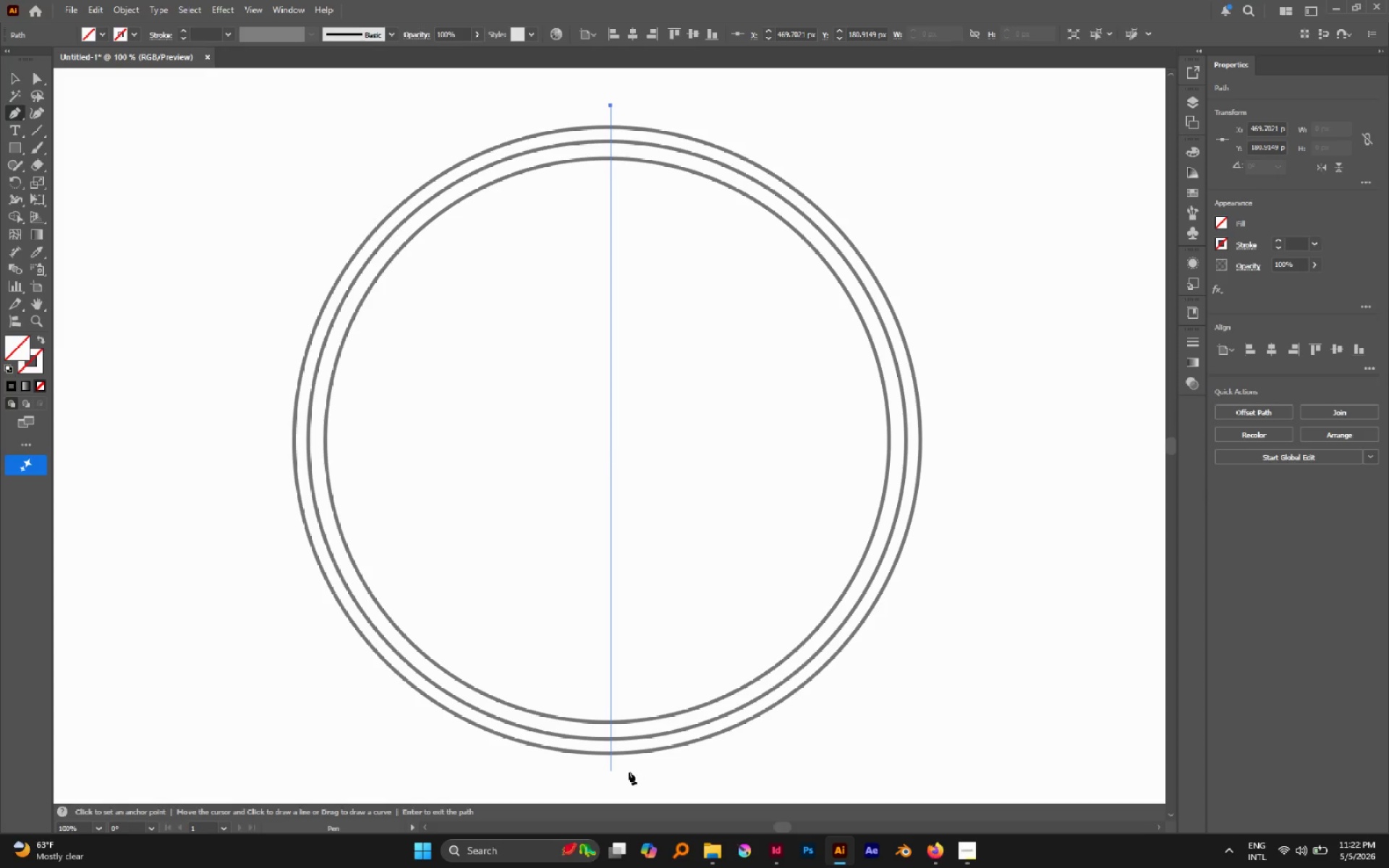 
left_click([629, 780])
 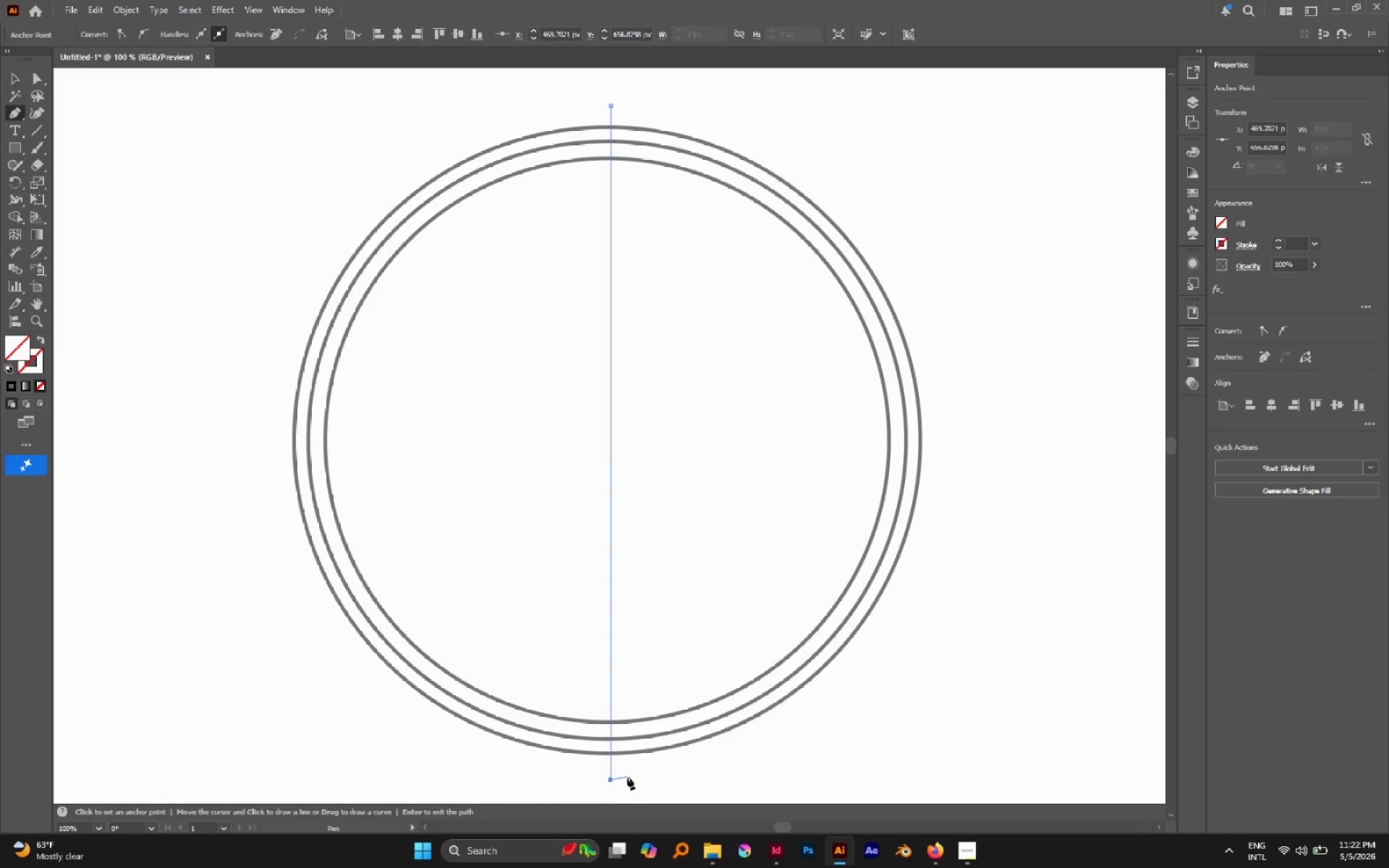 
key(V)
 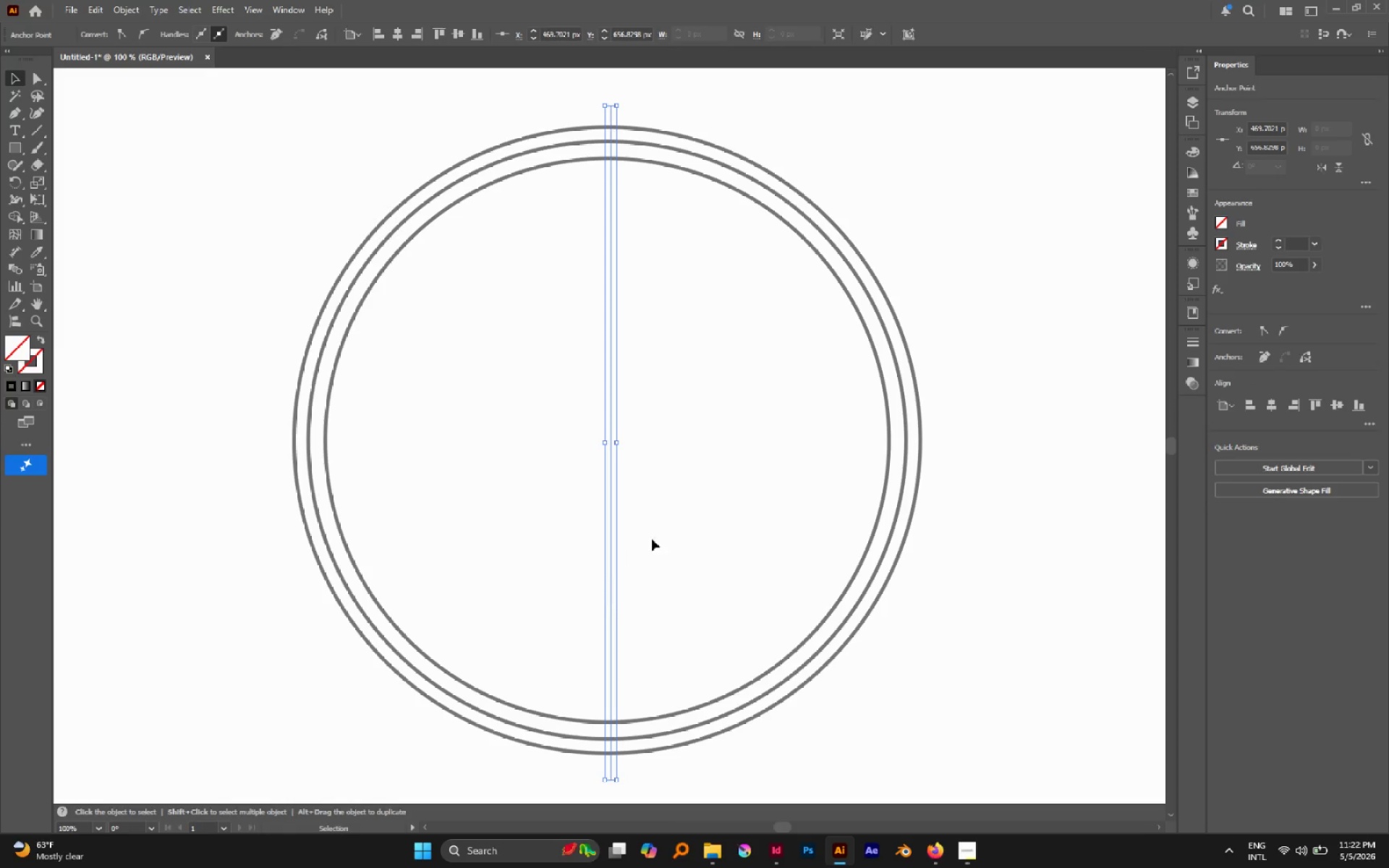 
left_click([660, 532])
 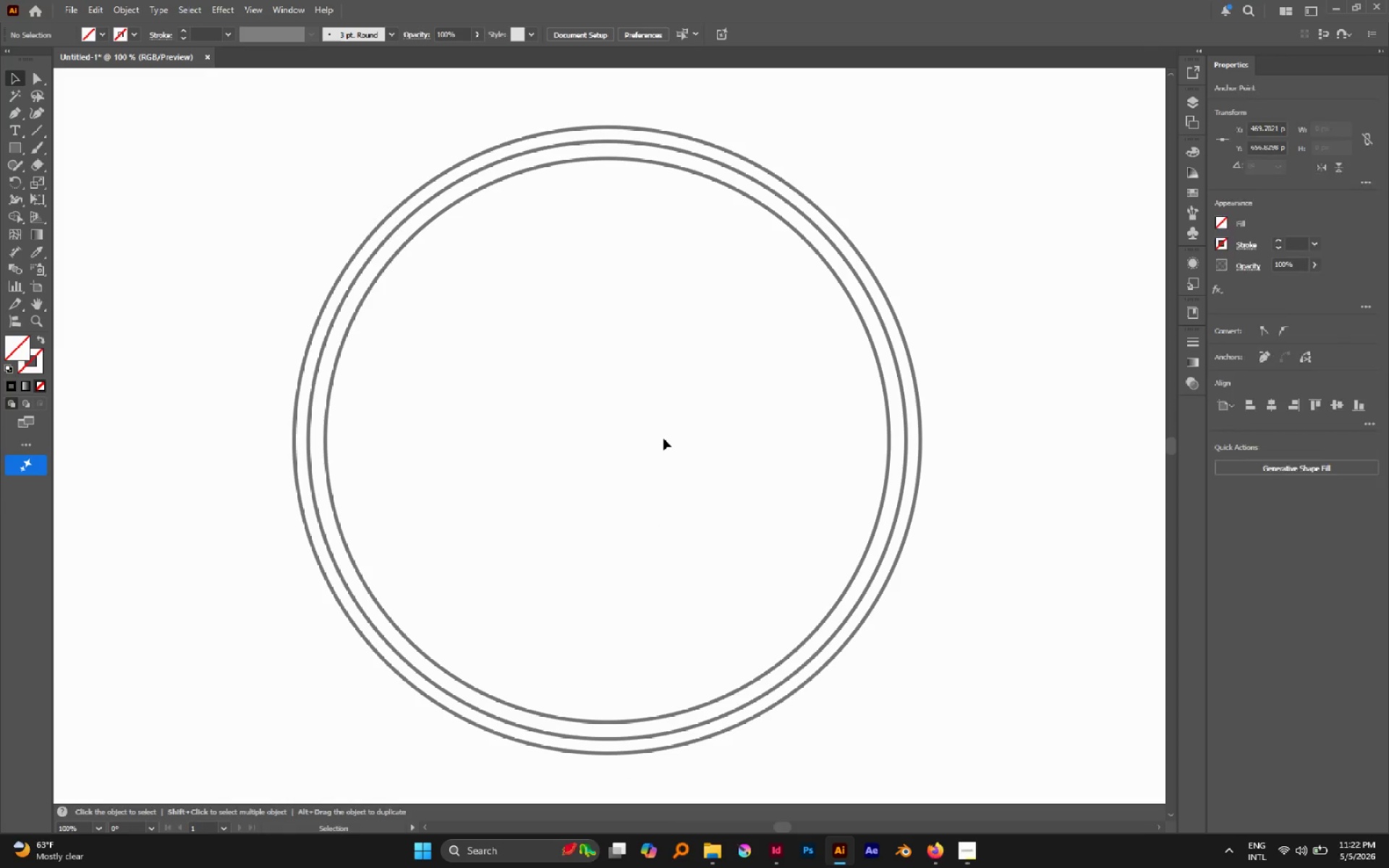 
left_click_drag(start_coordinate=[663, 438], to_coordinate=[519, 446])
 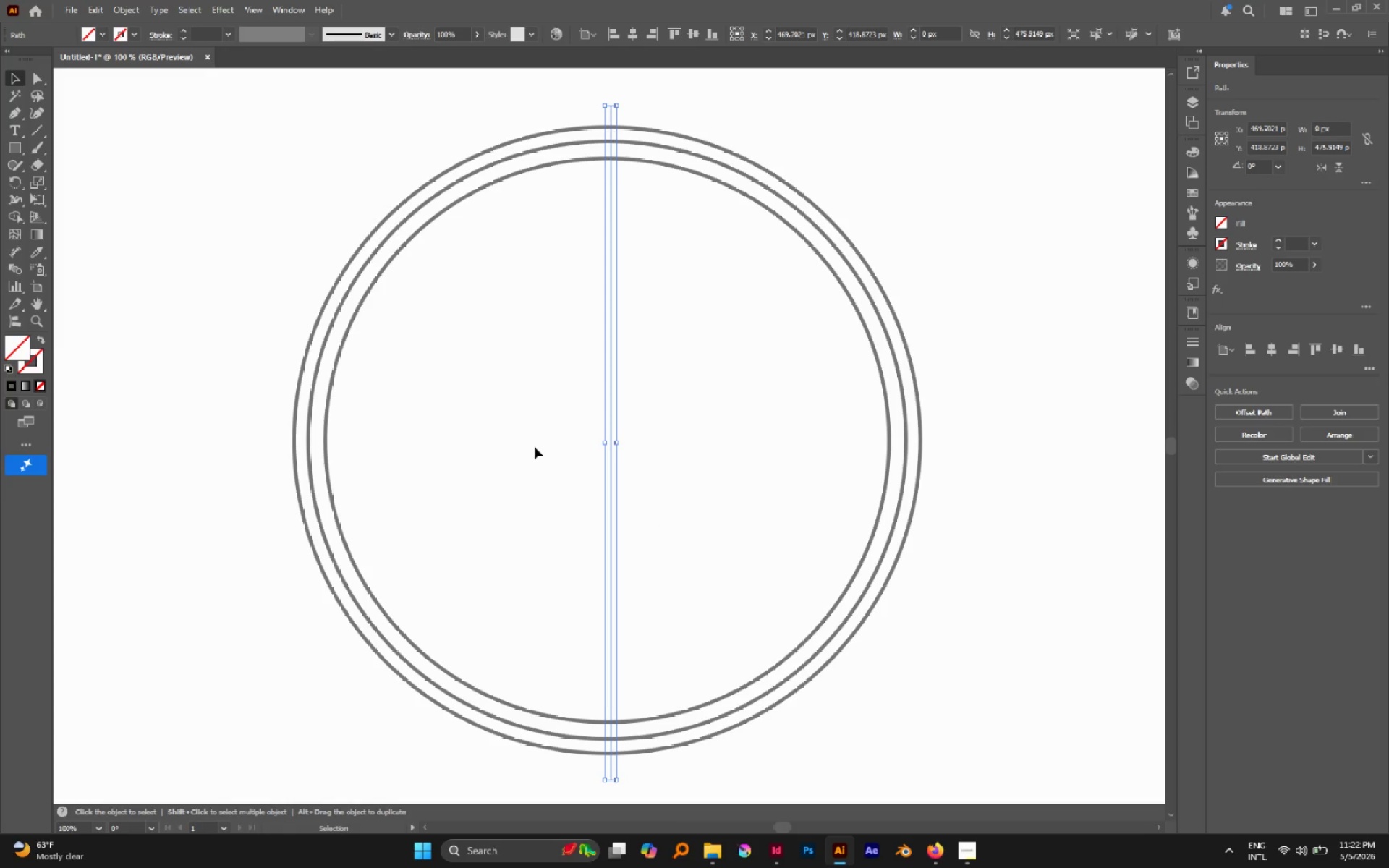 
key(D)
 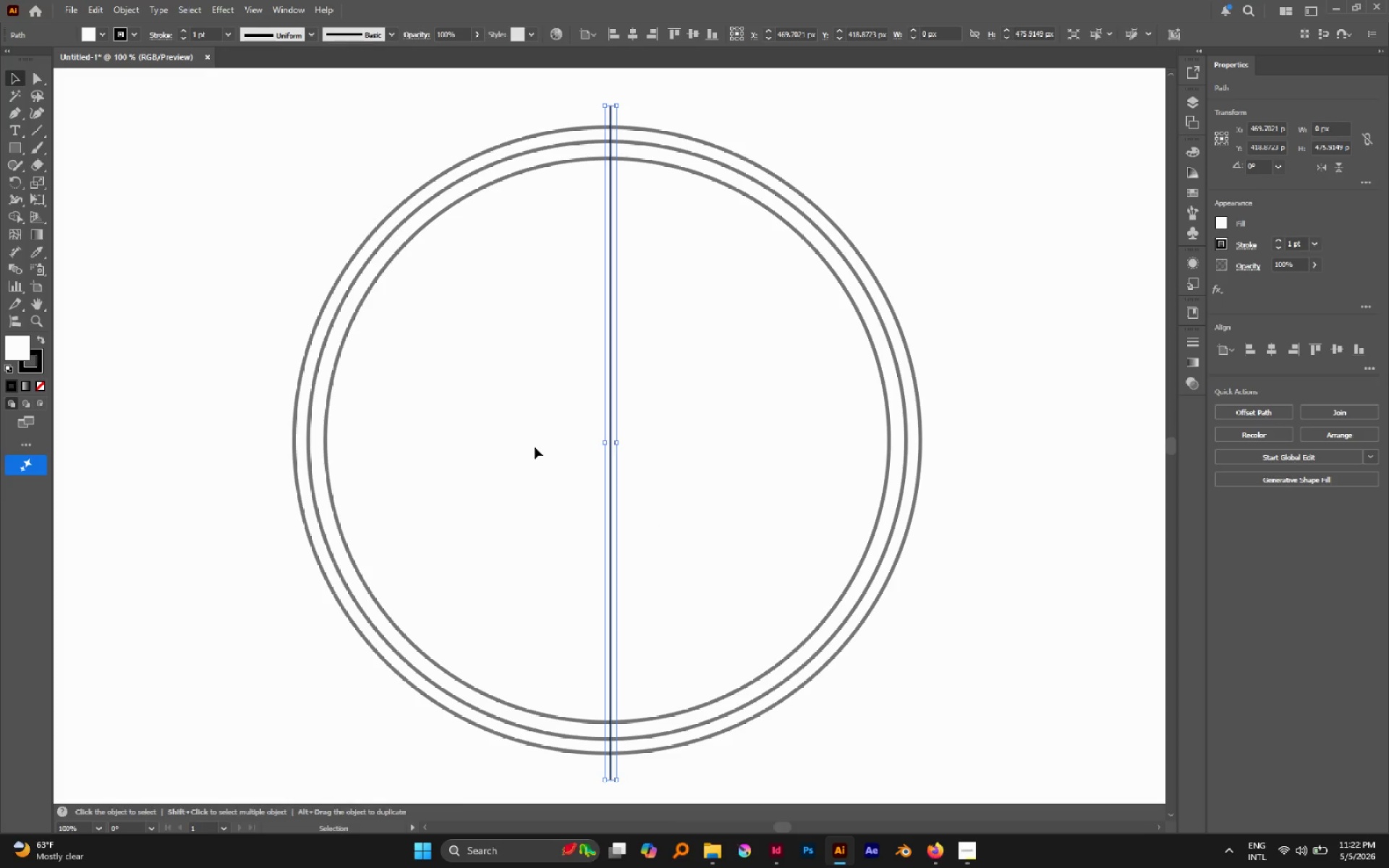 
key(Slash)
 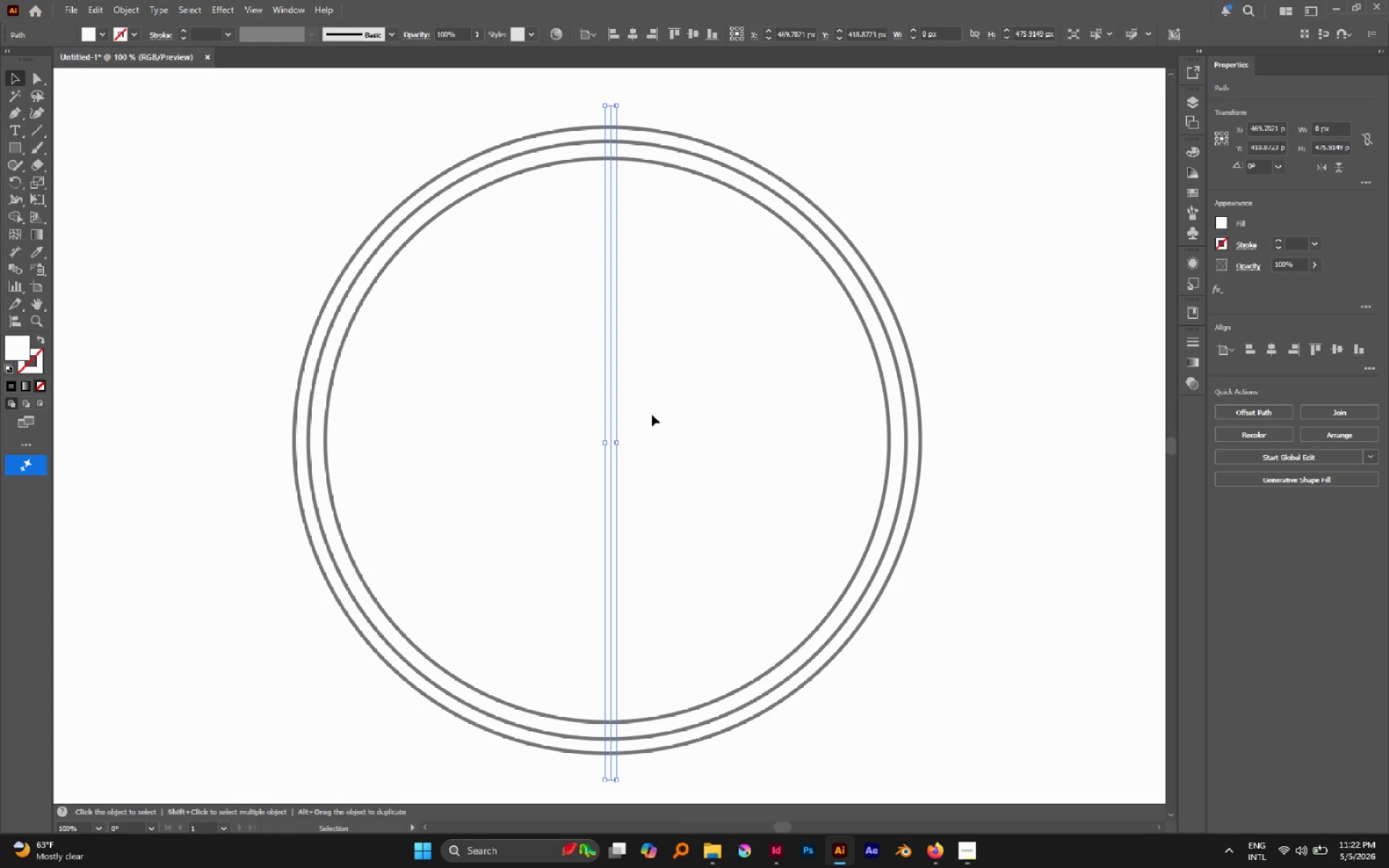 
left_click([658, 411])
 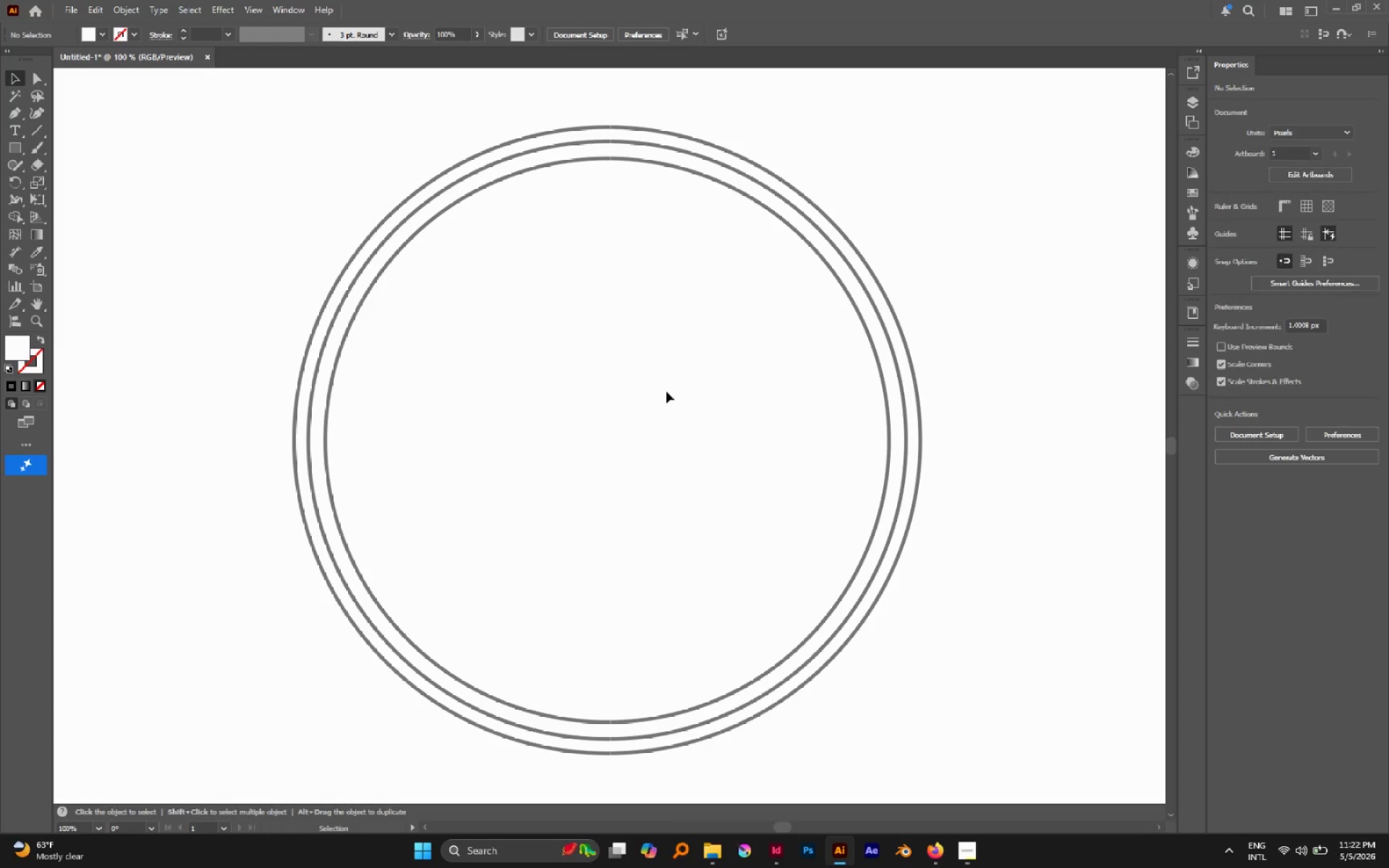 
left_click_drag(start_coordinate=[666, 391], to_coordinate=[480, 438])
 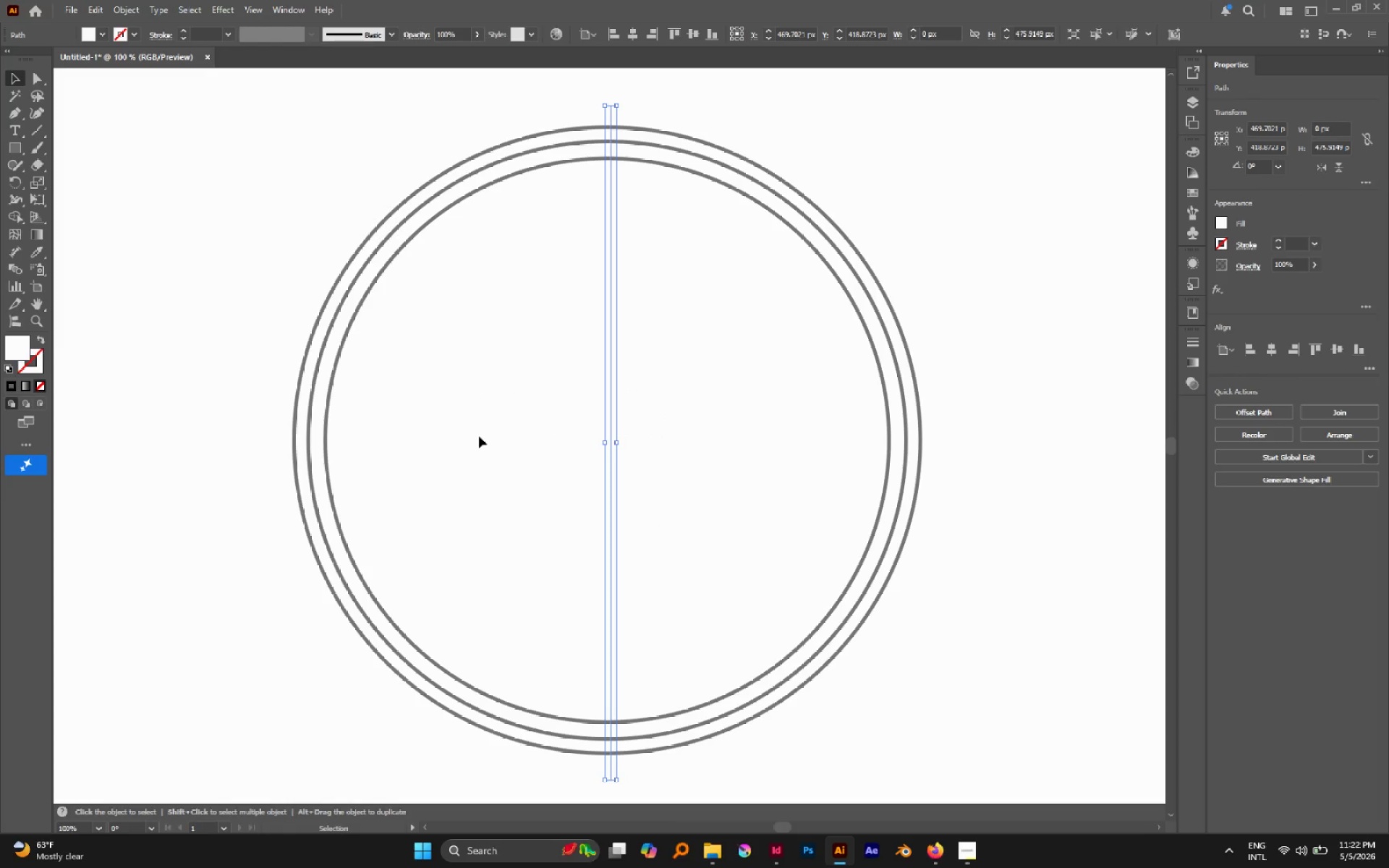 
key(D)
 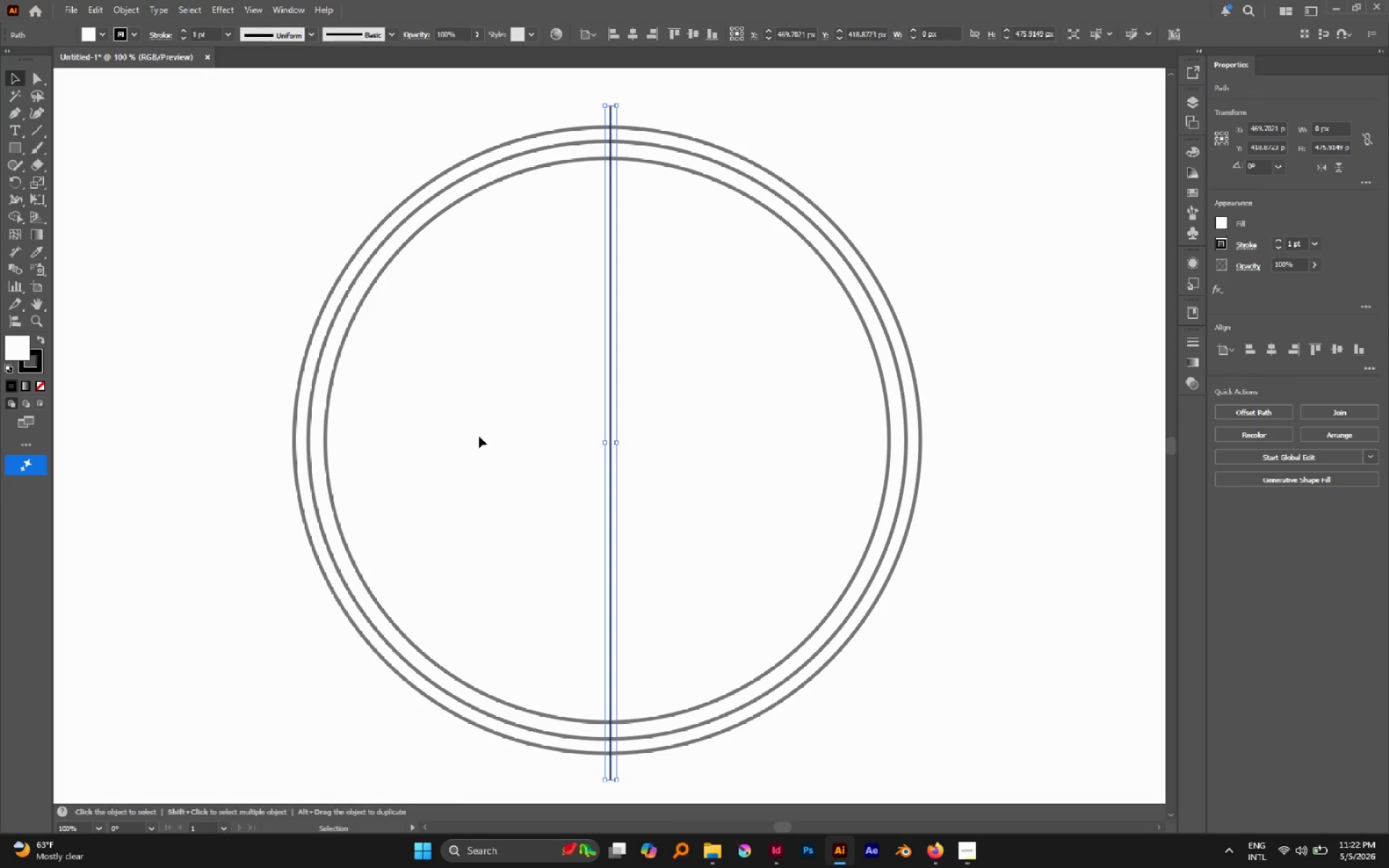 
key(Slash)
 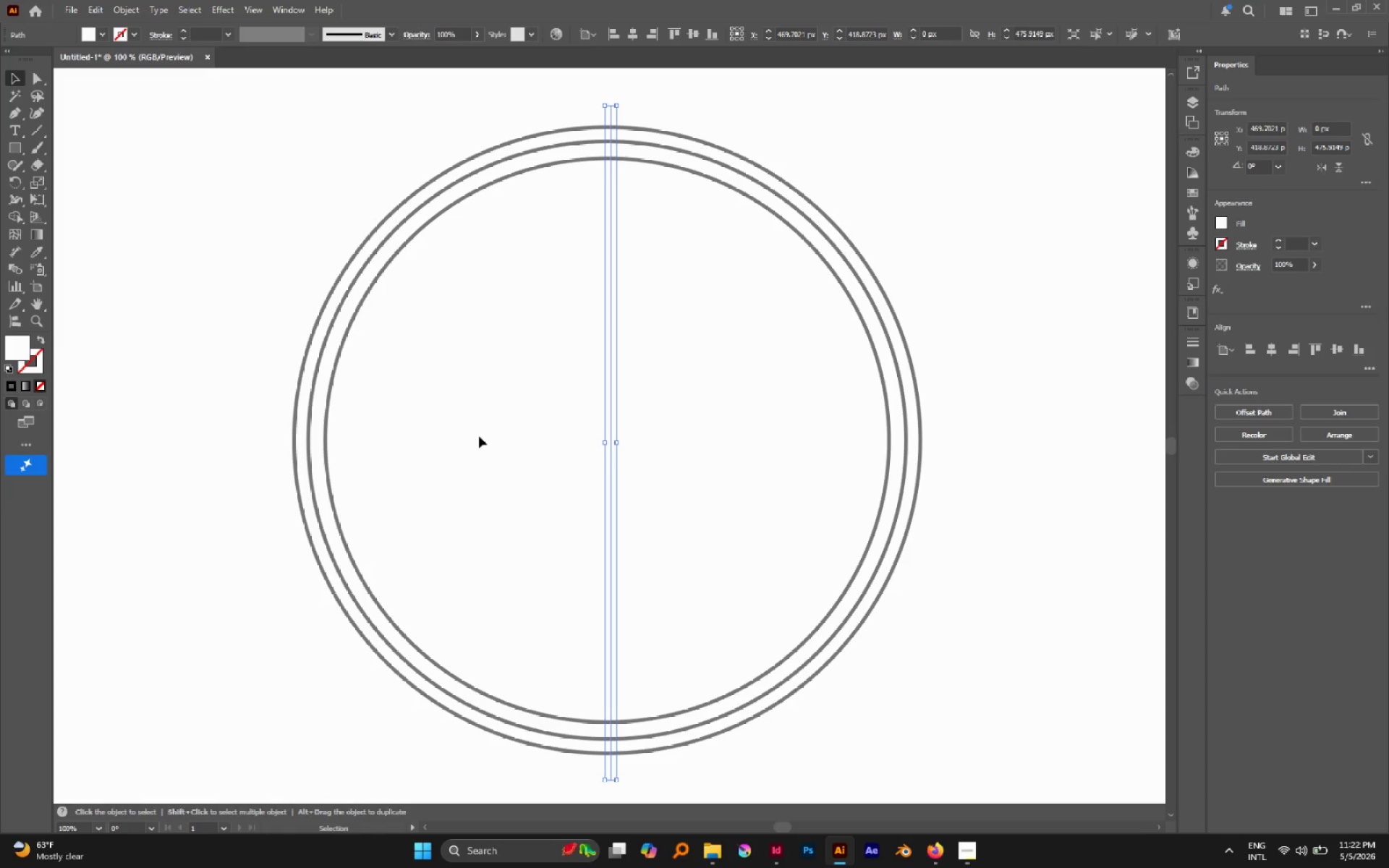 
key(Control+Z)
 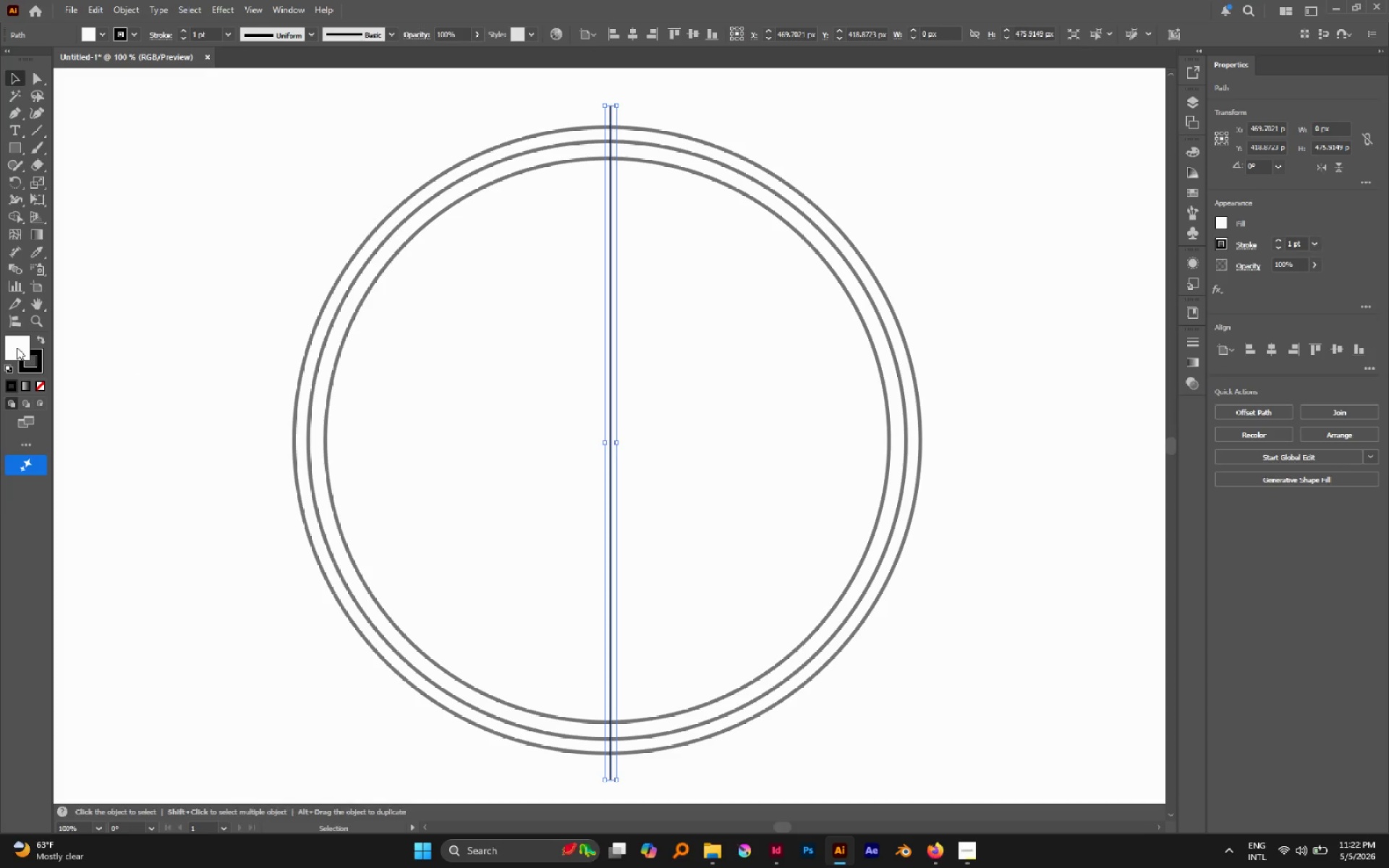 
left_click([7, 343])
 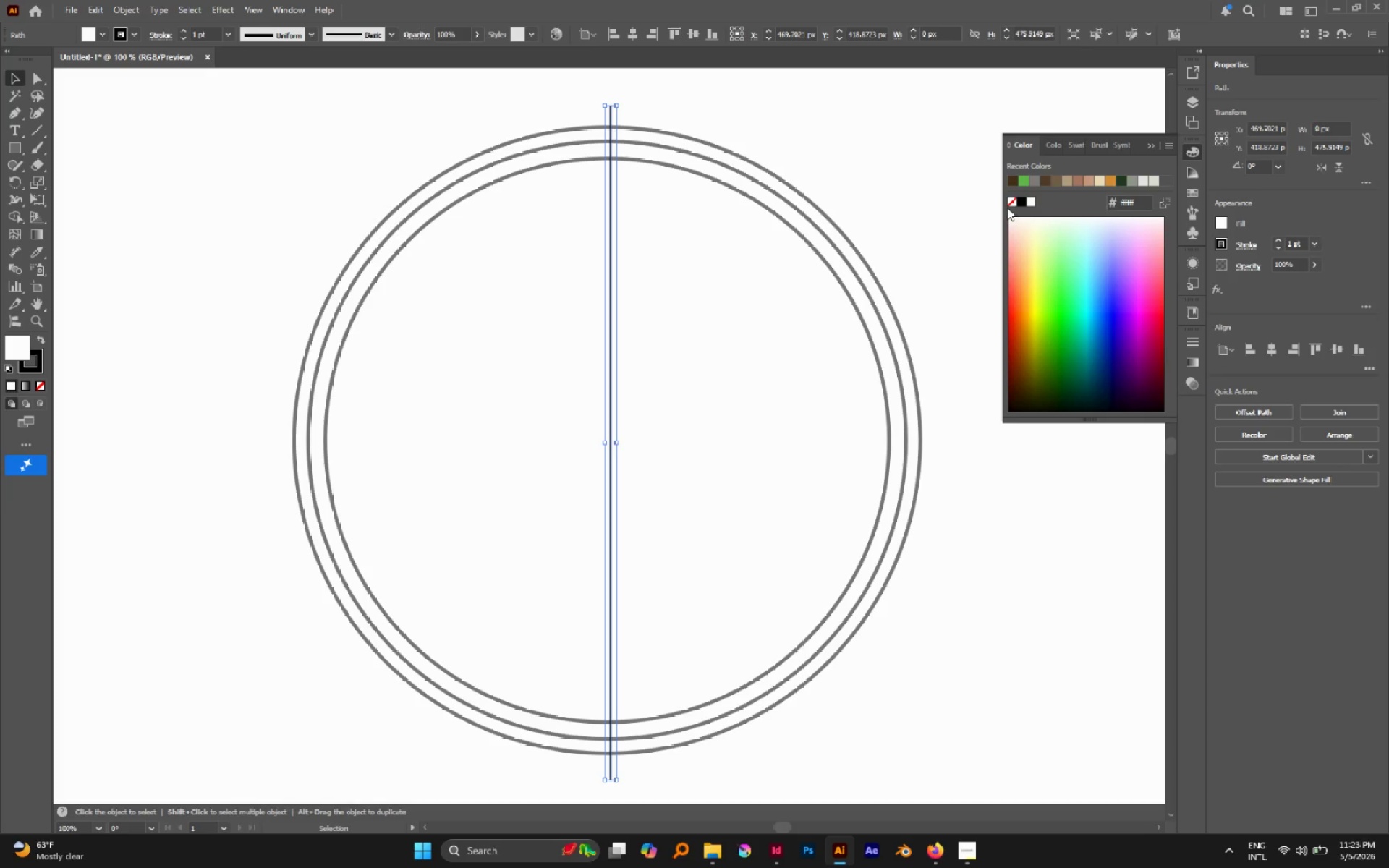 
left_click([1014, 200])
 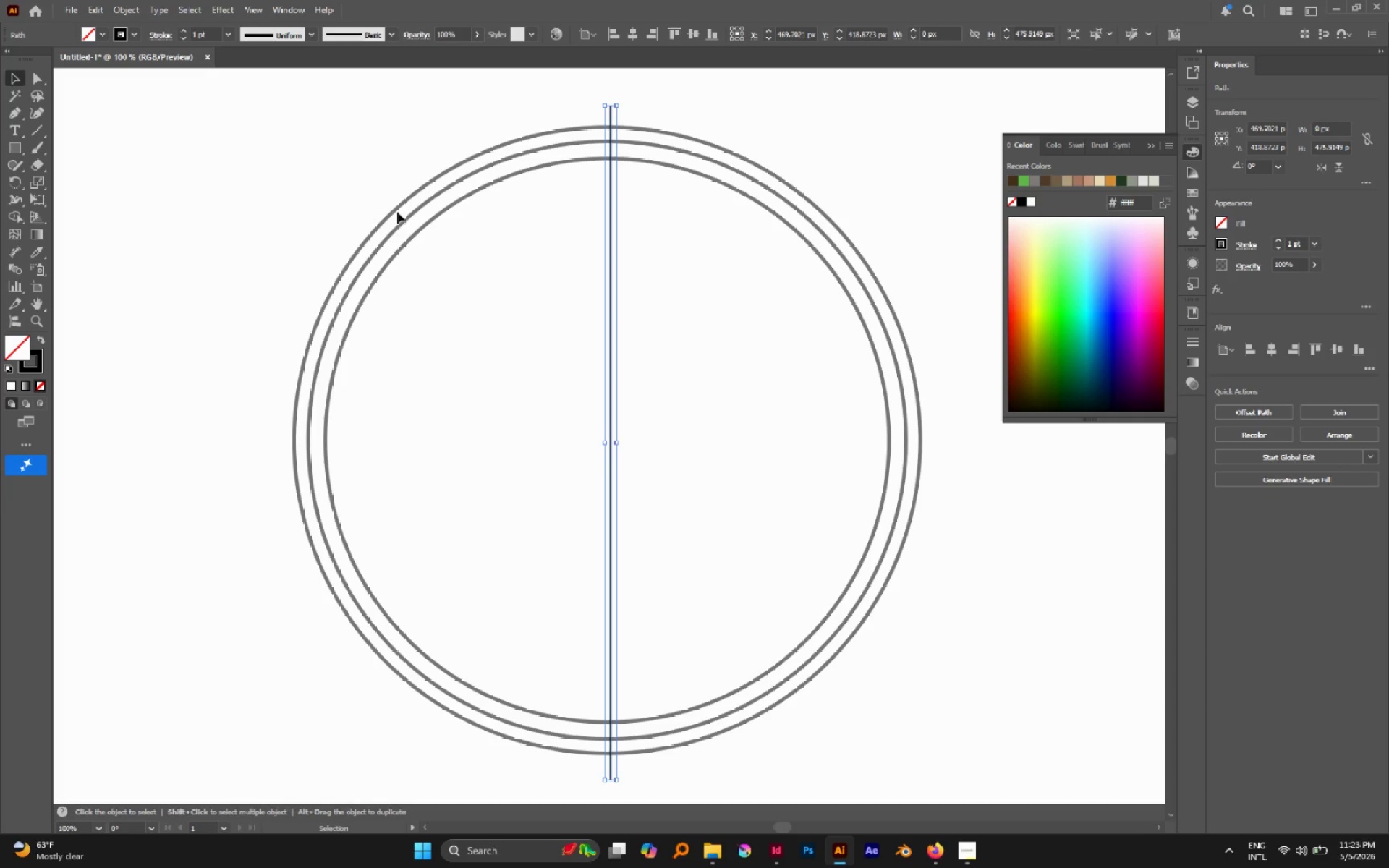 
left_click([396, 212])
 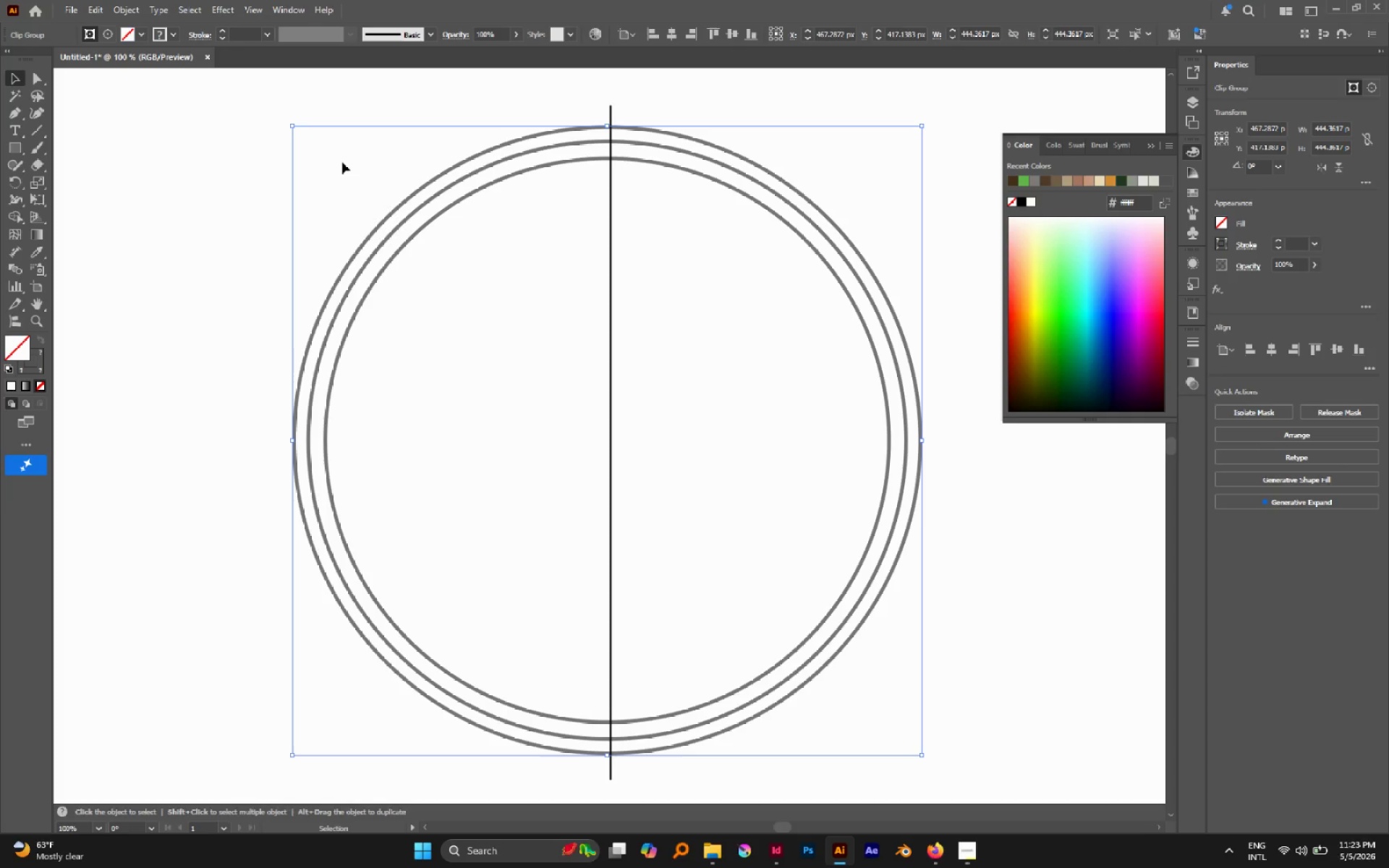 
left_click([339, 159])
 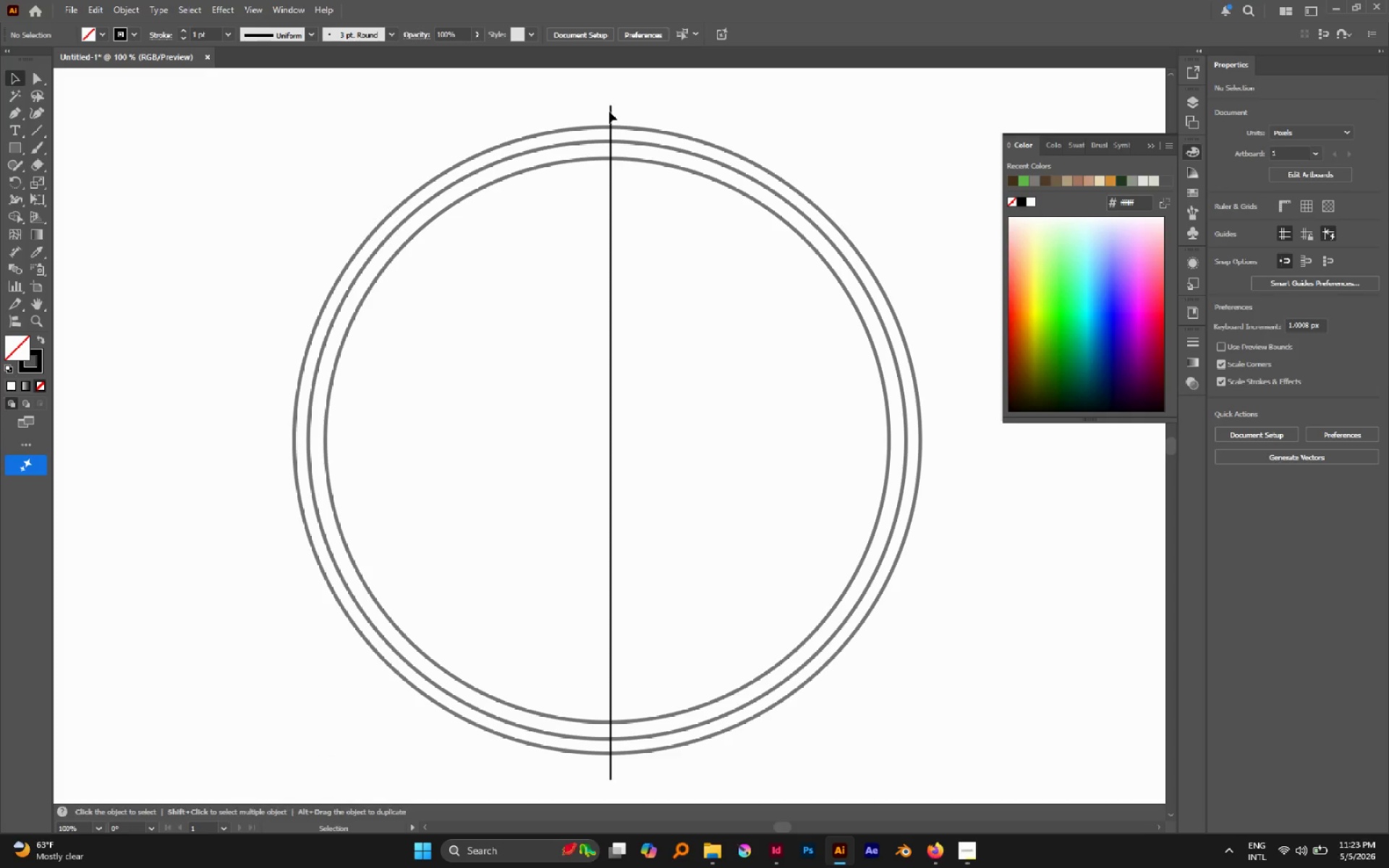 
double_click([613, 113])
 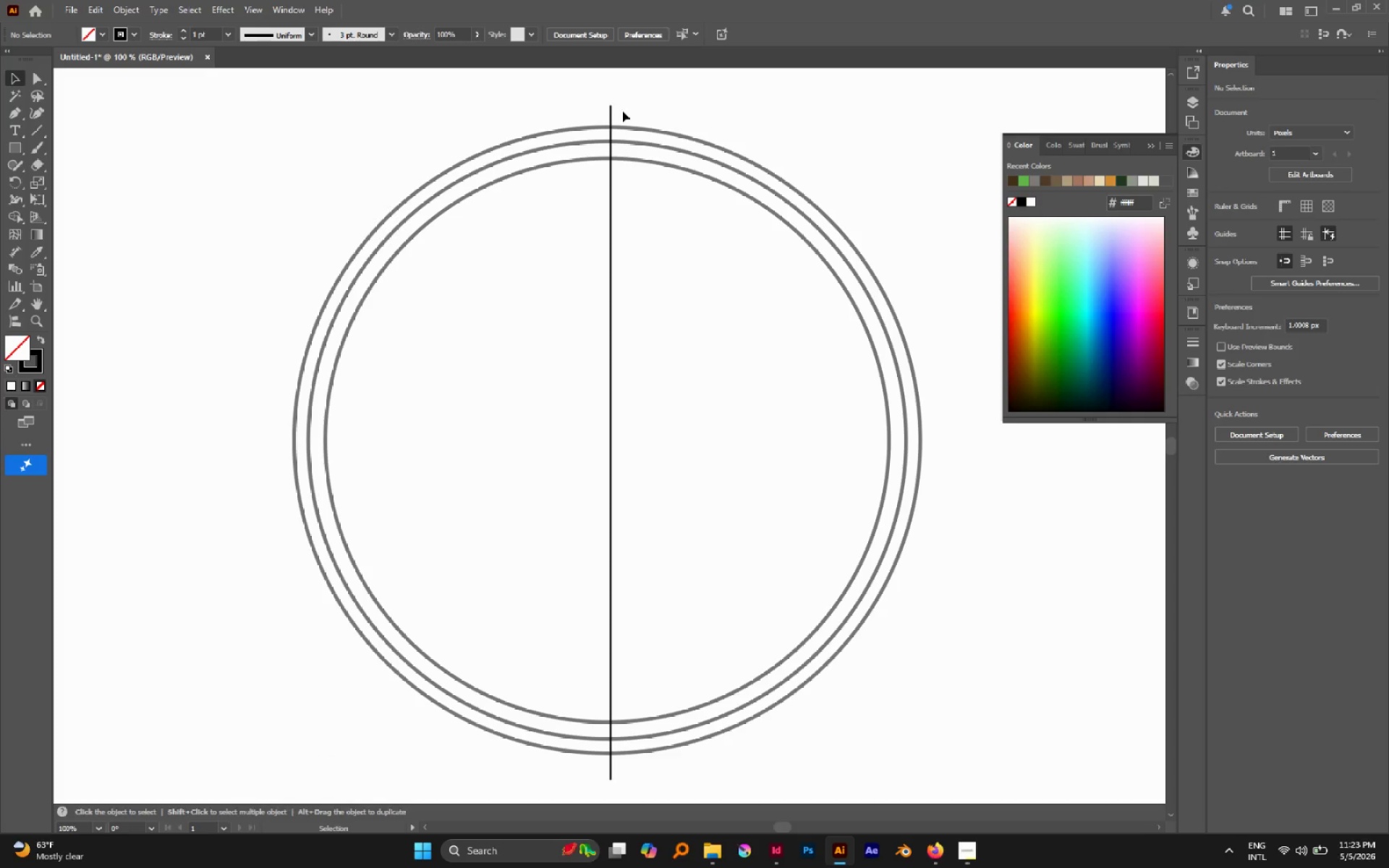 
left_click_drag(start_coordinate=[634, 105], to_coordinate=[566, 116])
 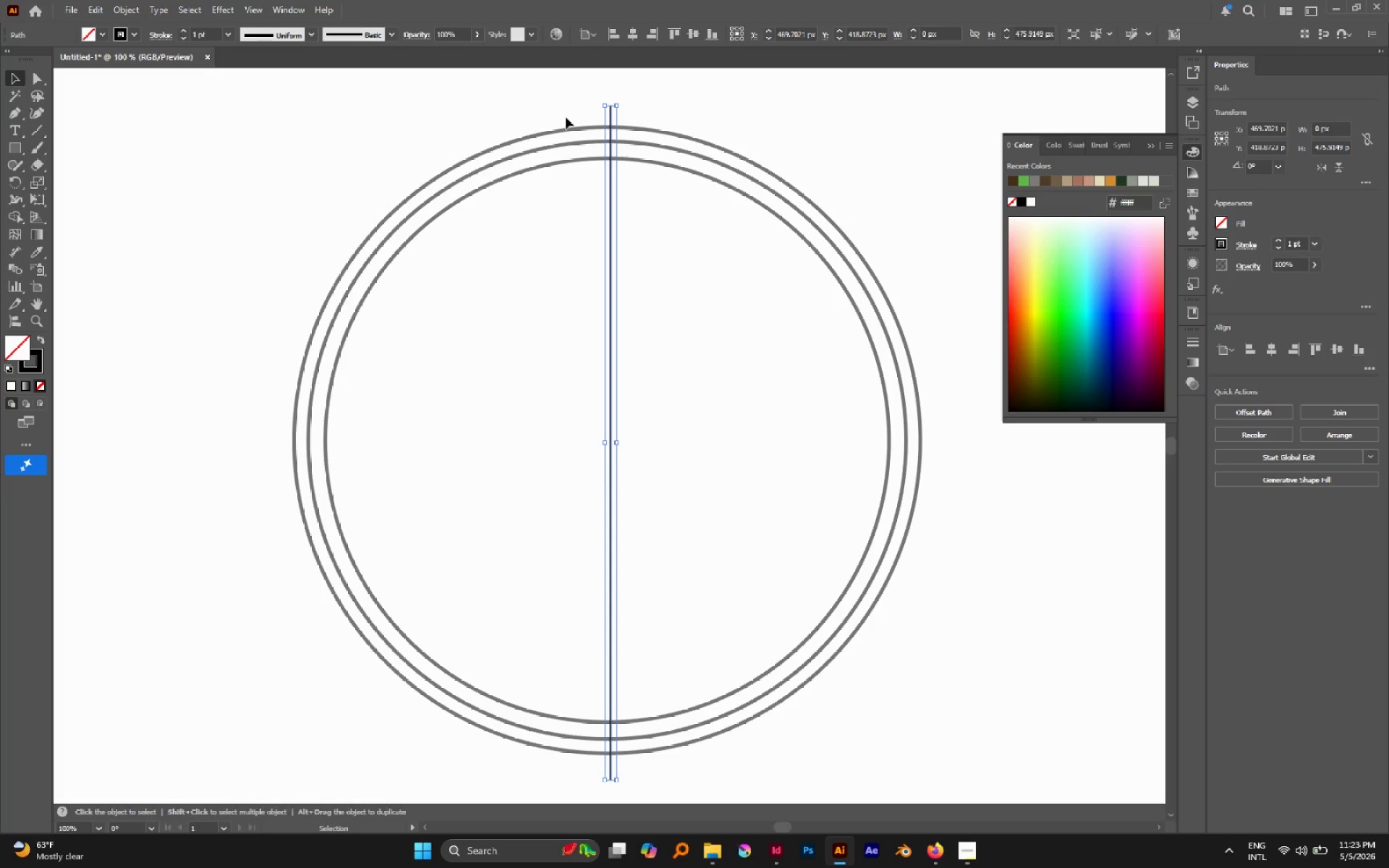 
key(Control+C)
 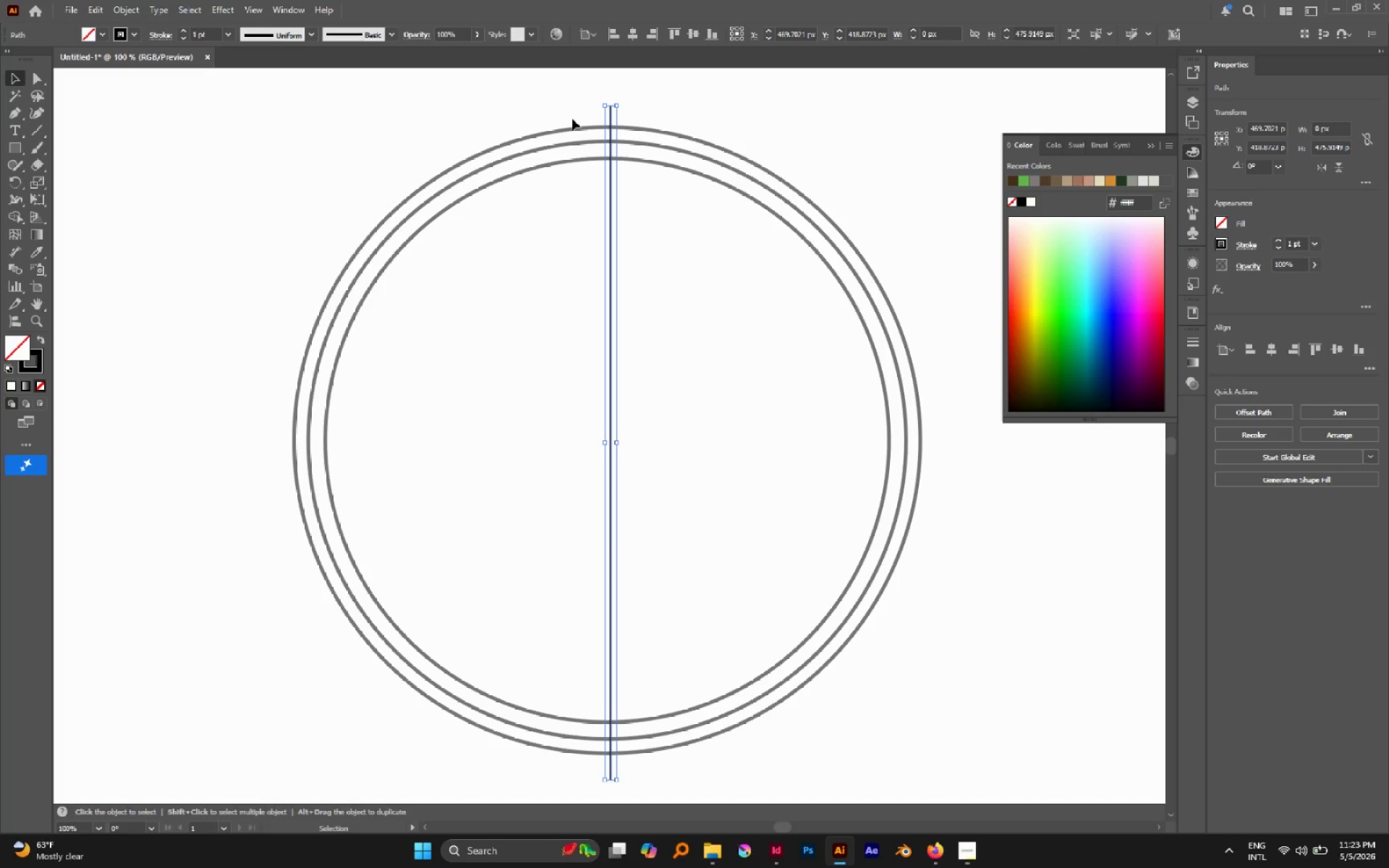 
key(Alt+Control+Shift+V)
 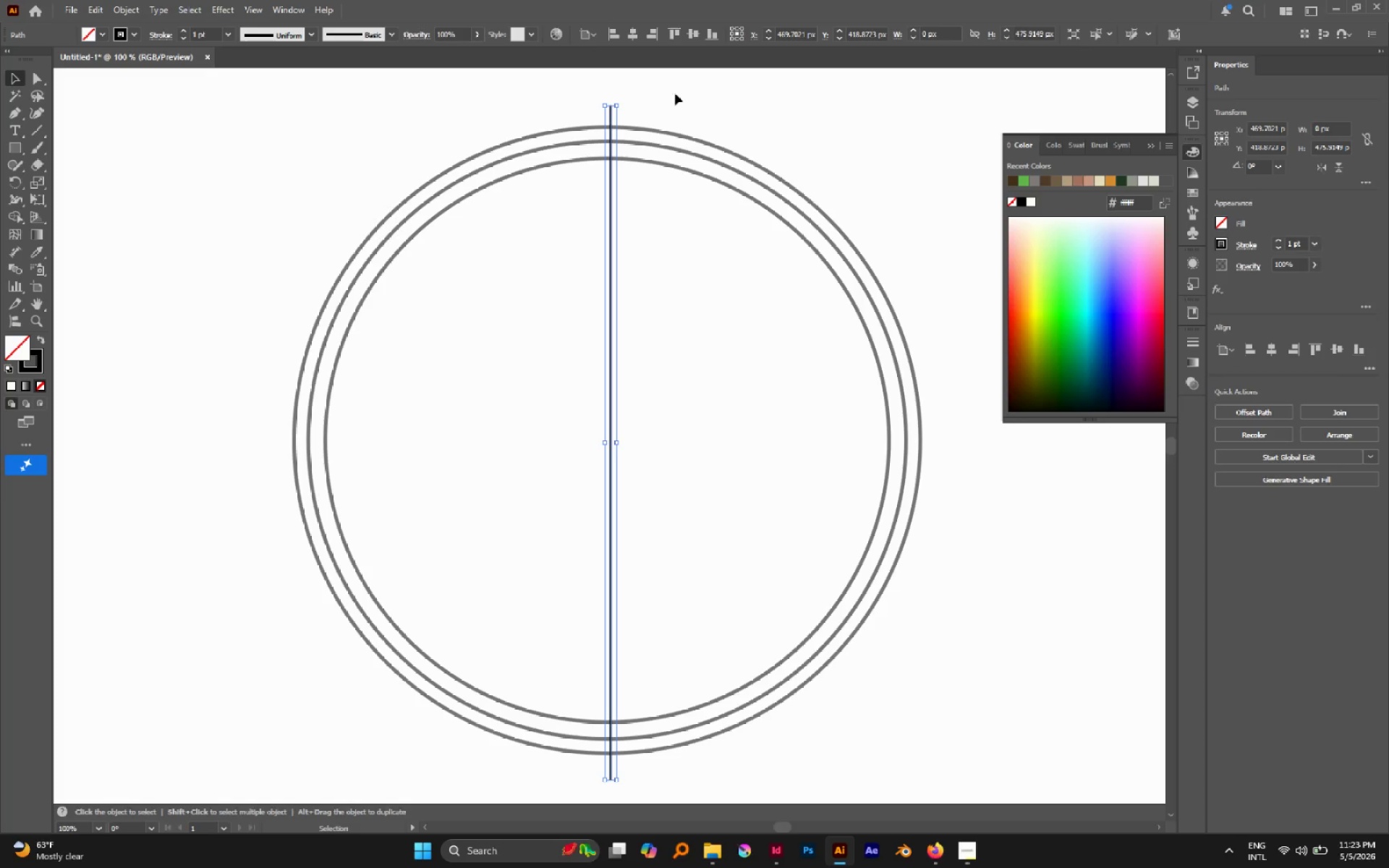 
left_click_drag(start_coordinate=[625, 99], to_coordinate=[906, 403])
 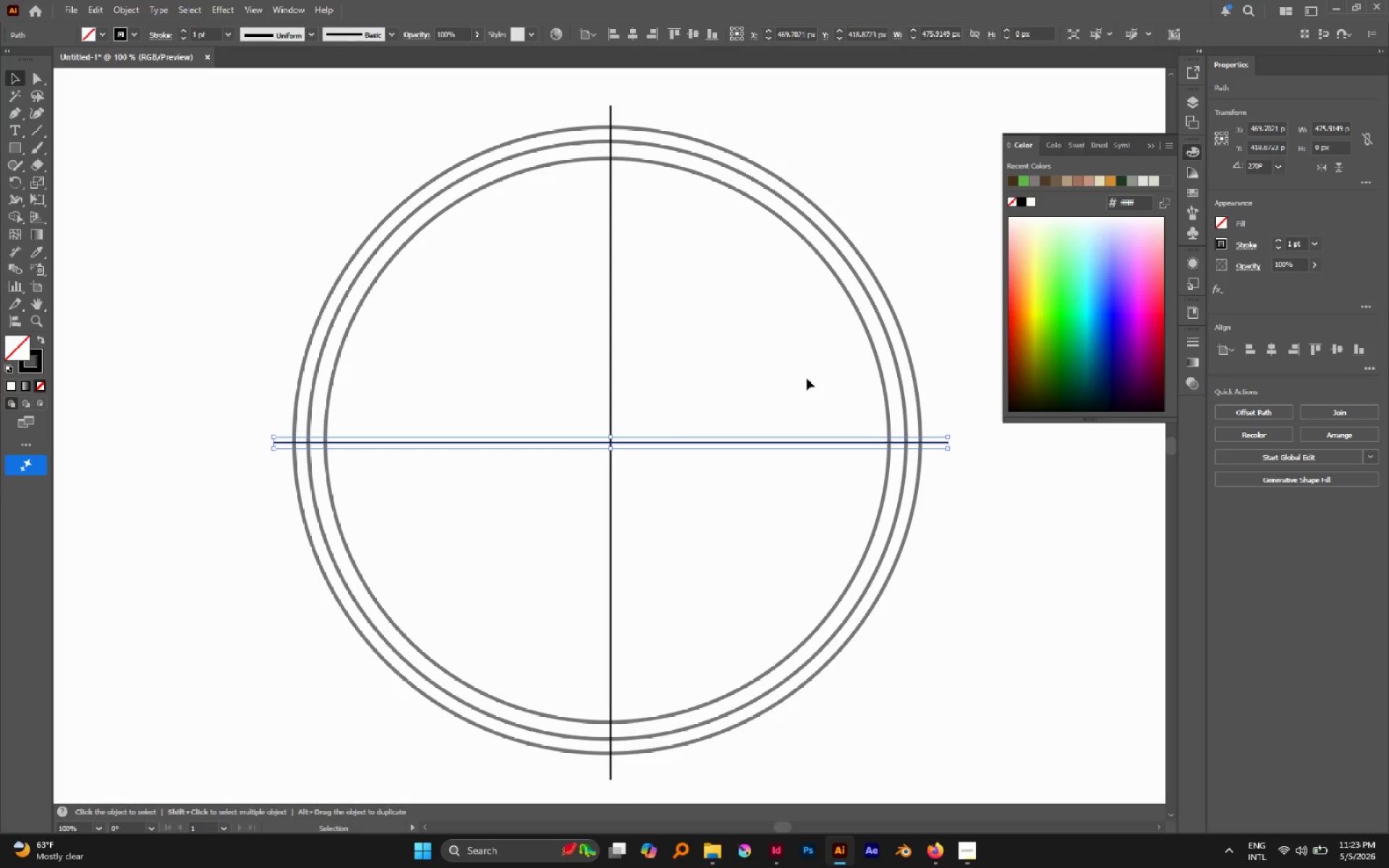 
hold_key(key=AltLeft, duration=1.18)
 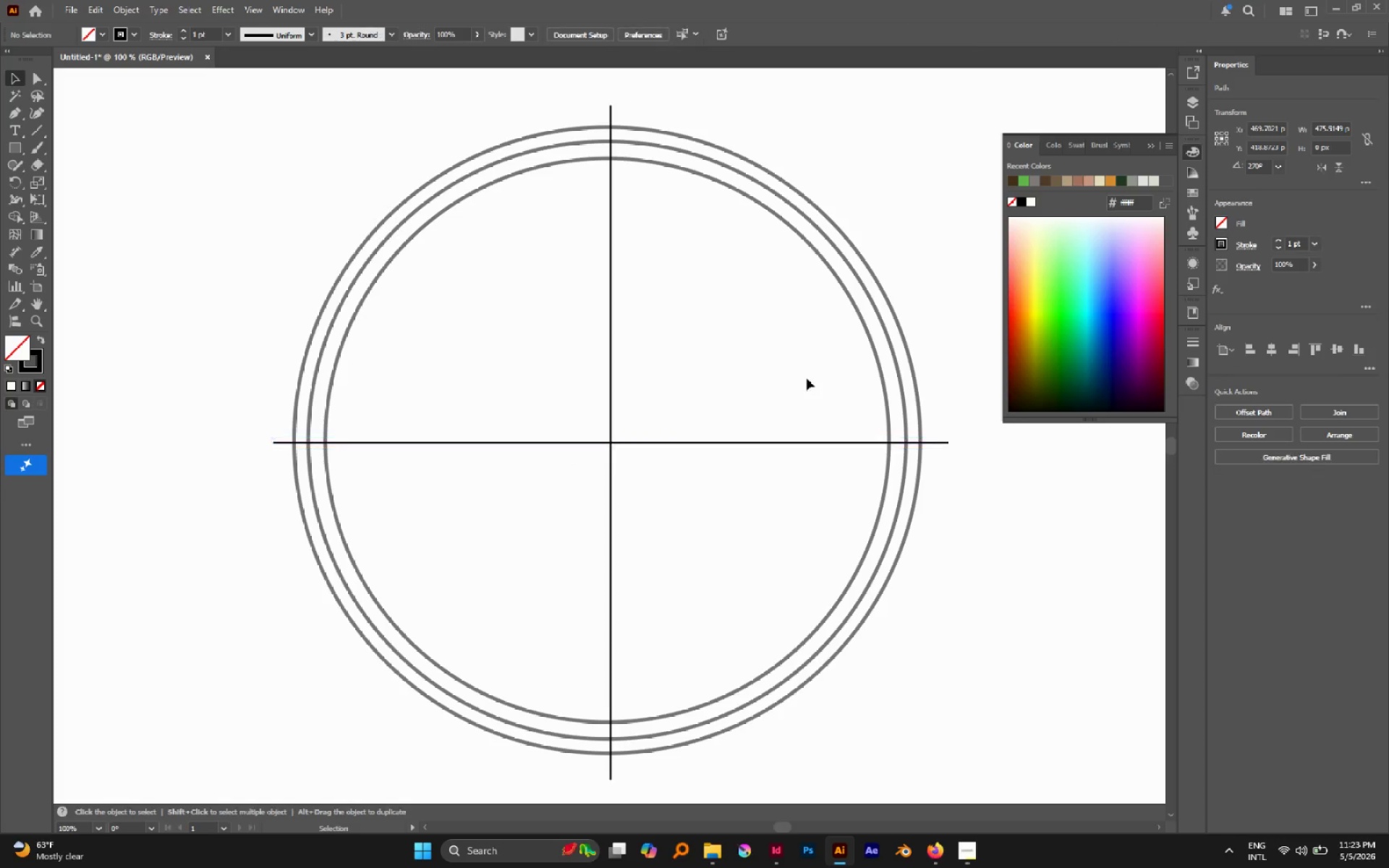 
hold_key(key=ShiftLeft, duration=0.72)
 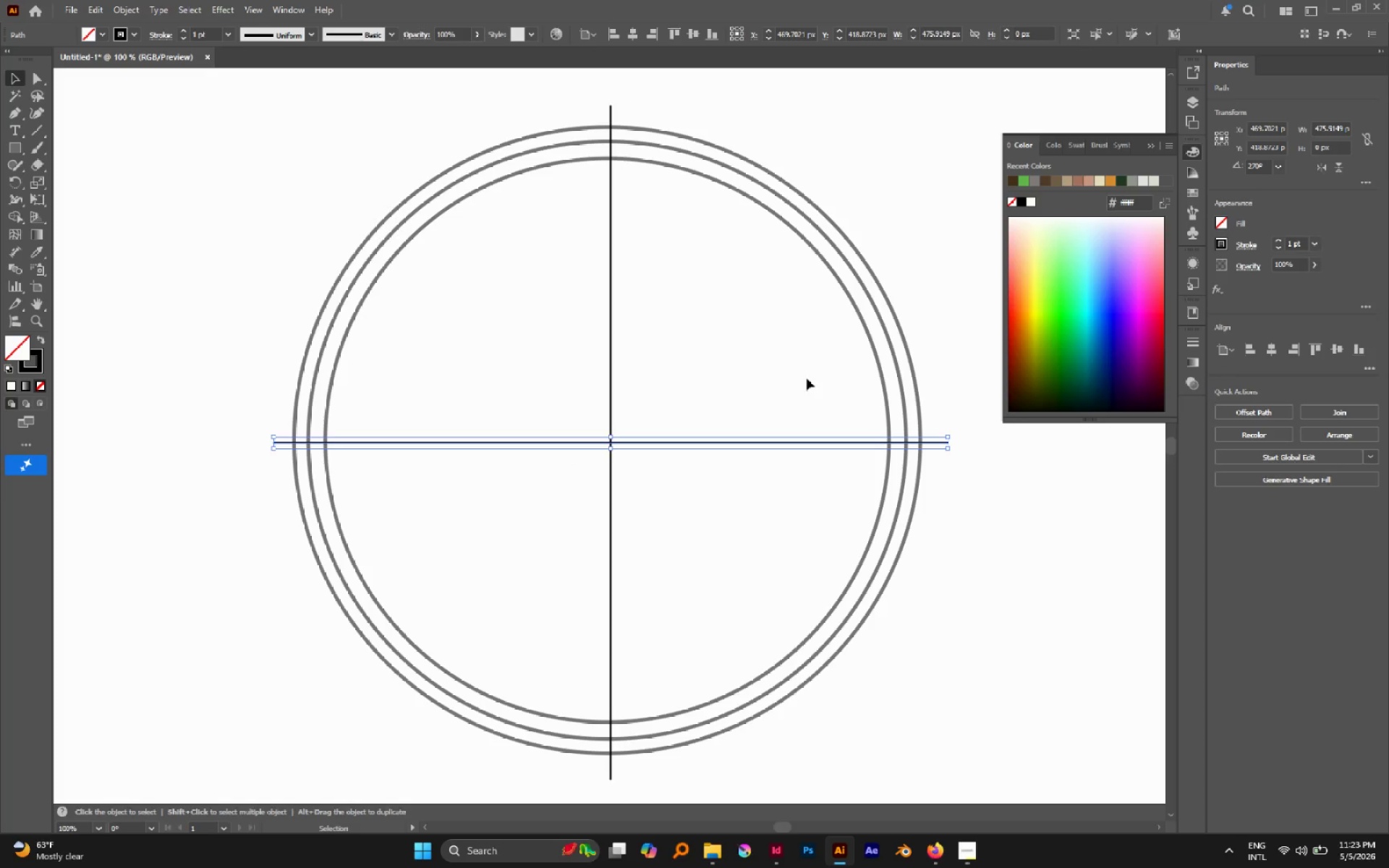 
left_click([807, 378])
 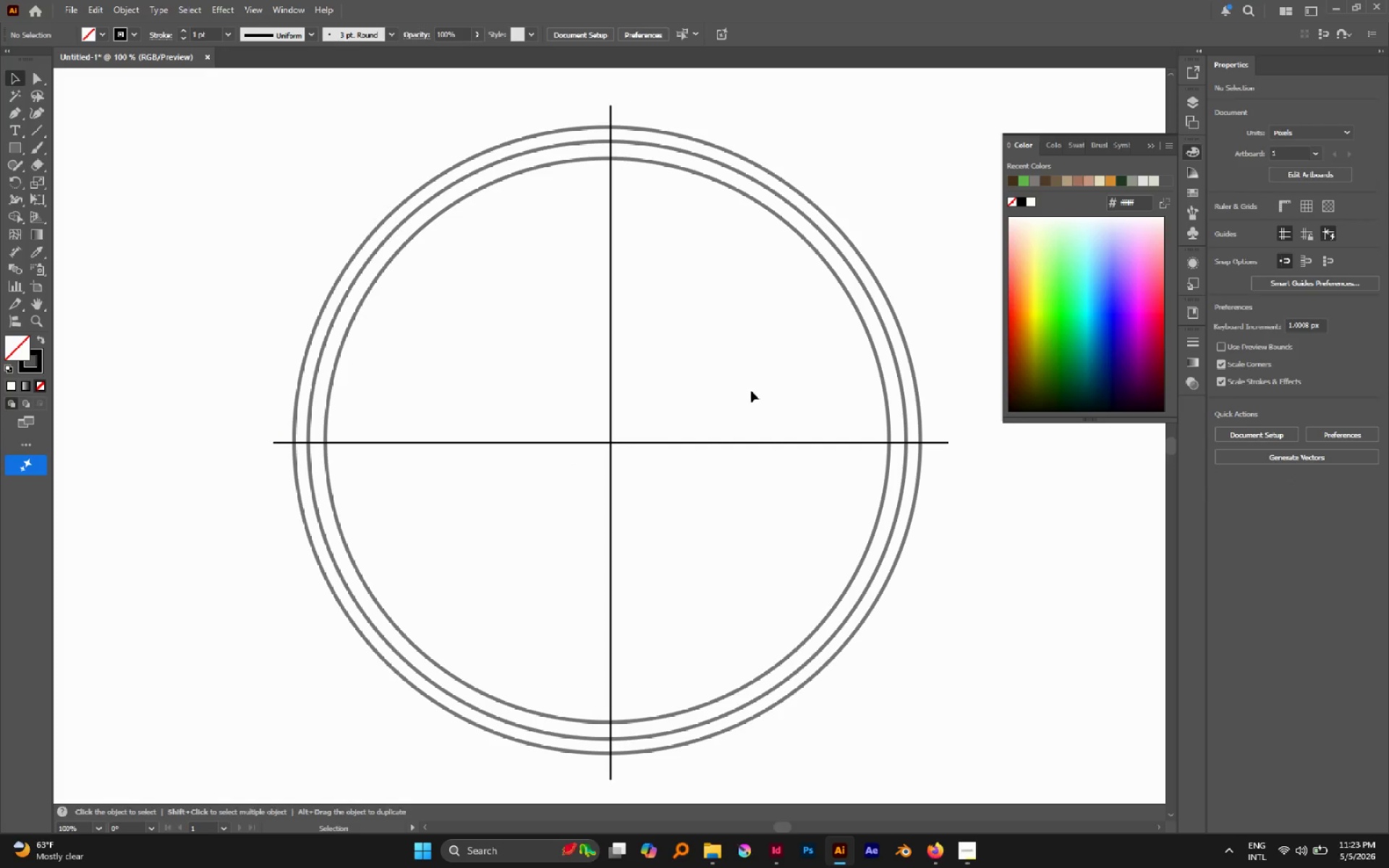 
left_click_drag(start_coordinate=[751, 391], to_coordinate=[758, 401])
 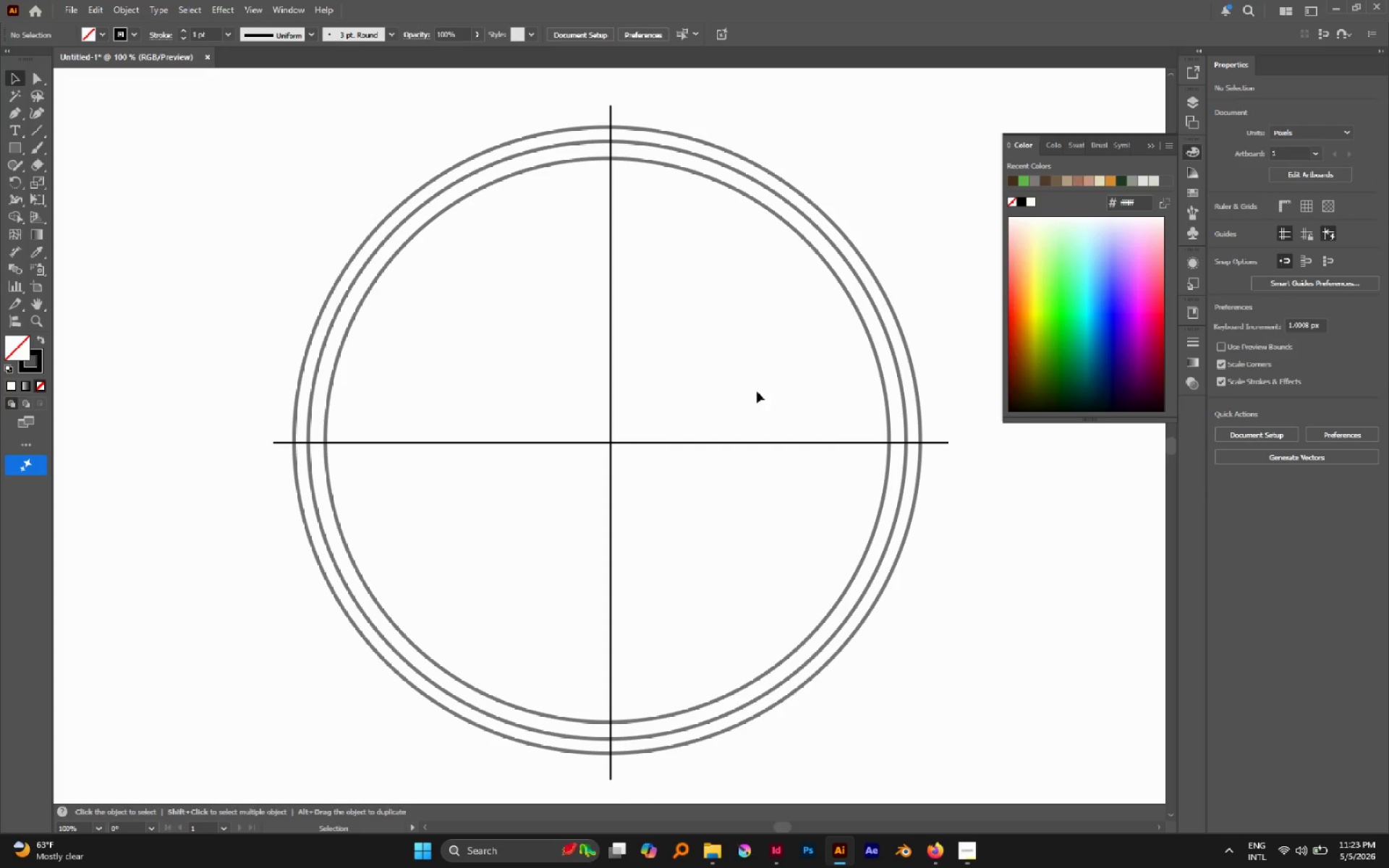 
left_click_drag(start_coordinate=[757, 391], to_coordinate=[991, 527])
 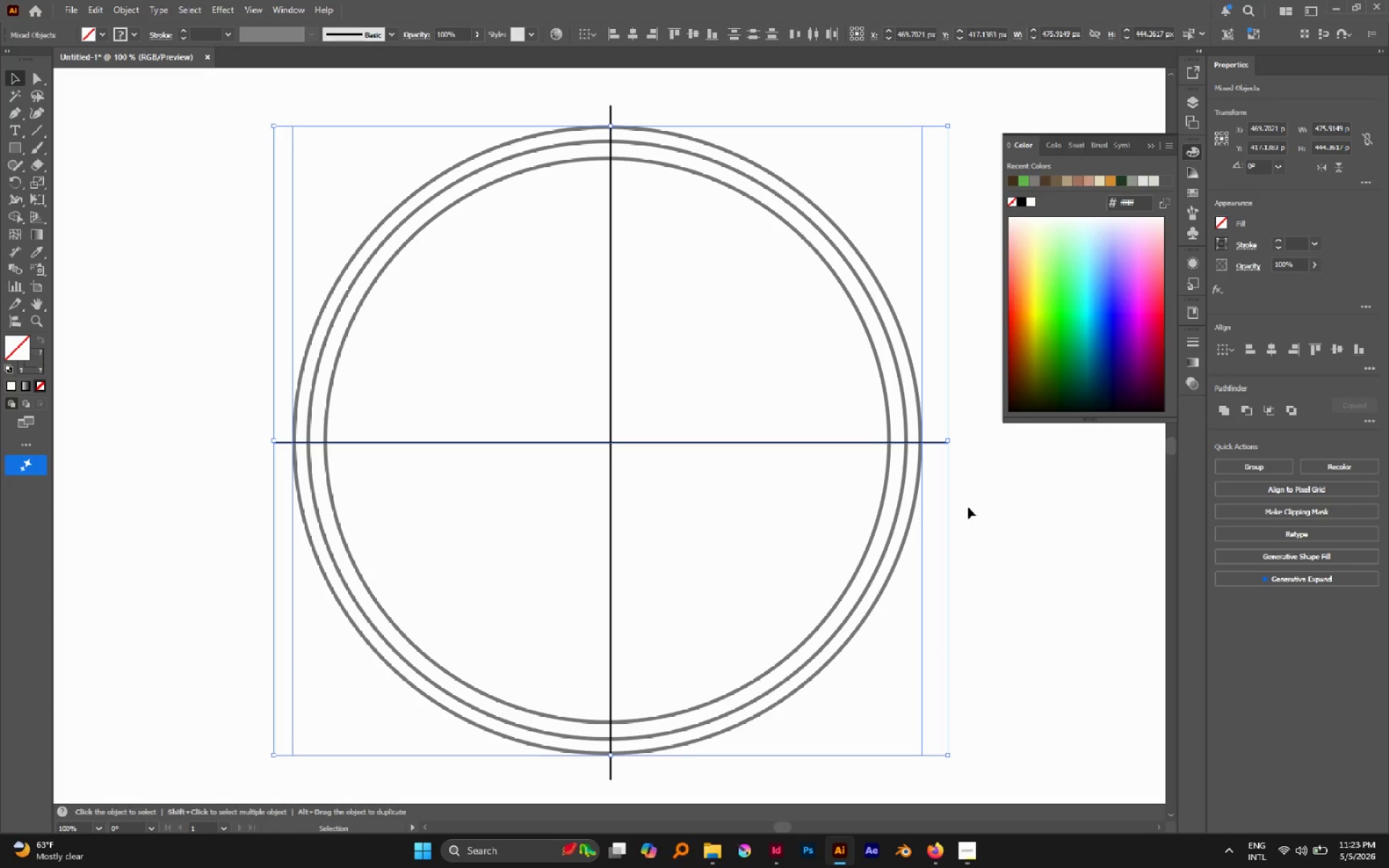 
left_click([976, 507])
 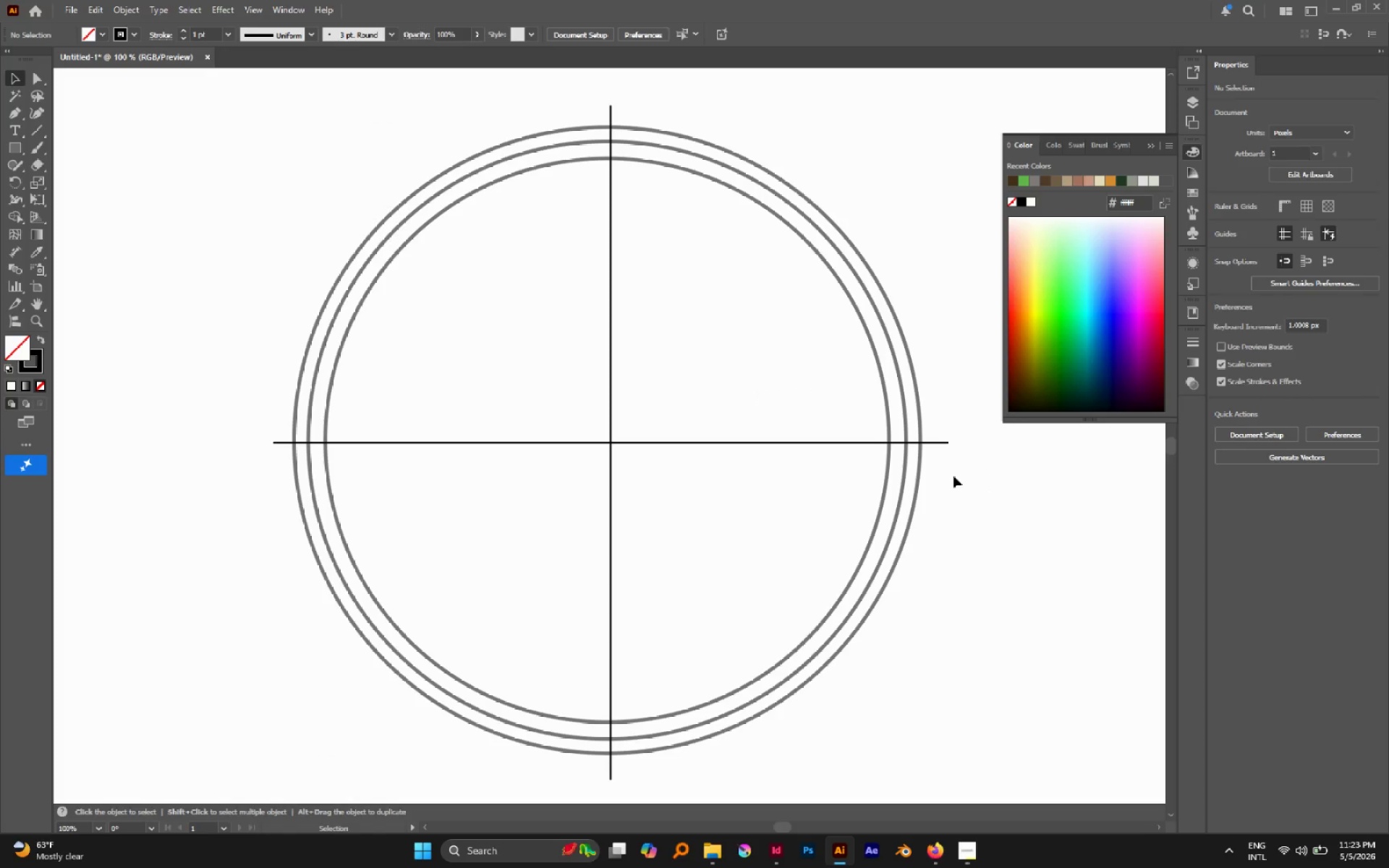 
left_click_drag(start_coordinate=[951, 475], to_coordinate=[854, 406])
 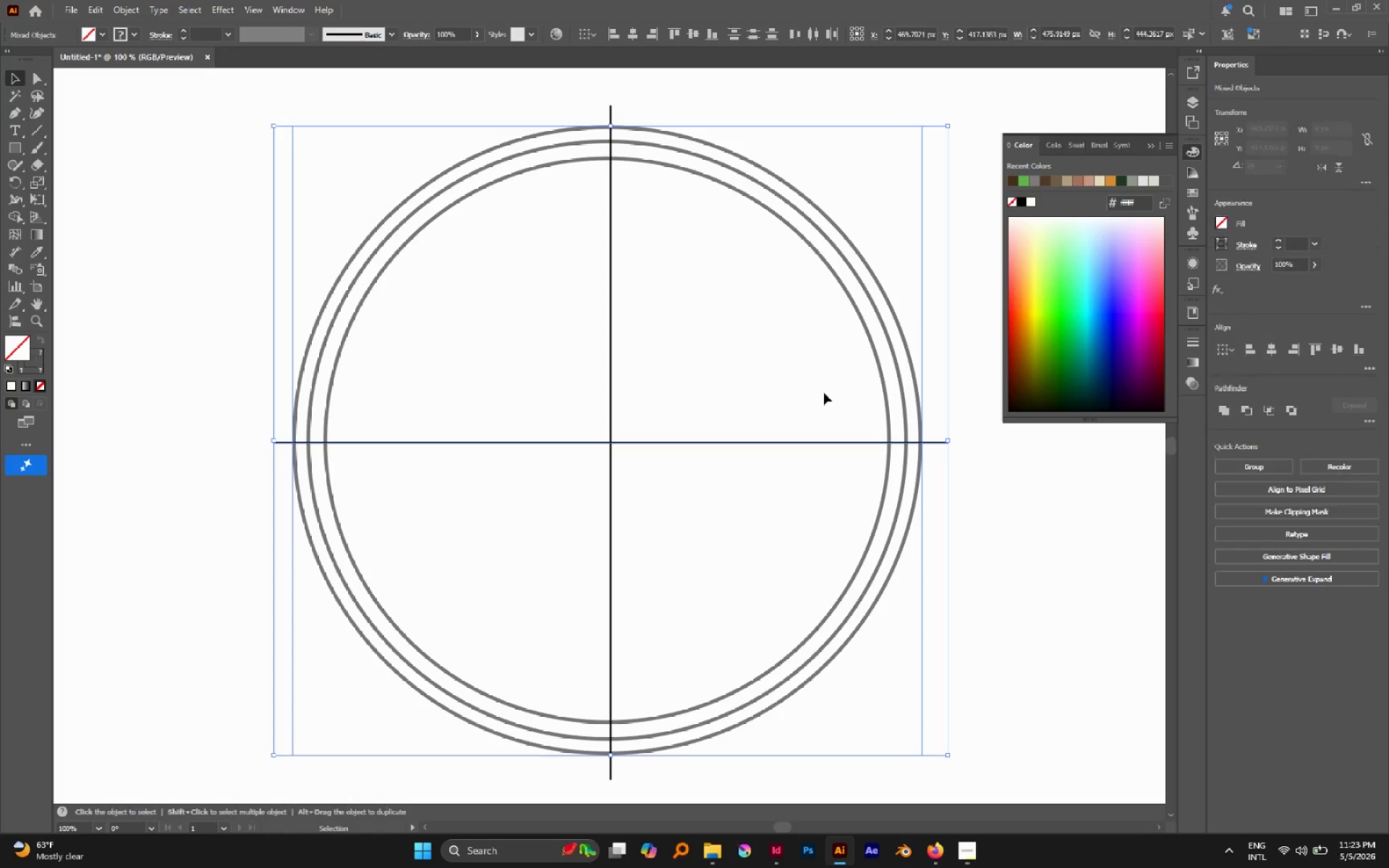 
left_click([824, 393])
 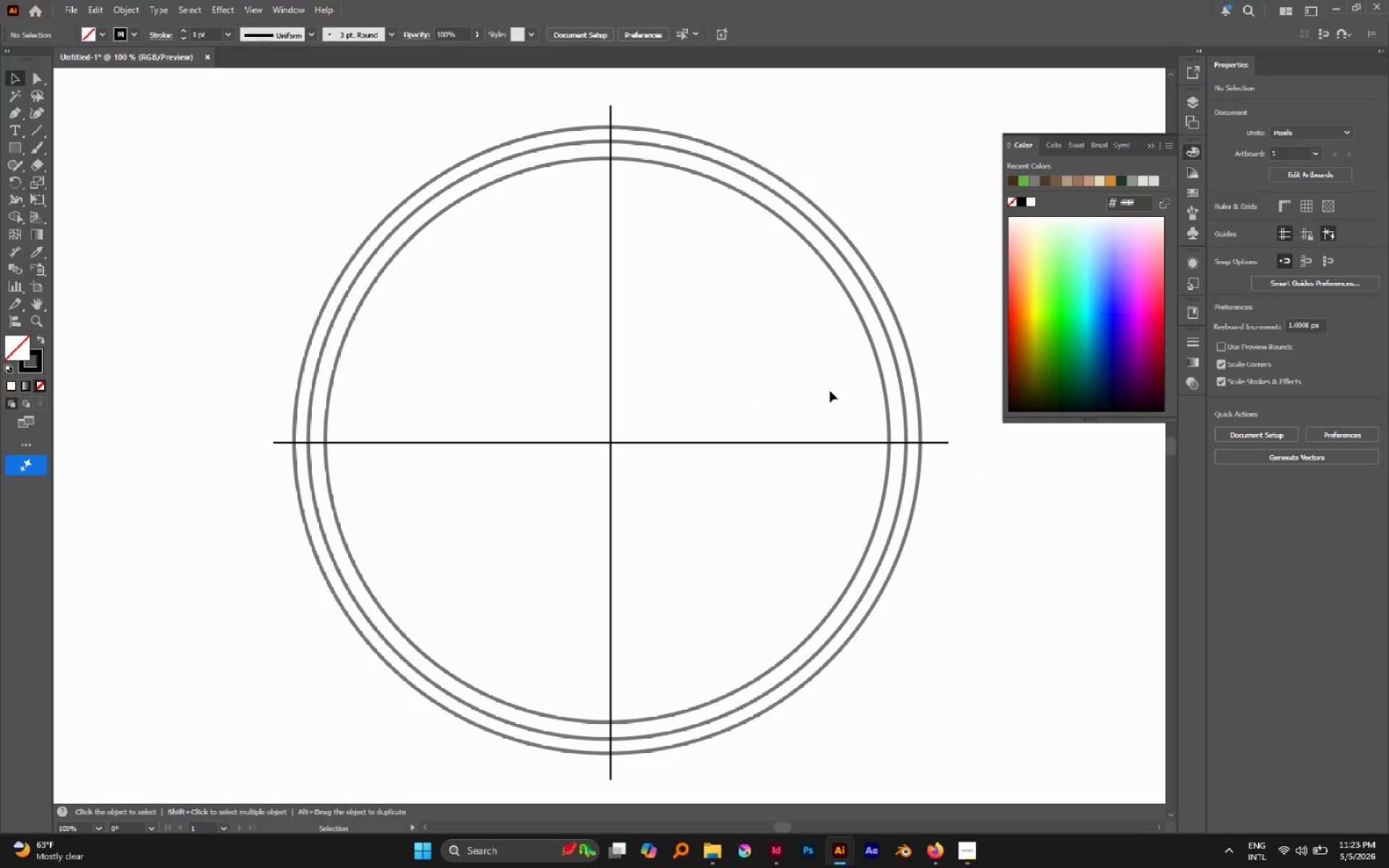 
left_click_drag(start_coordinate=[762, 370], to_coordinate=[799, 456])
 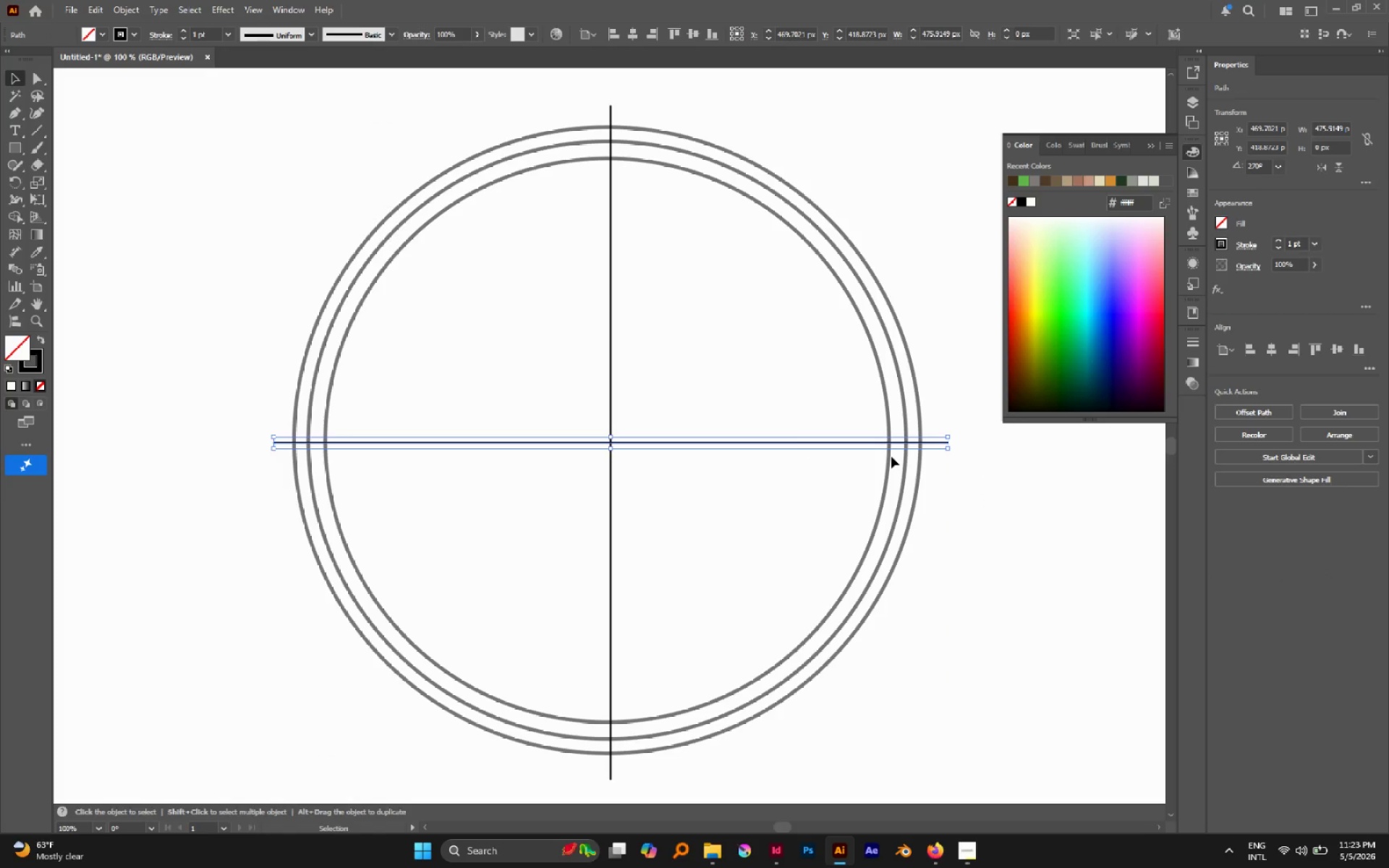 
key(Control+C)
 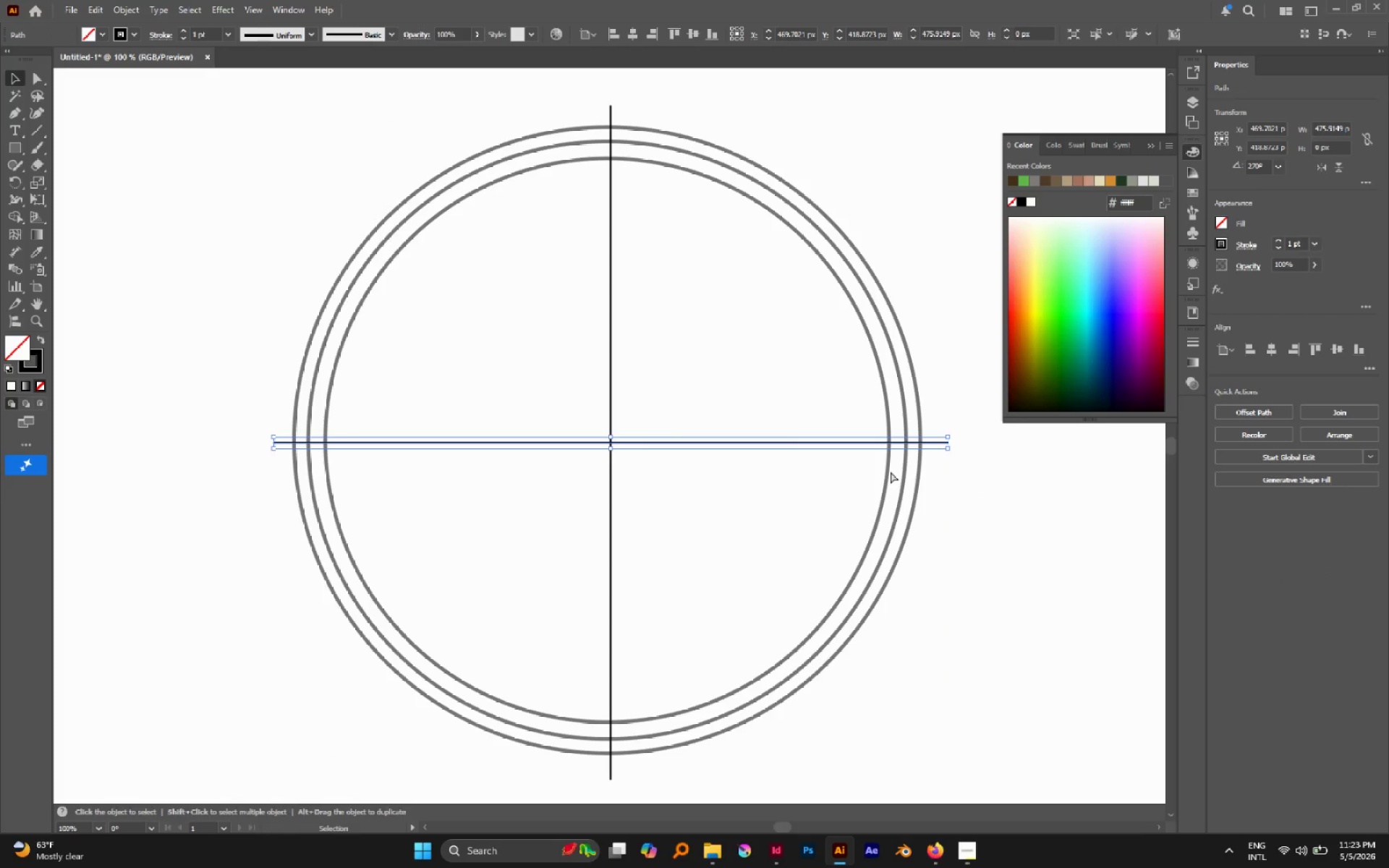 
hold_key(key=ControlLeft, duration=1.71)
 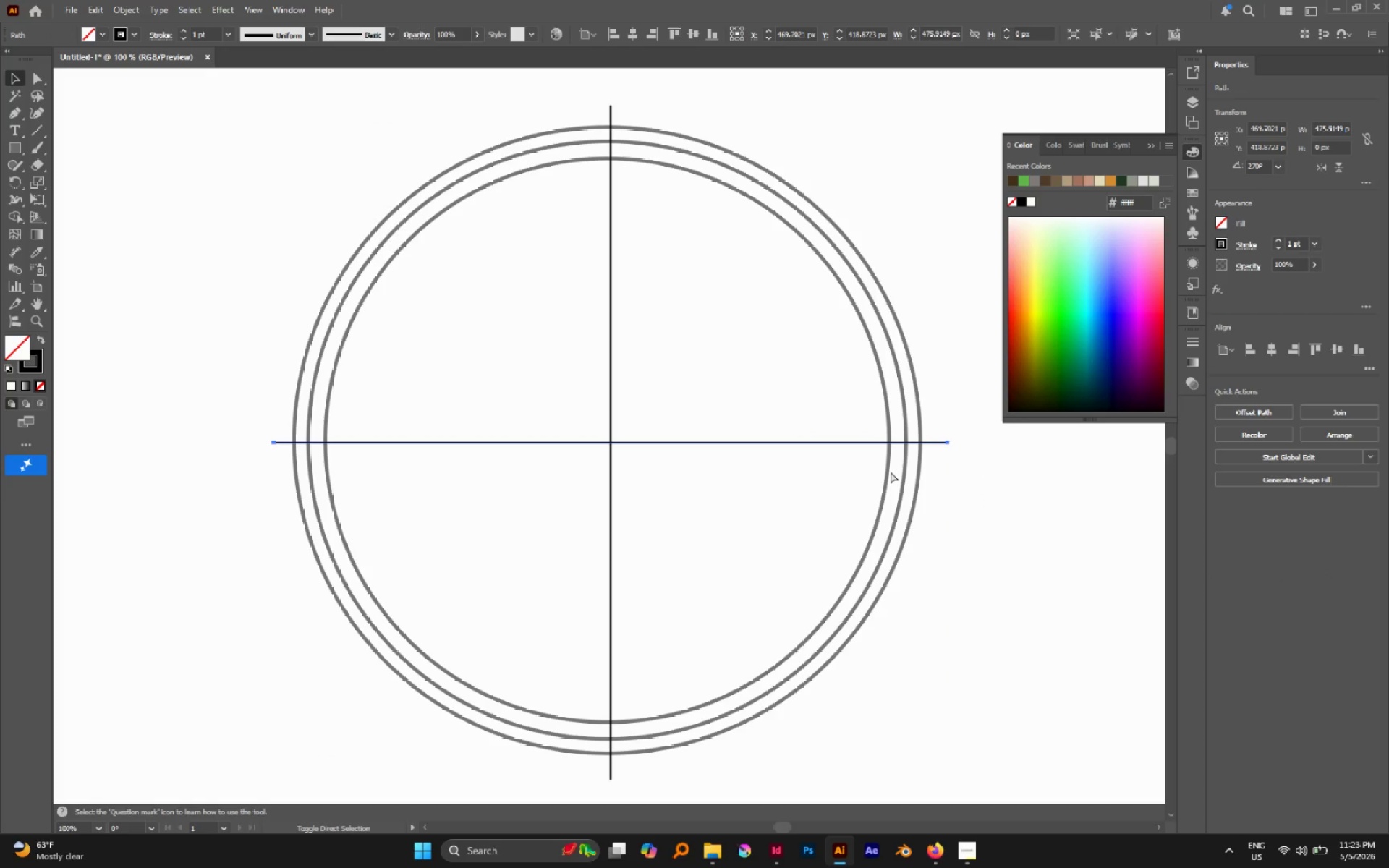 
hold_key(key=ShiftLeft, duration=1.43)
 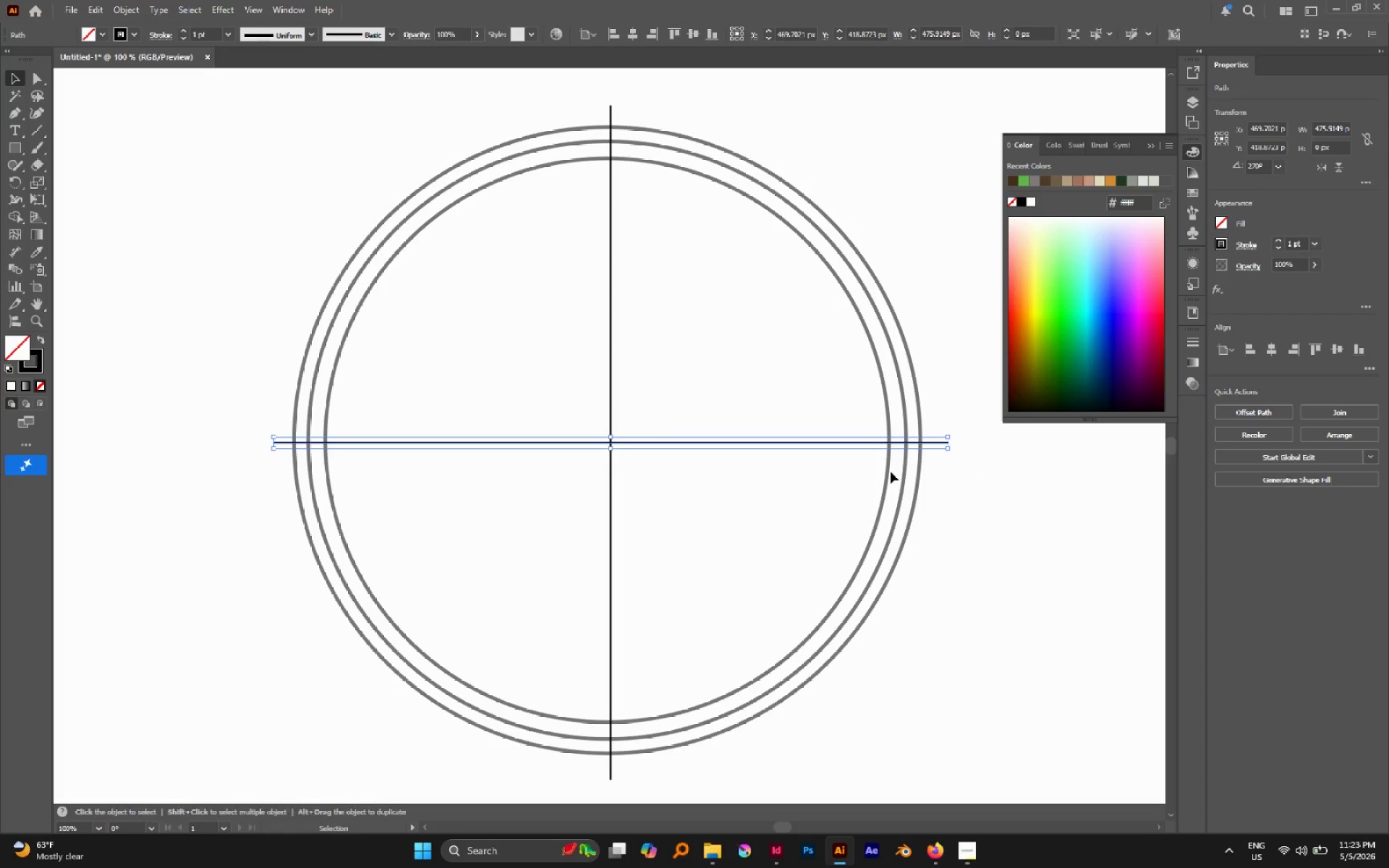 
key(Control+Shift+V)
 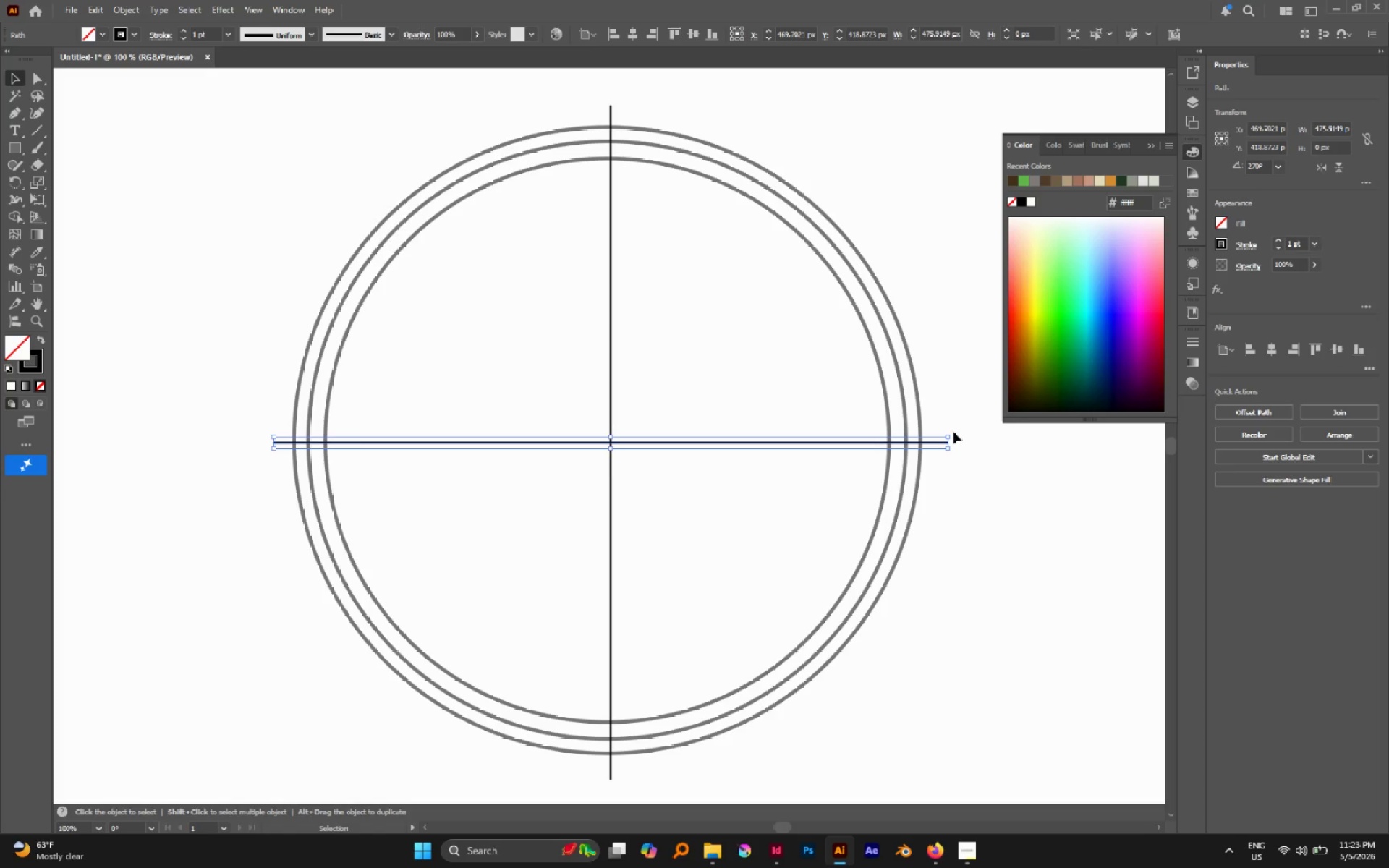 
left_click_drag(start_coordinate=[953, 432], to_coordinate=[844, 280])
 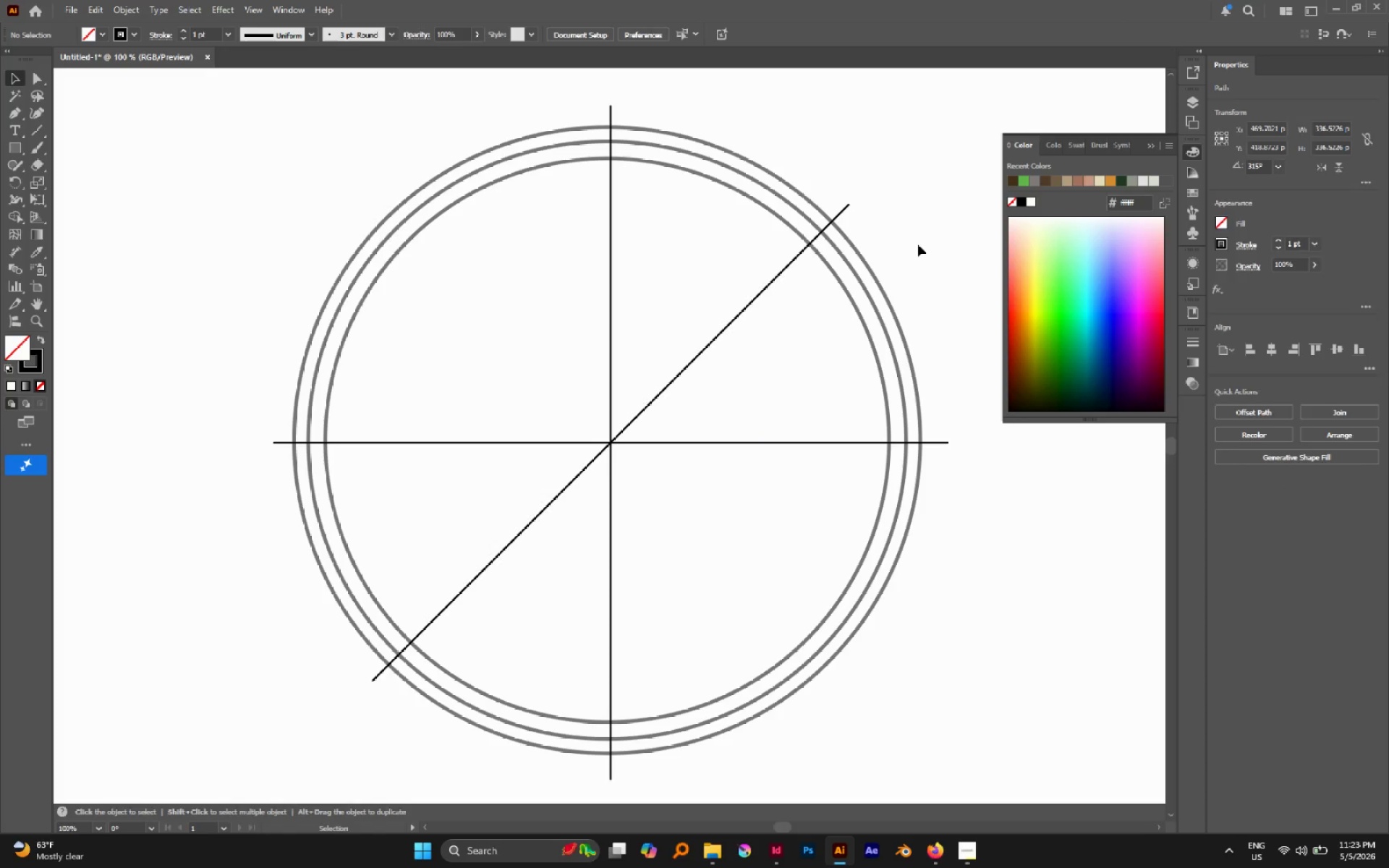 
hold_key(key=ShiftLeft, duration=0.76)
 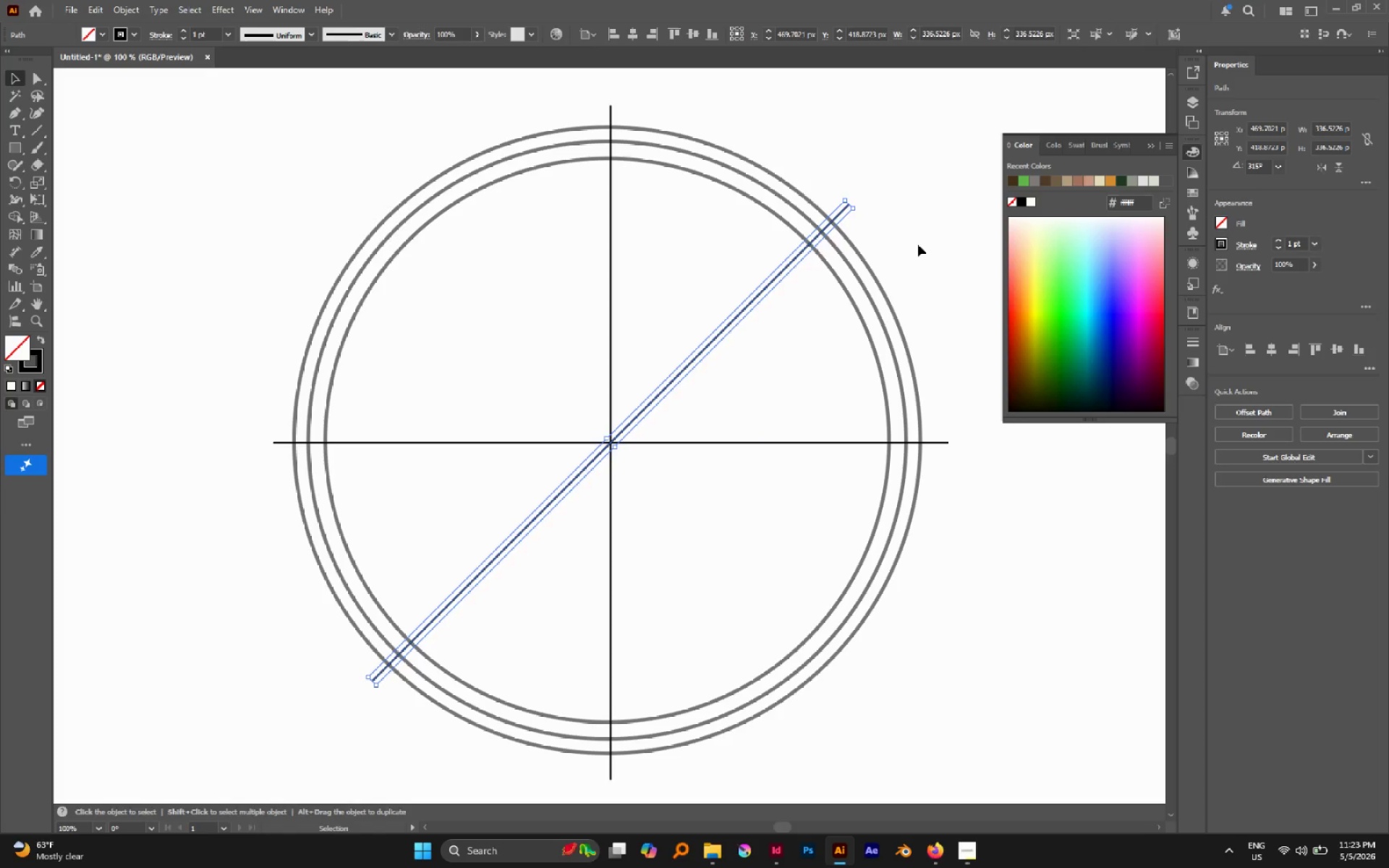 
left_click([918, 244])
 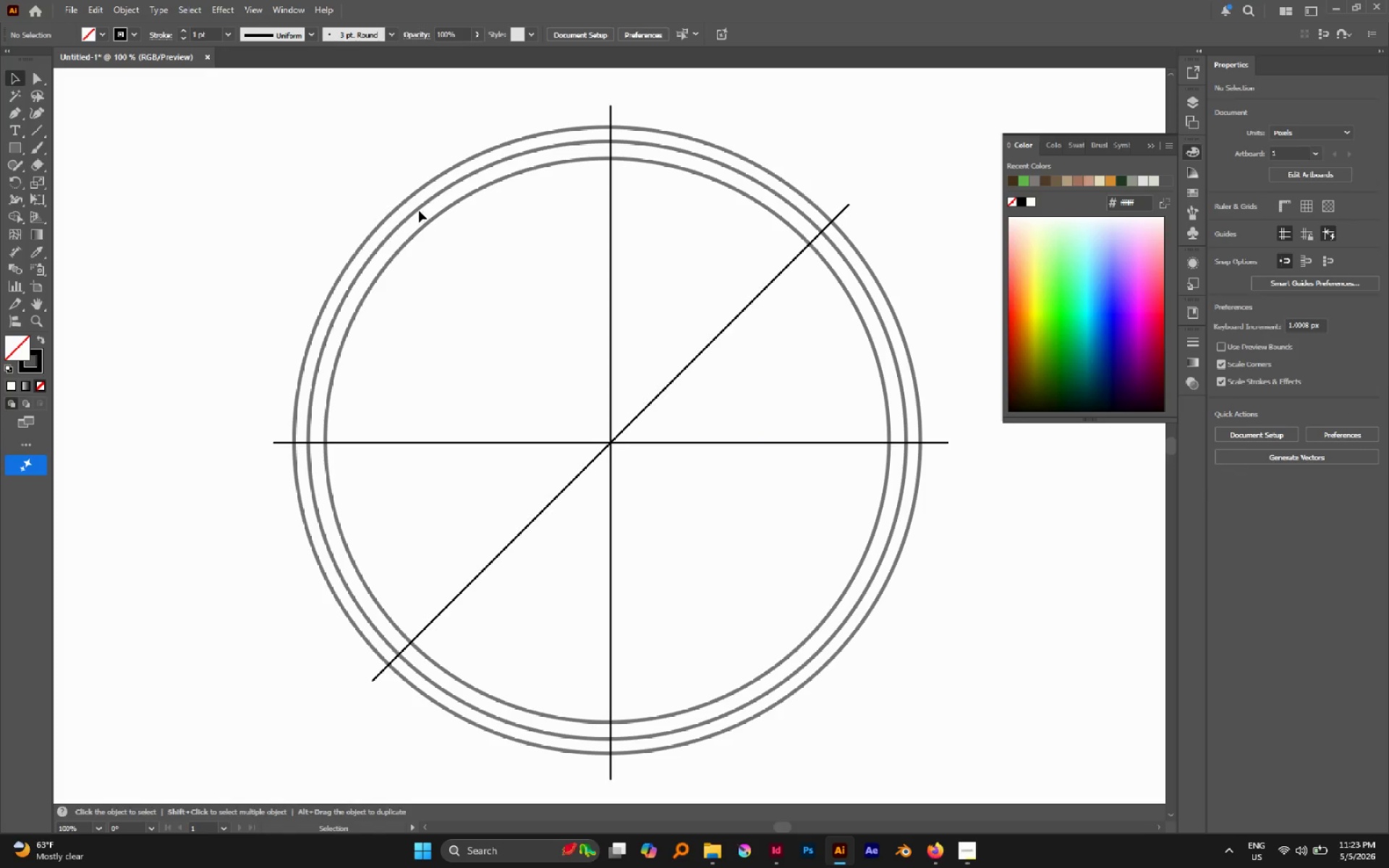 
left_click_drag(start_coordinate=[261, 169], to_coordinate=[554, 318])
 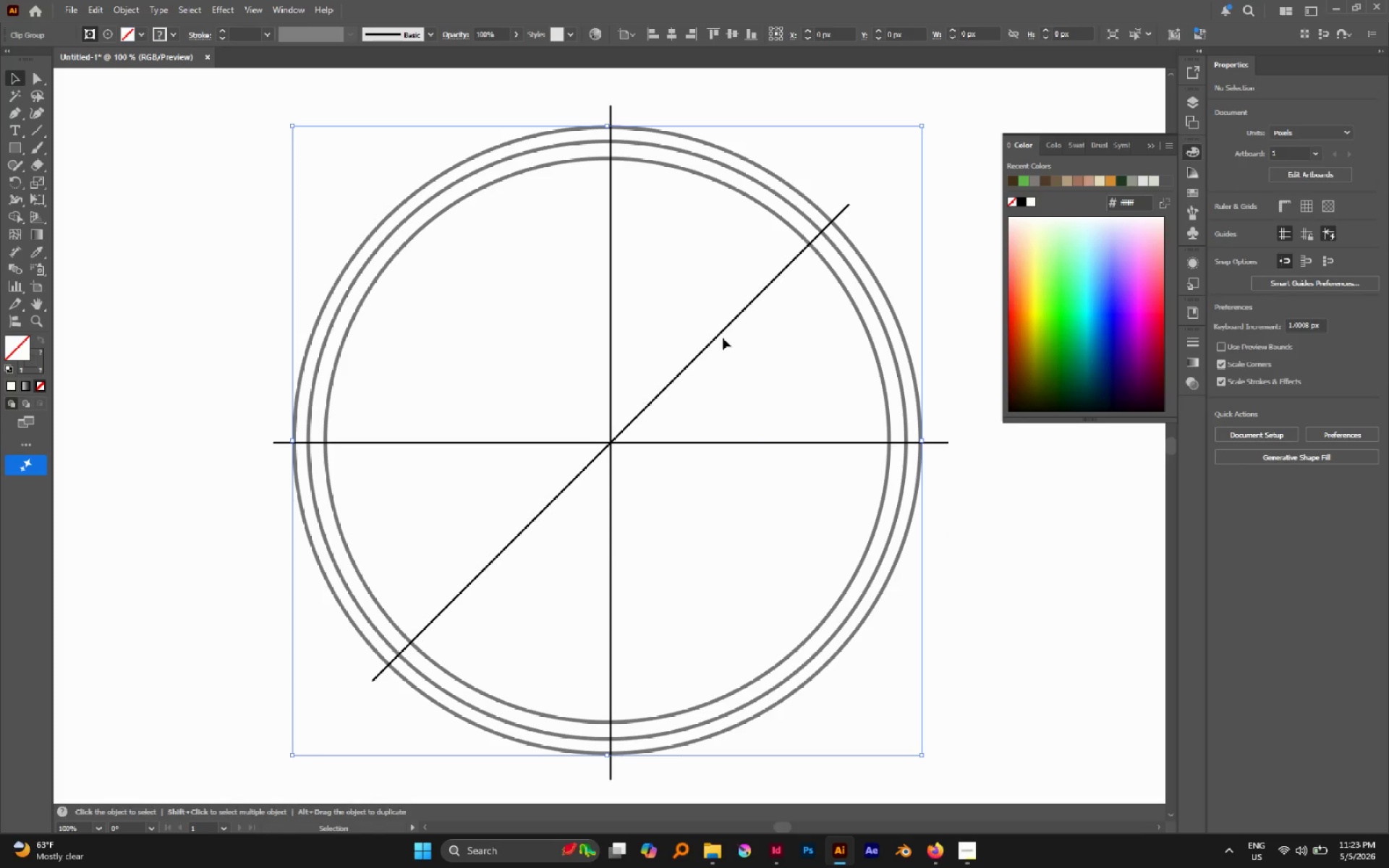 
left_click([723, 338])
 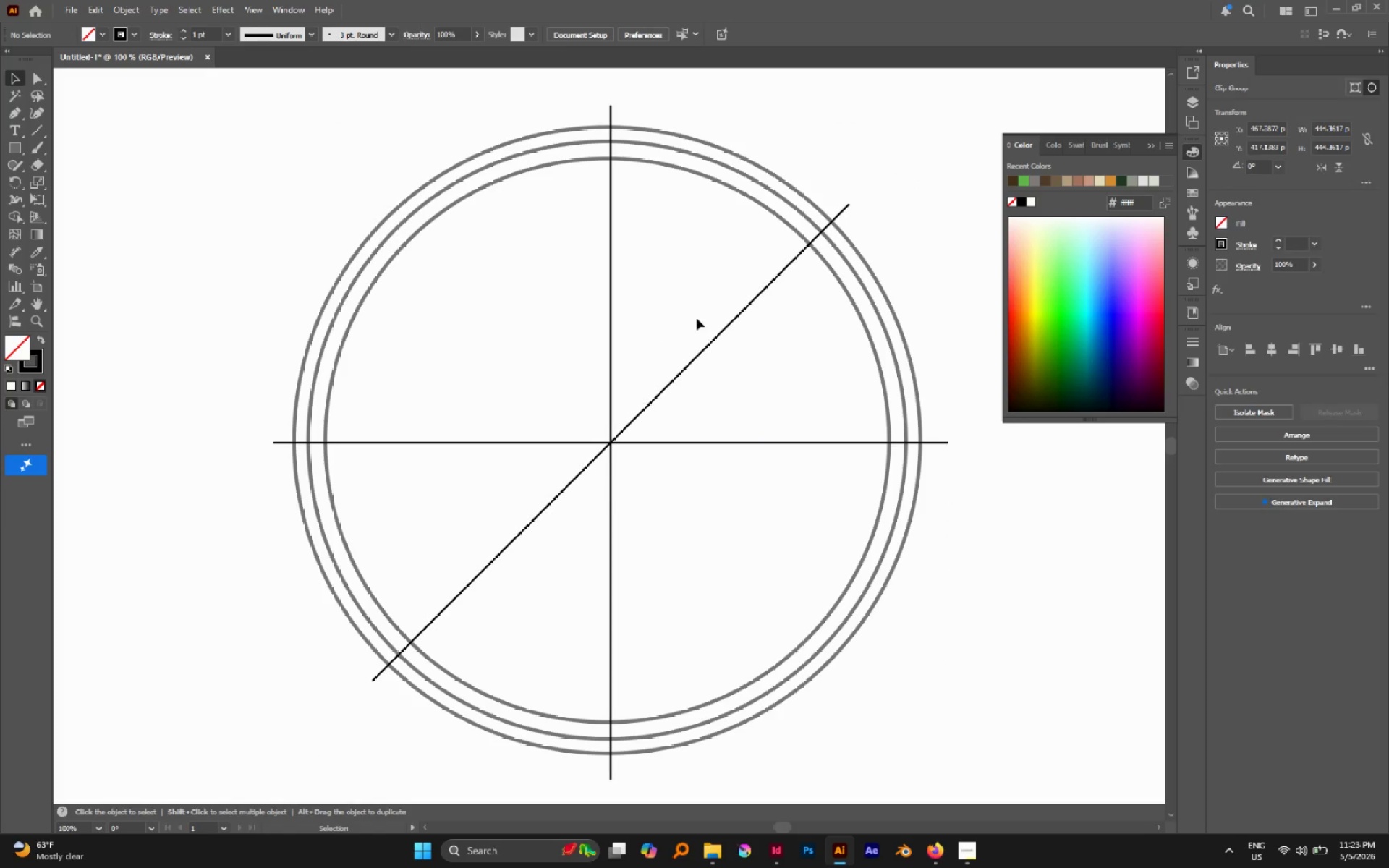 
left_click_drag(start_coordinate=[697, 318], to_coordinate=[739, 363])
 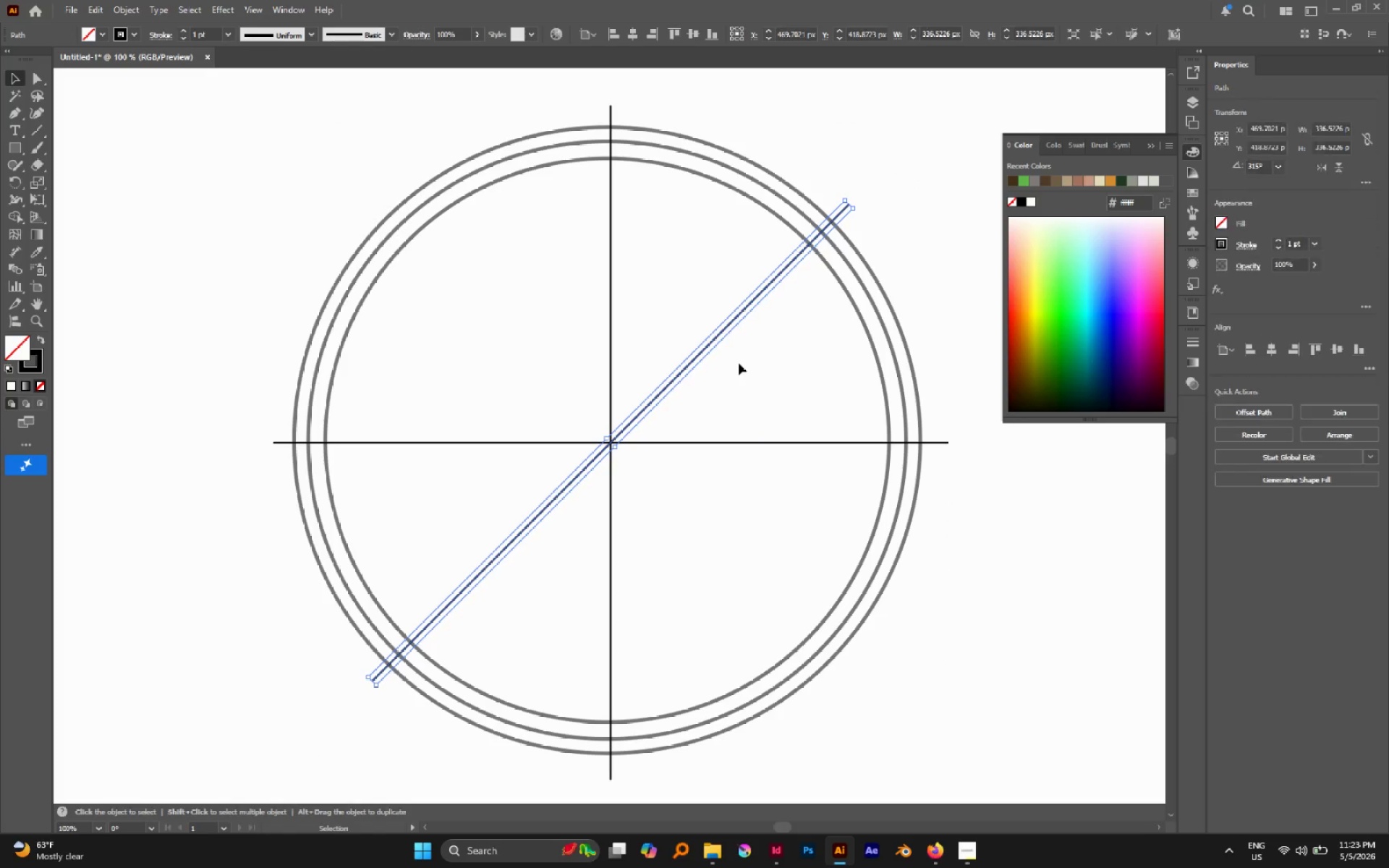 
key(Control+C)
 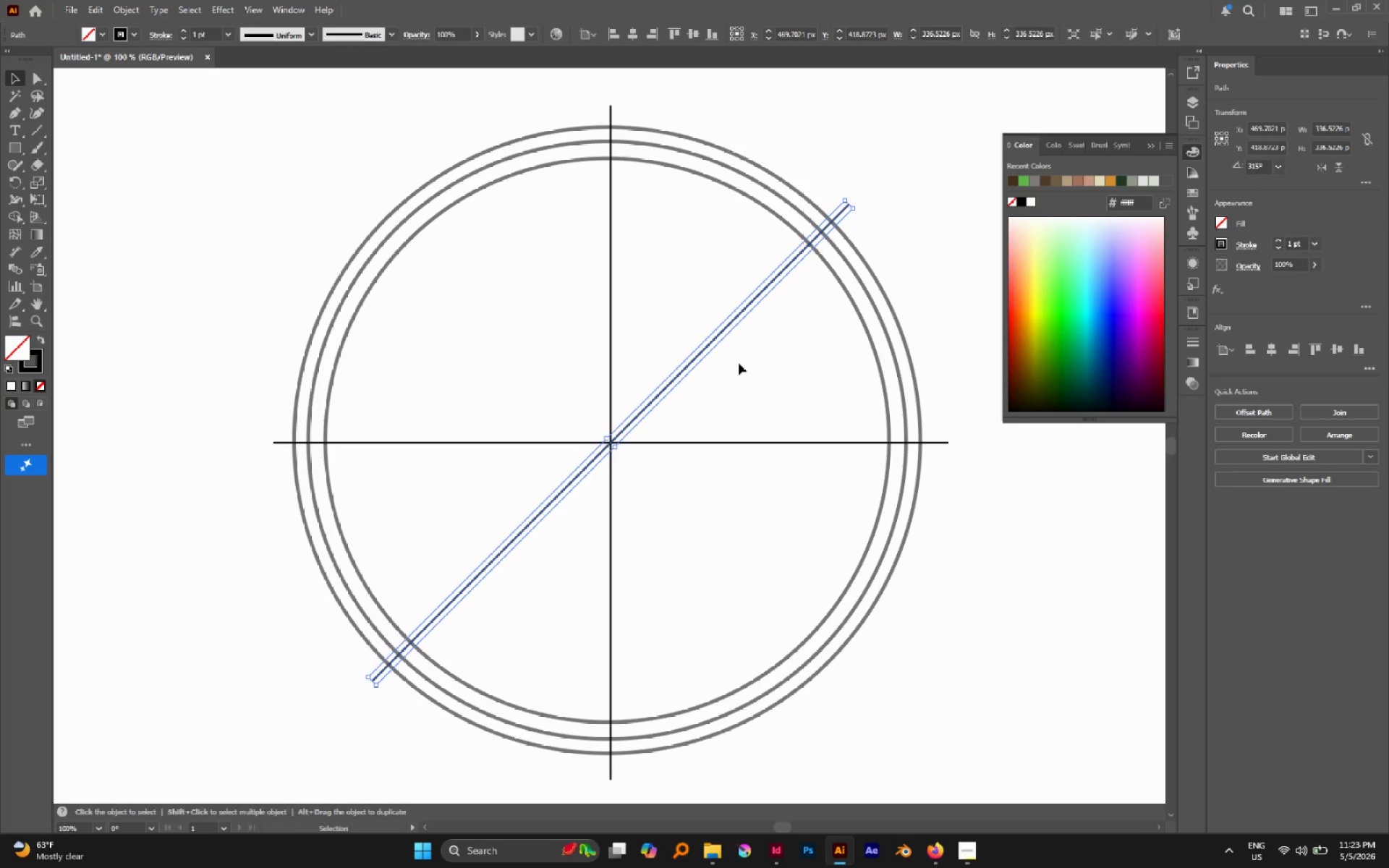 
key(Control+Shift+V)
 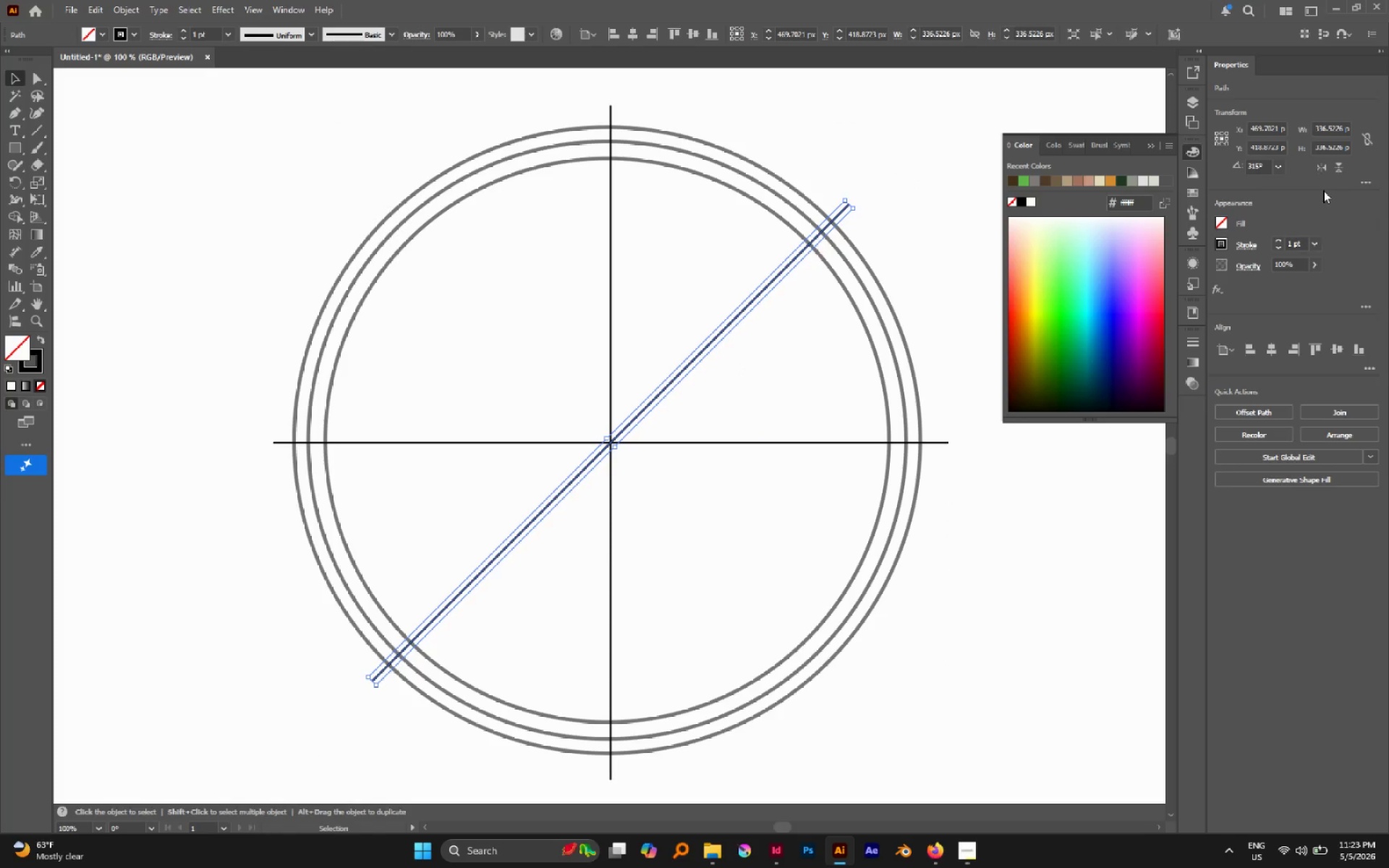 
left_click([1317, 166])
 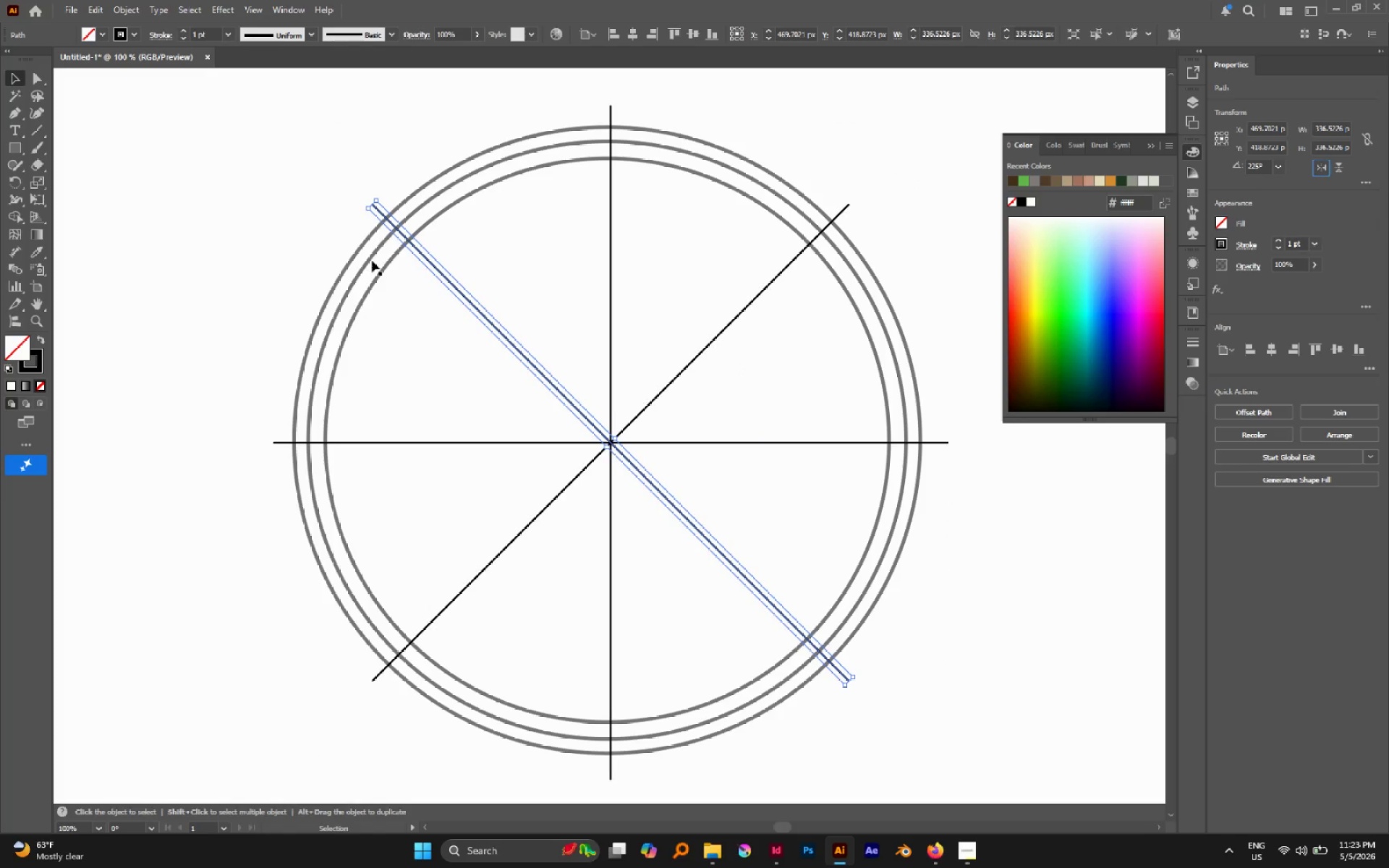 
left_click_drag(start_coordinate=[247, 136], to_coordinate=[946, 718])
 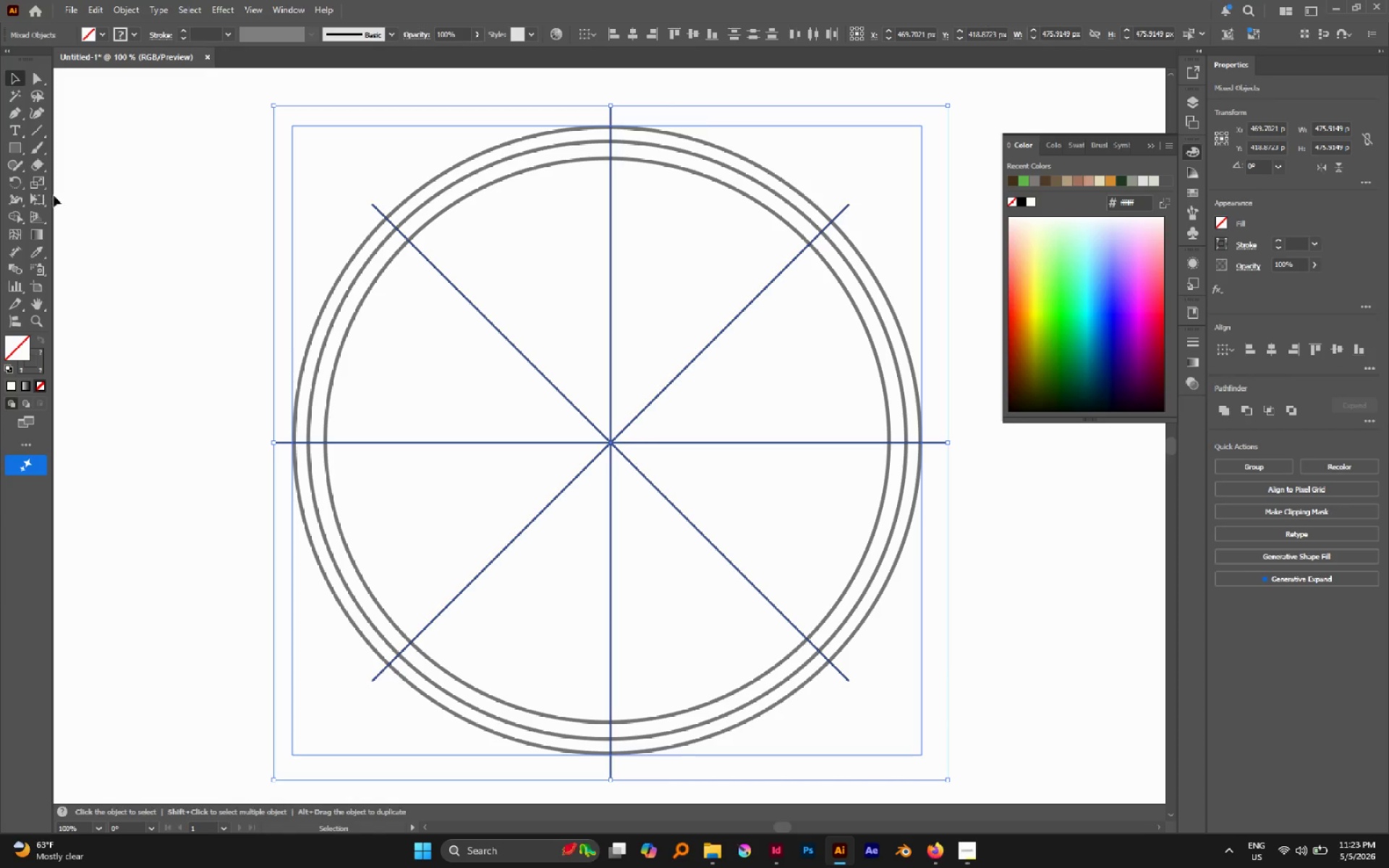 
left_click([14, 216])
 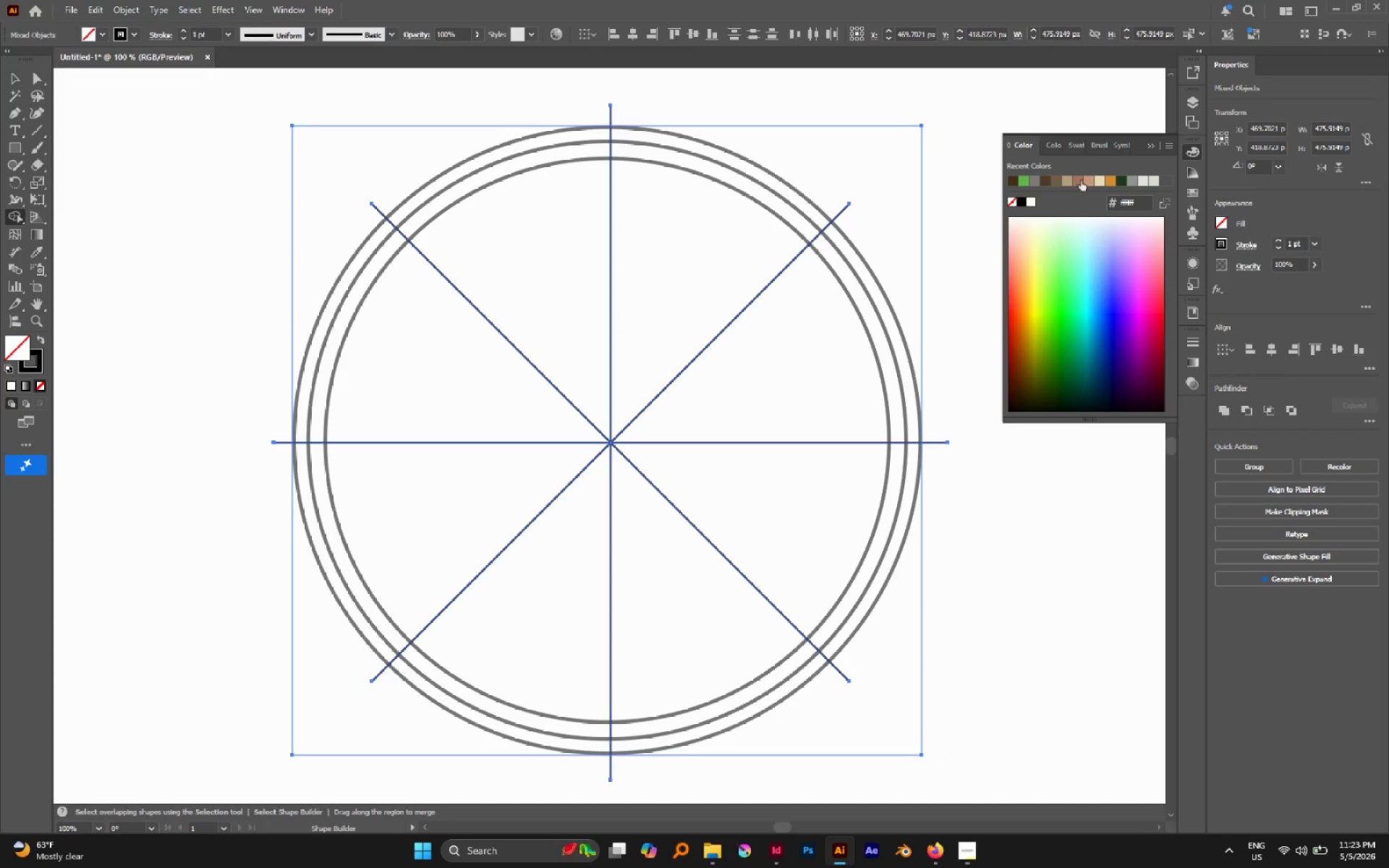 
left_click([1082, 182])
 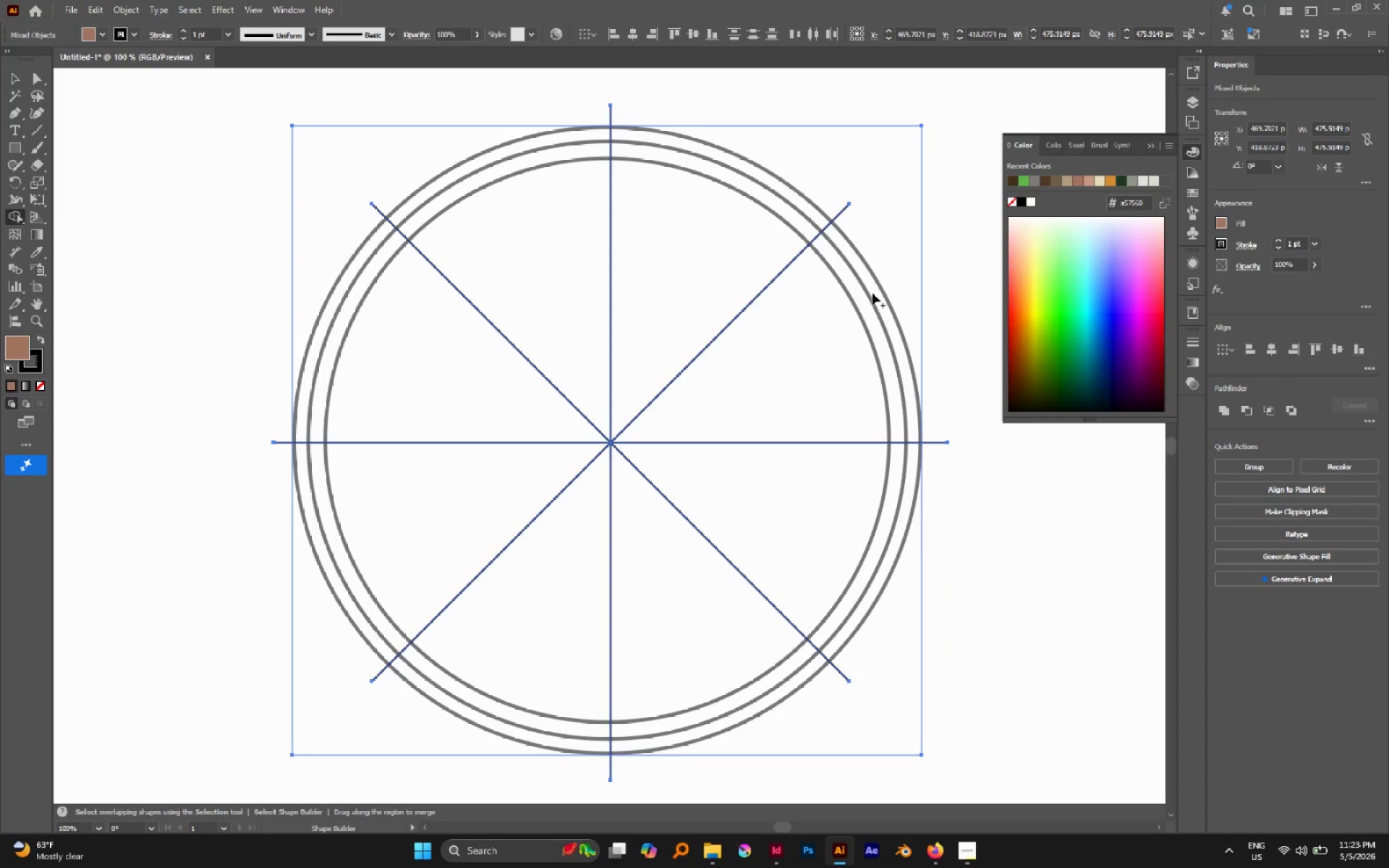 
left_click([872, 293])
 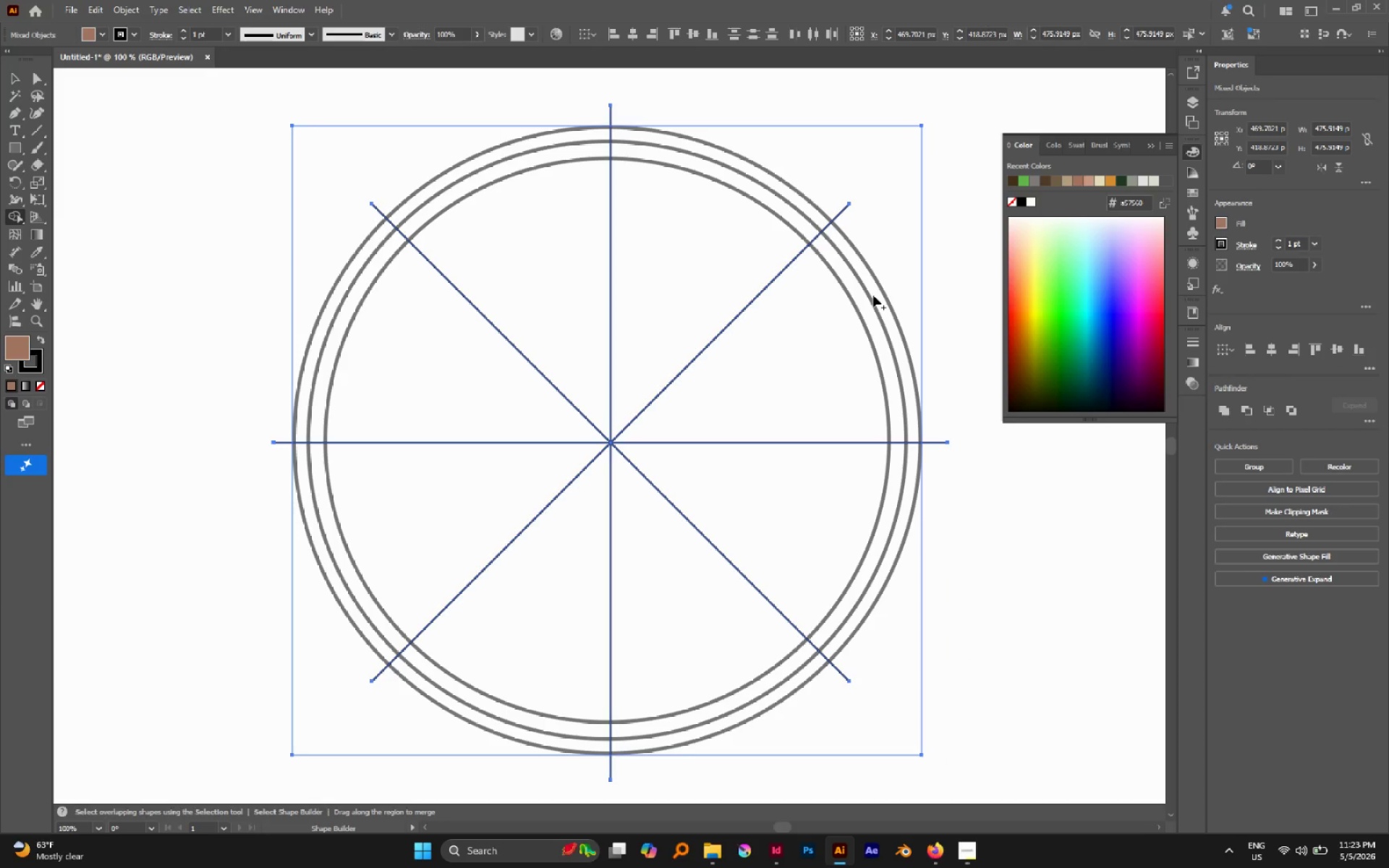 
key(V)
 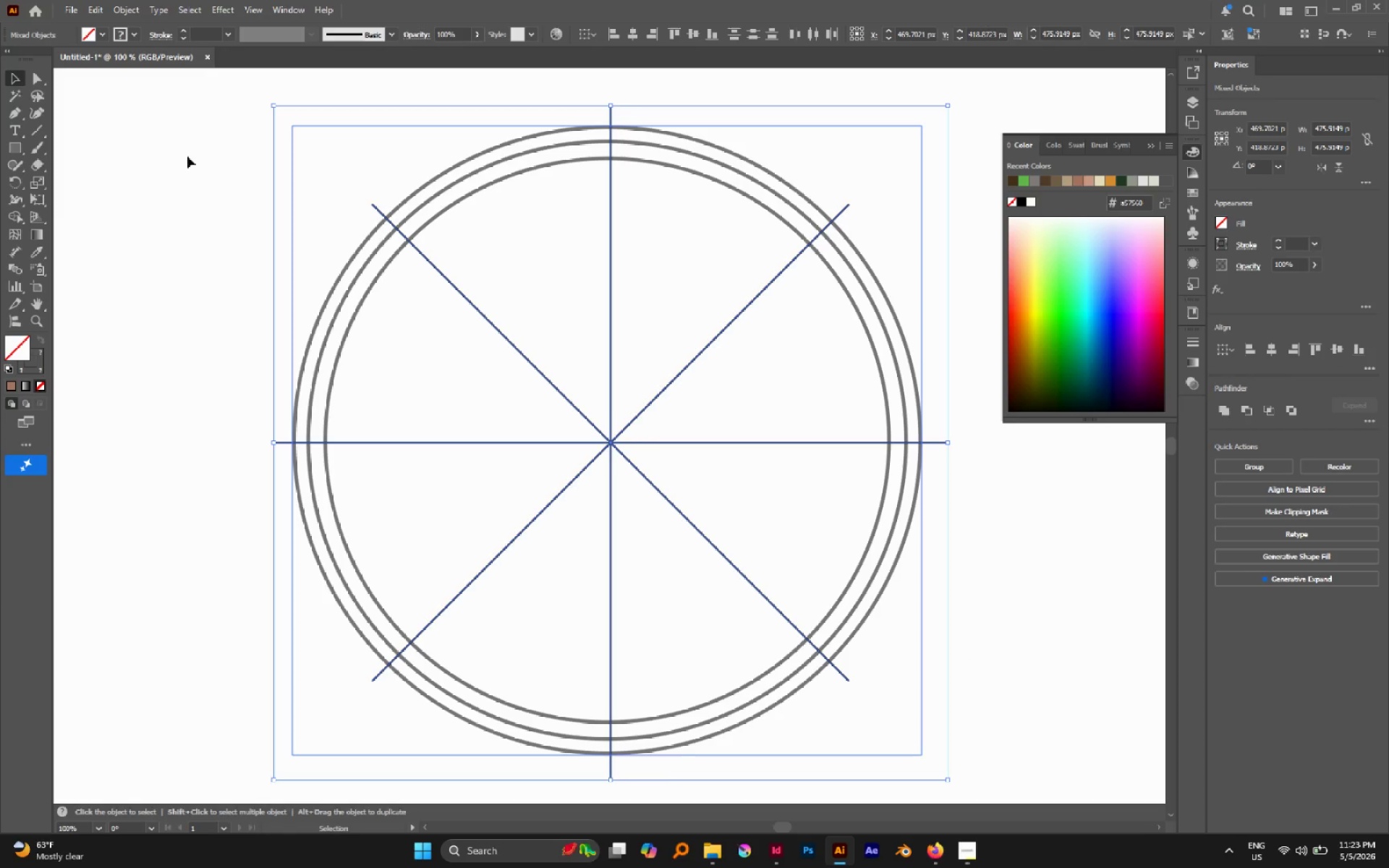 
left_click_drag(start_coordinate=[187, 156], to_coordinate=[453, 413])
 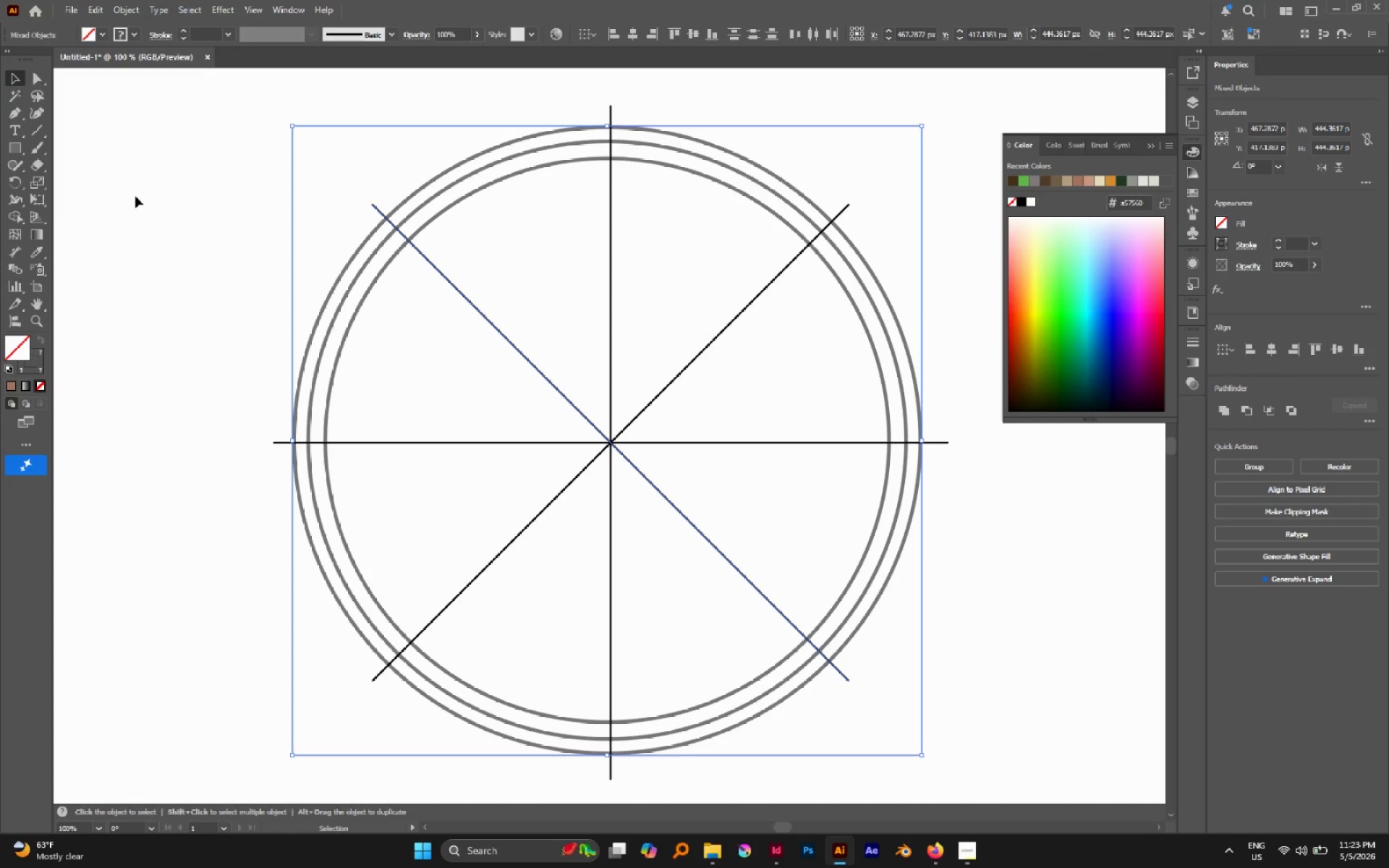 
left_click_drag(start_coordinate=[142, 184], to_coordinate=[940, 631])
 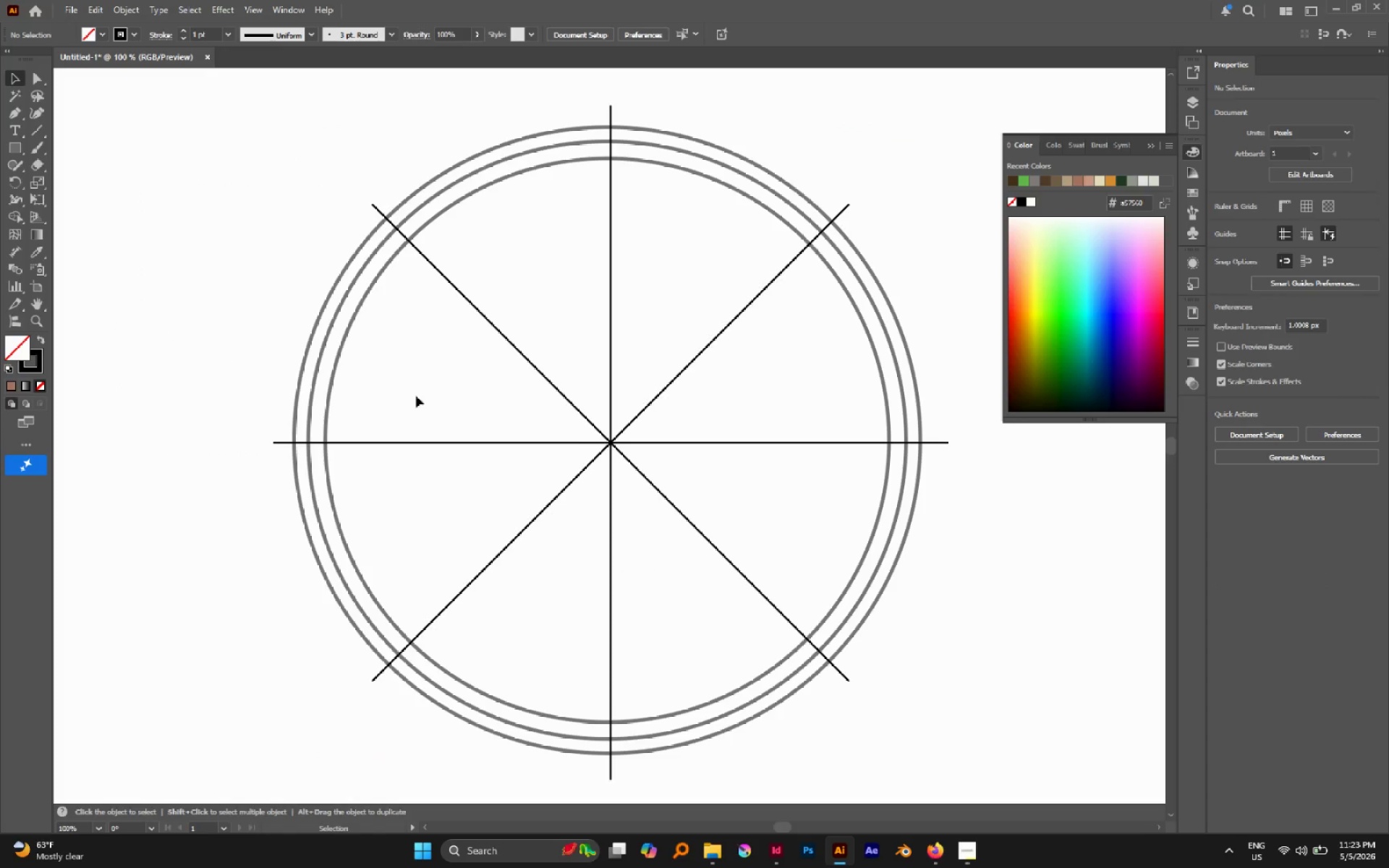 
left_click_drag(start_coordinate=[558, 418], to_coordinate=[674, 496])
 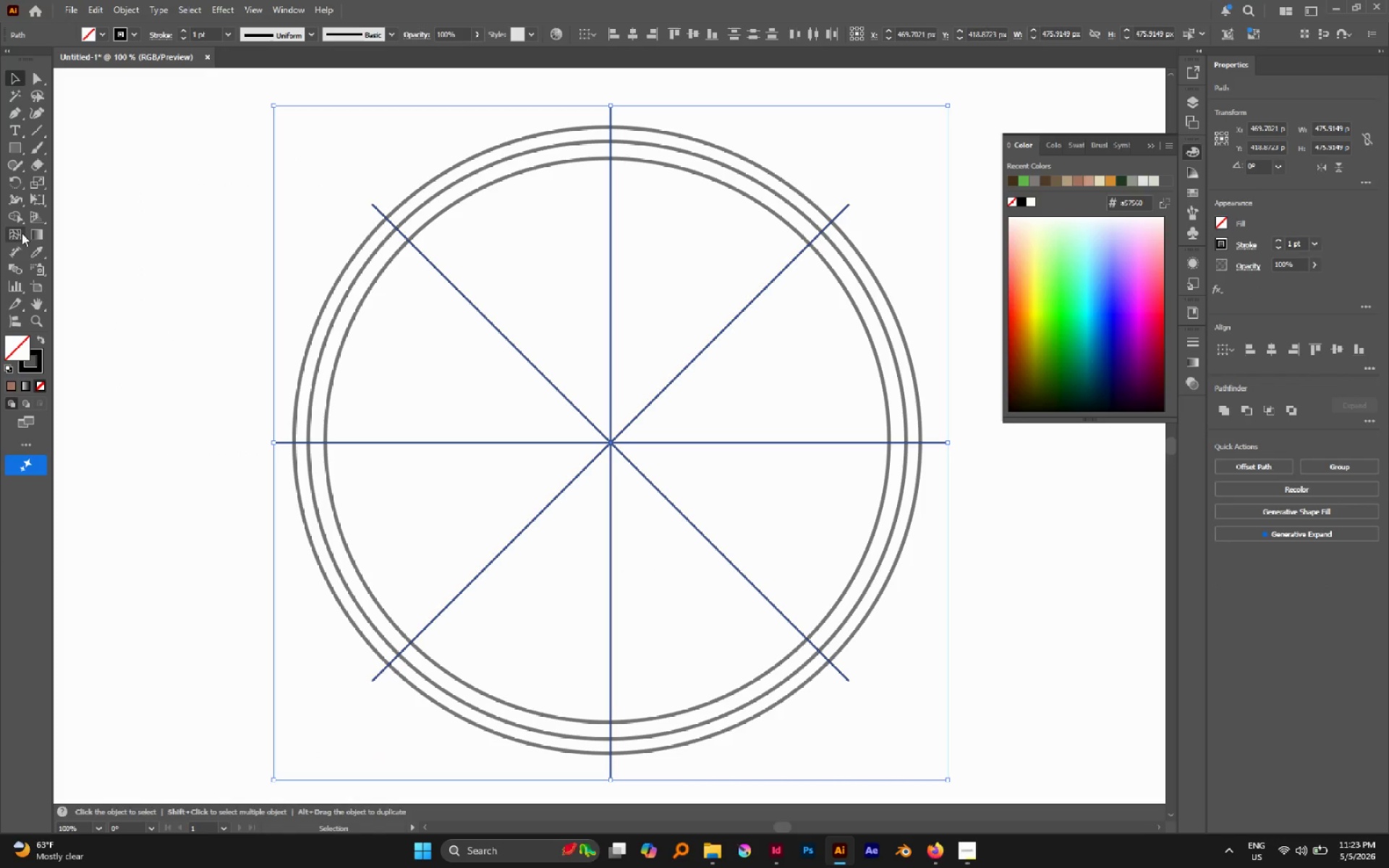 
left_click([20, 222])
 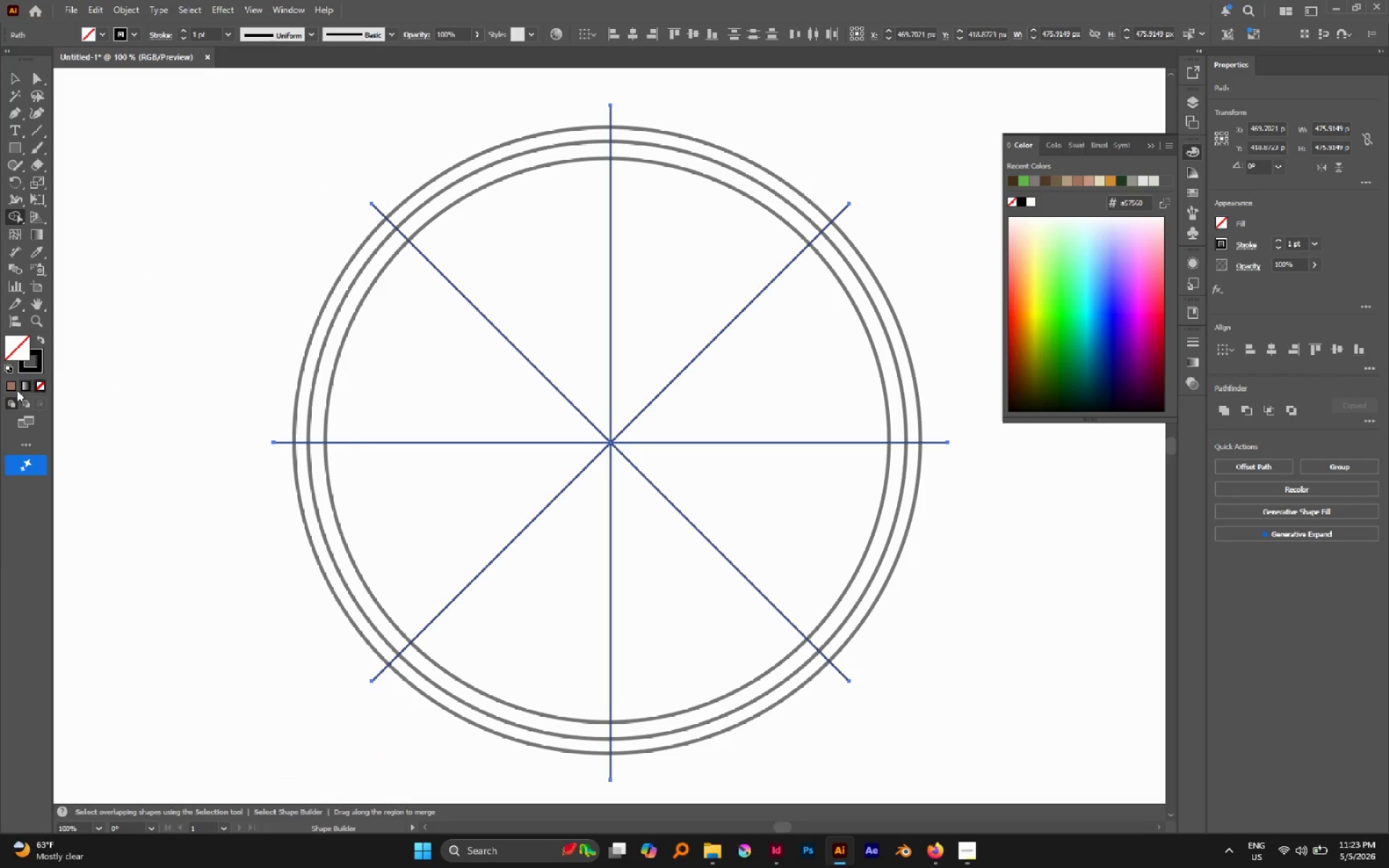 
left_click([14, 388])
 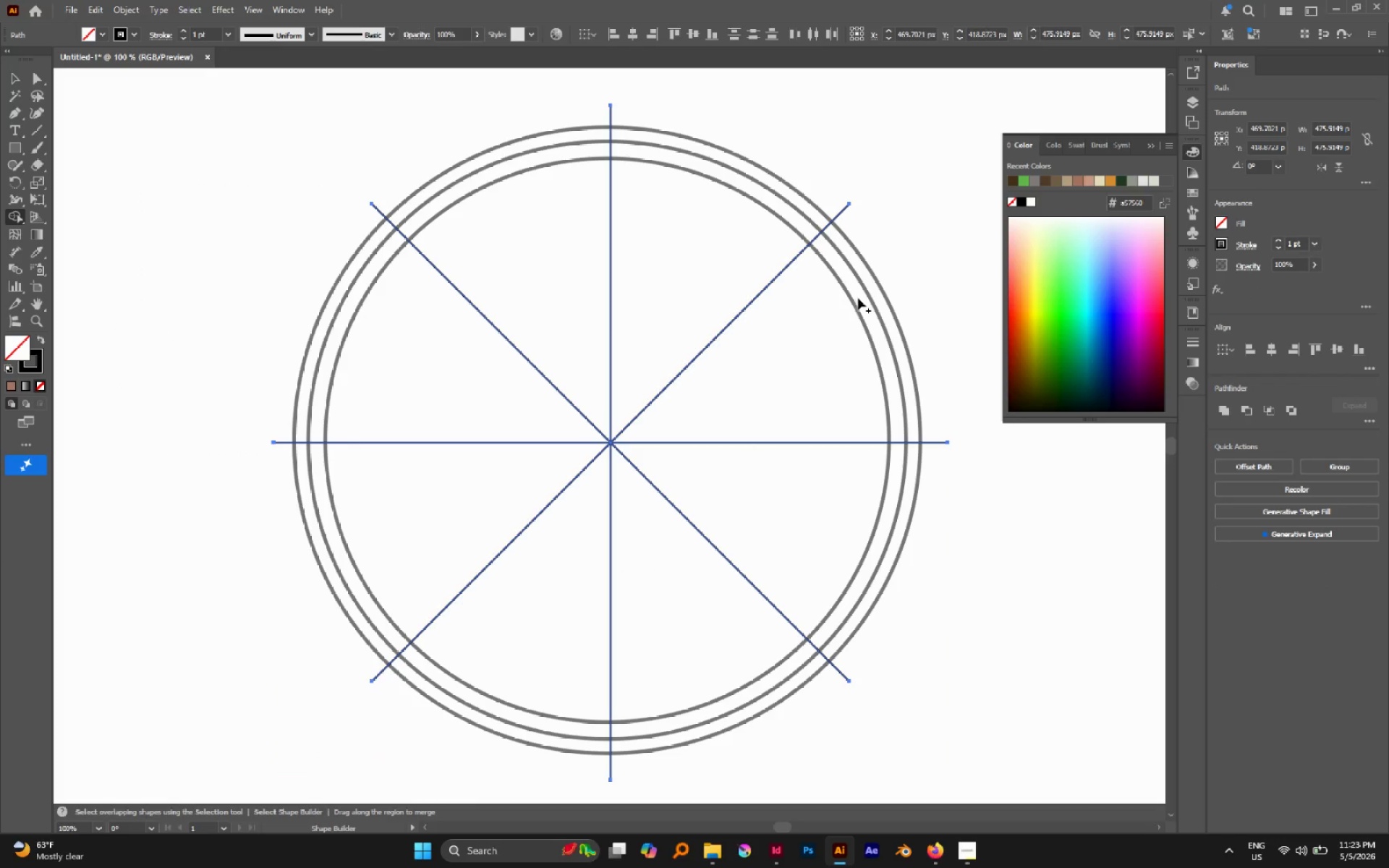 
left_click_drag(start_coordinate=[861, 297], to_coordinate=[857, 305])
 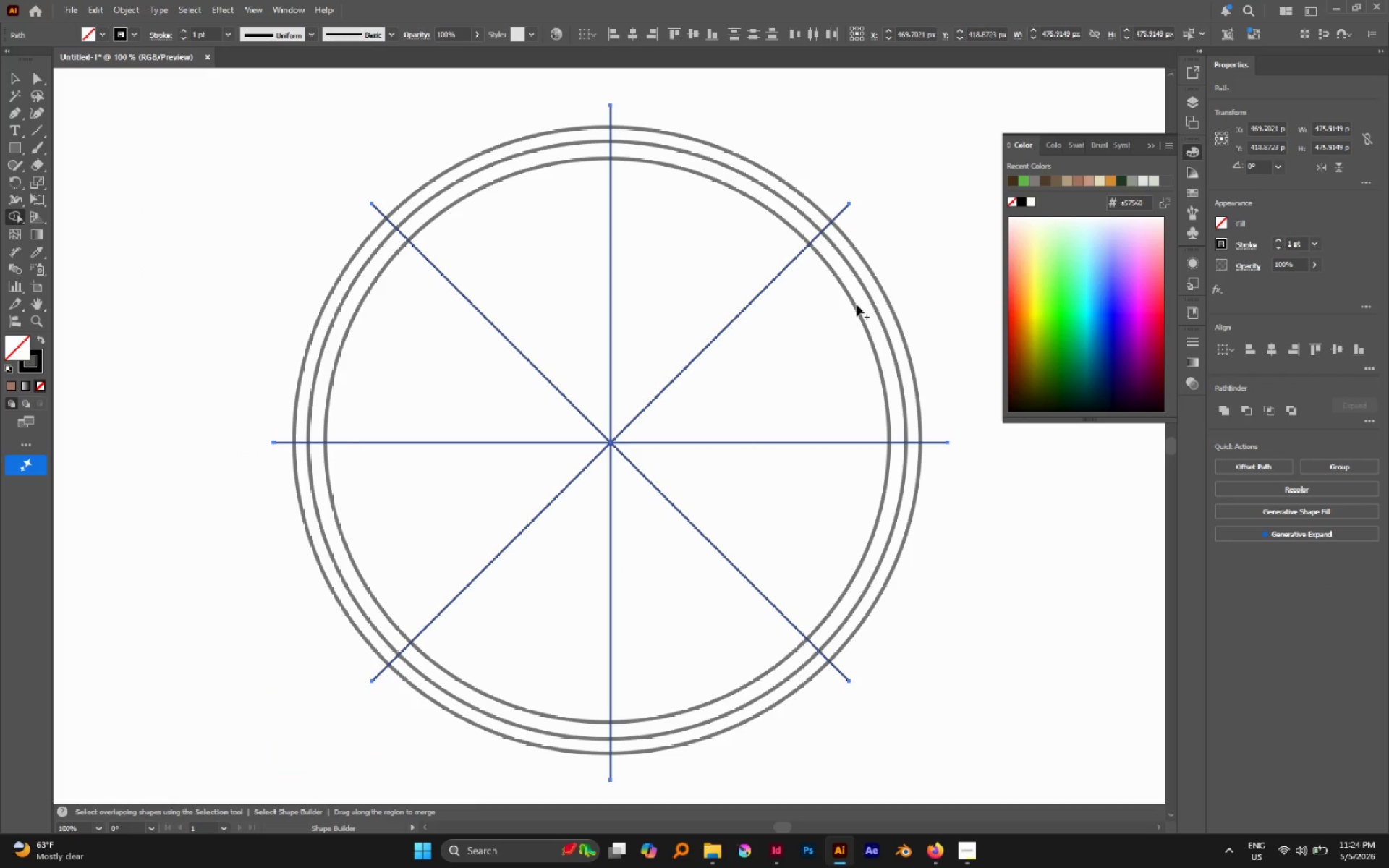 
key(V)
 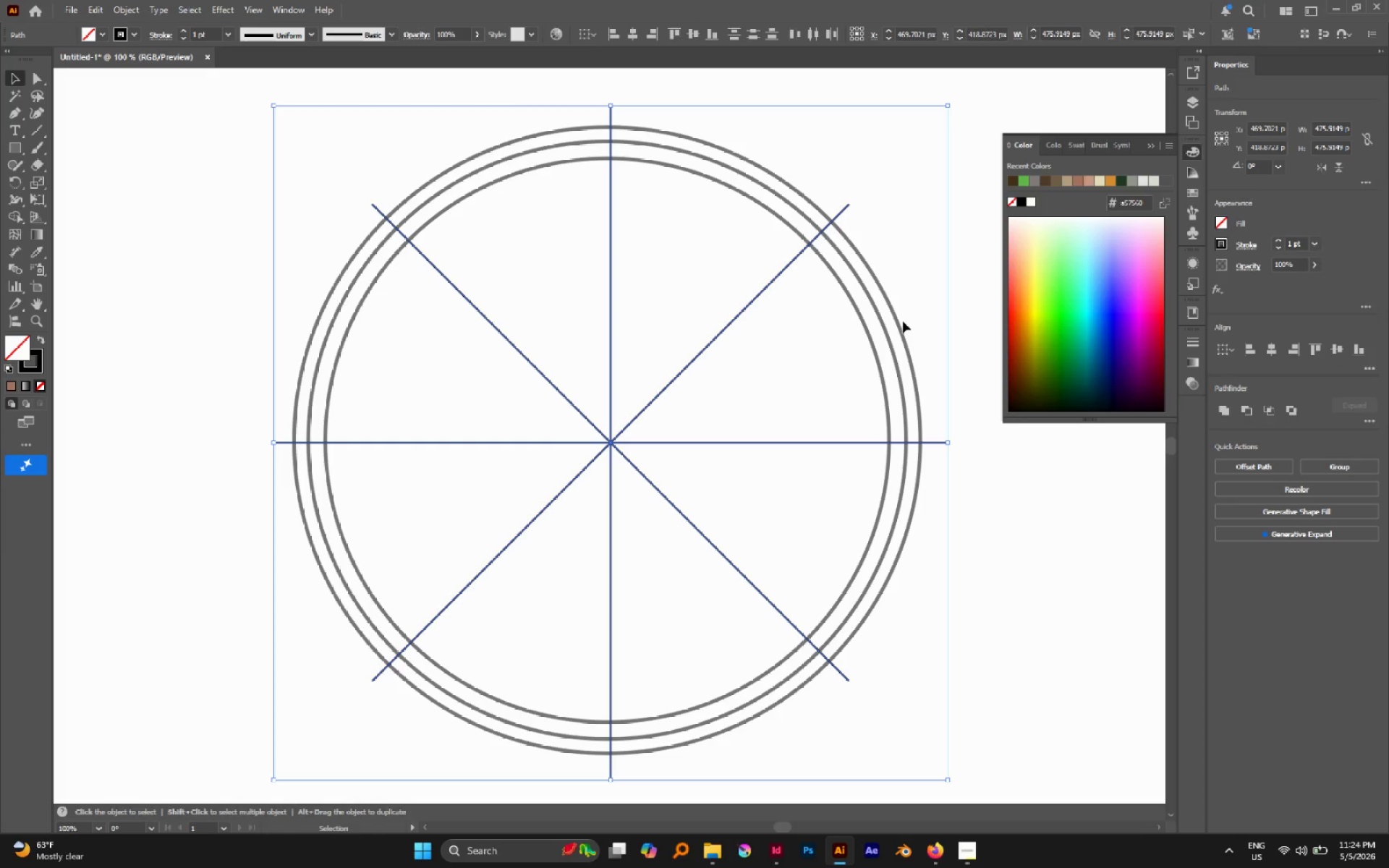 
left_click([906, 317])
 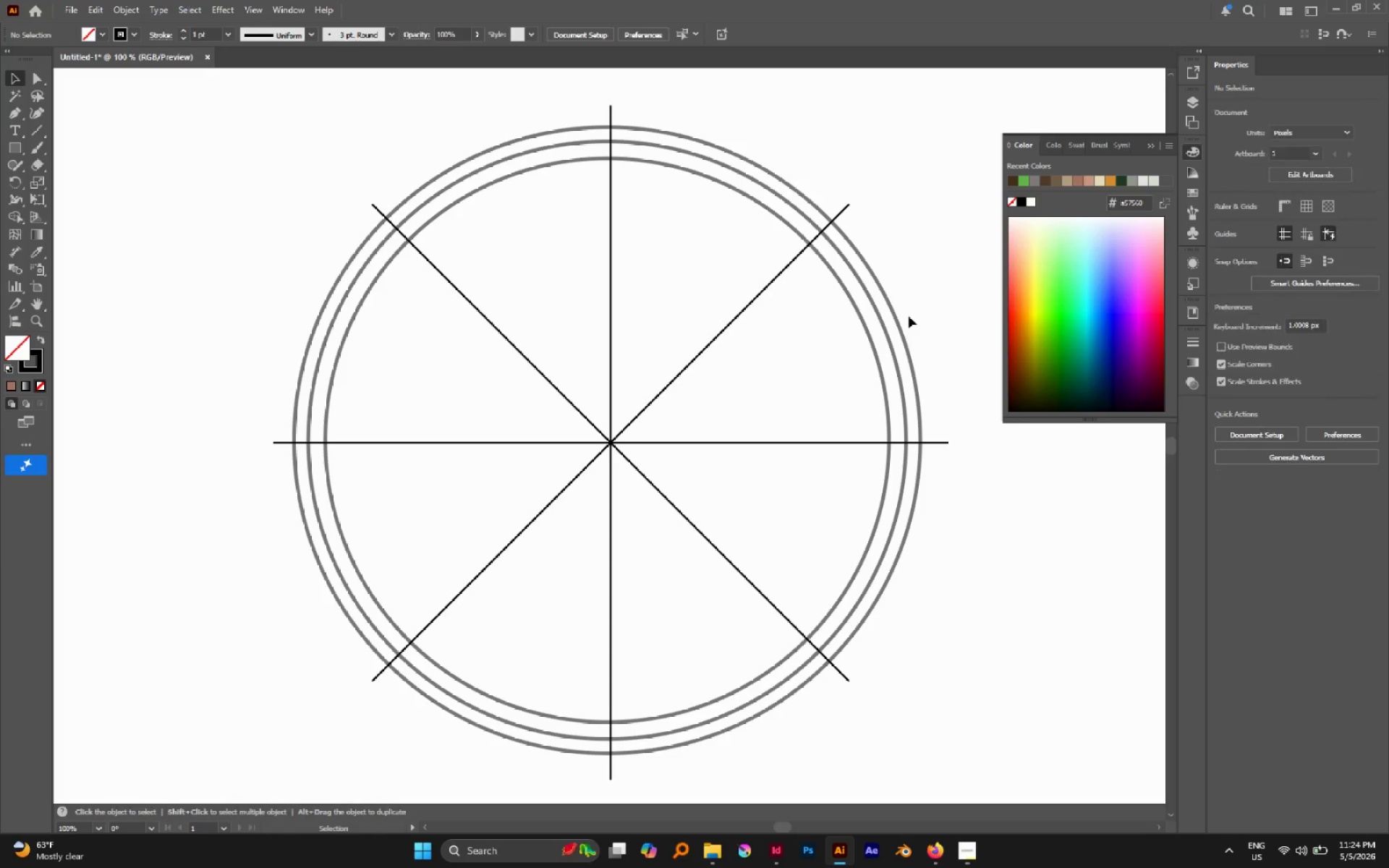 
left_click_drag(start_coordinate=[907, 320], to_coordinate=[848, 371])
 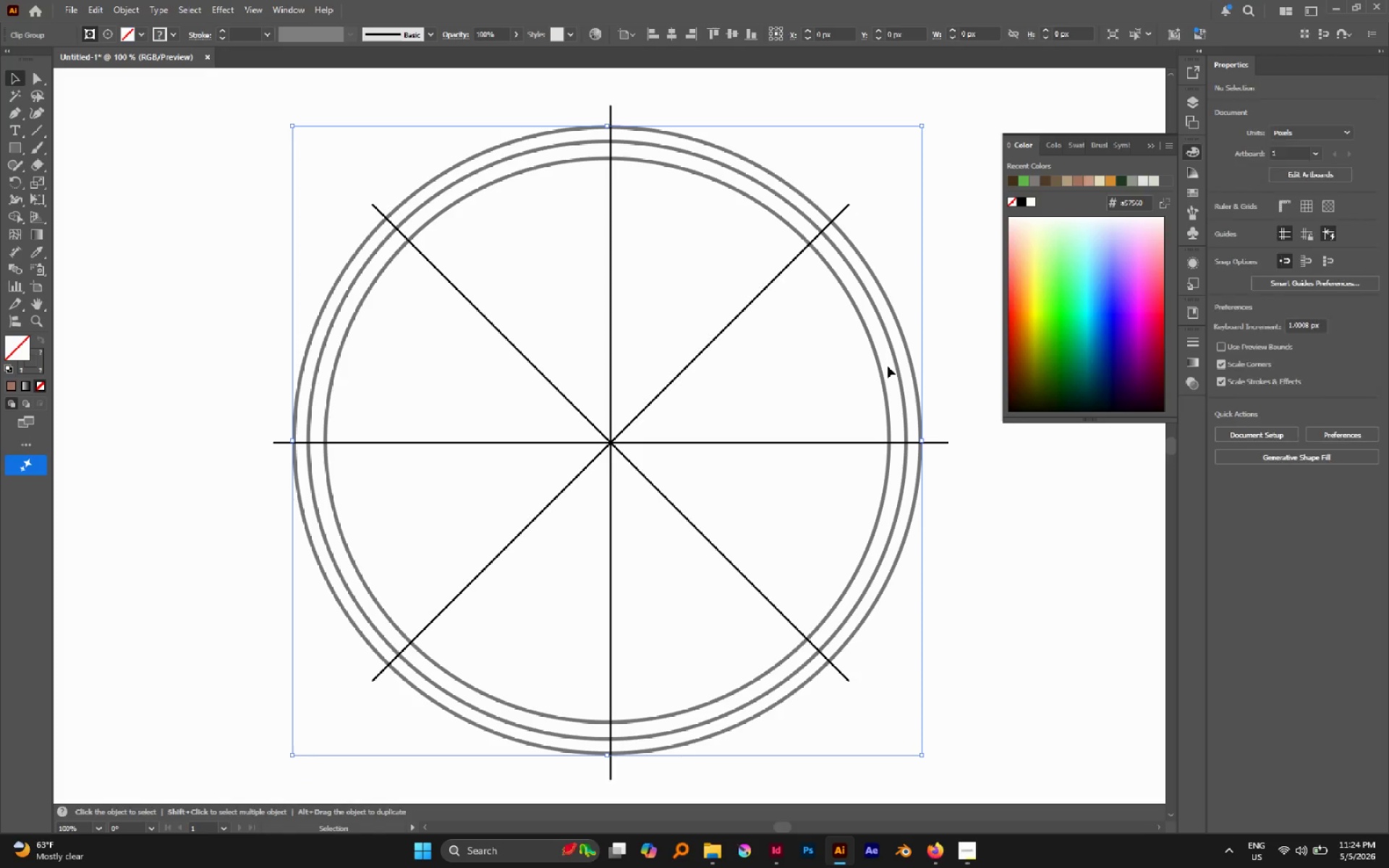 
left_click_drag(start_coordinate=[888, 365], to_coordinate=[935, 339])
 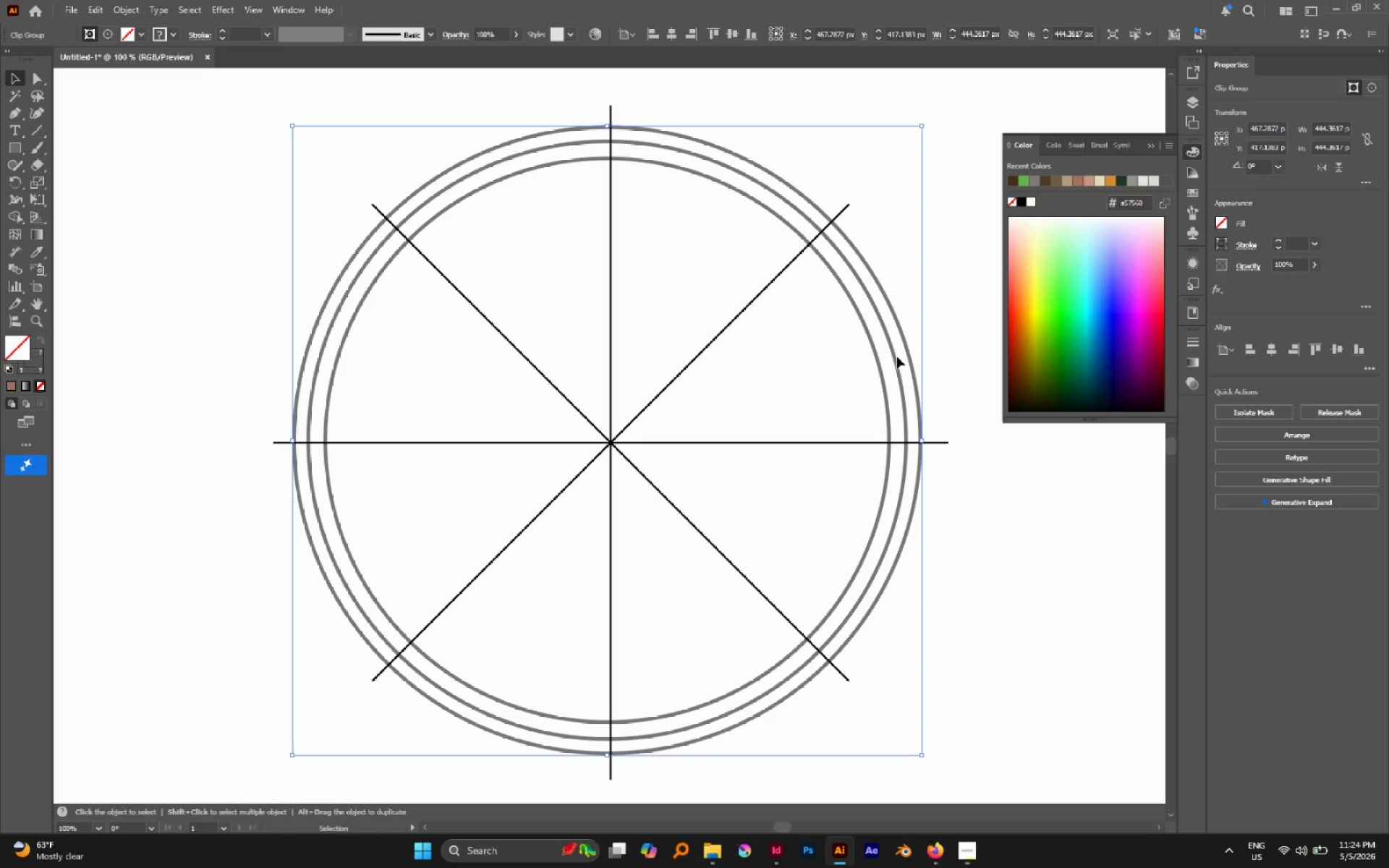 
hold_key(key=AltLeft, duration=0.35)
scroll: coordinate [809, 339], scroll_direction: down, amount: 2.0
 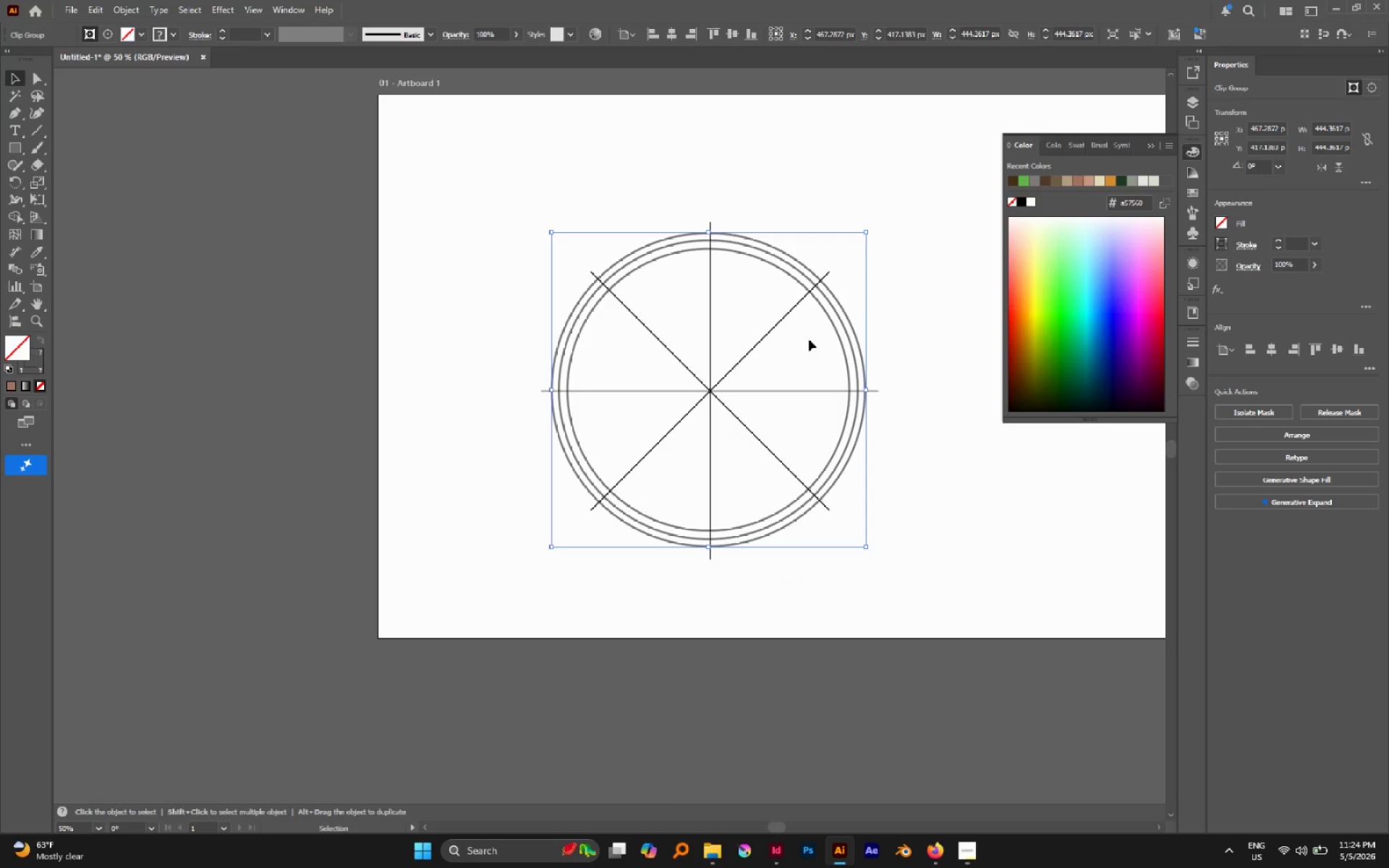 
key(Control+Y)
 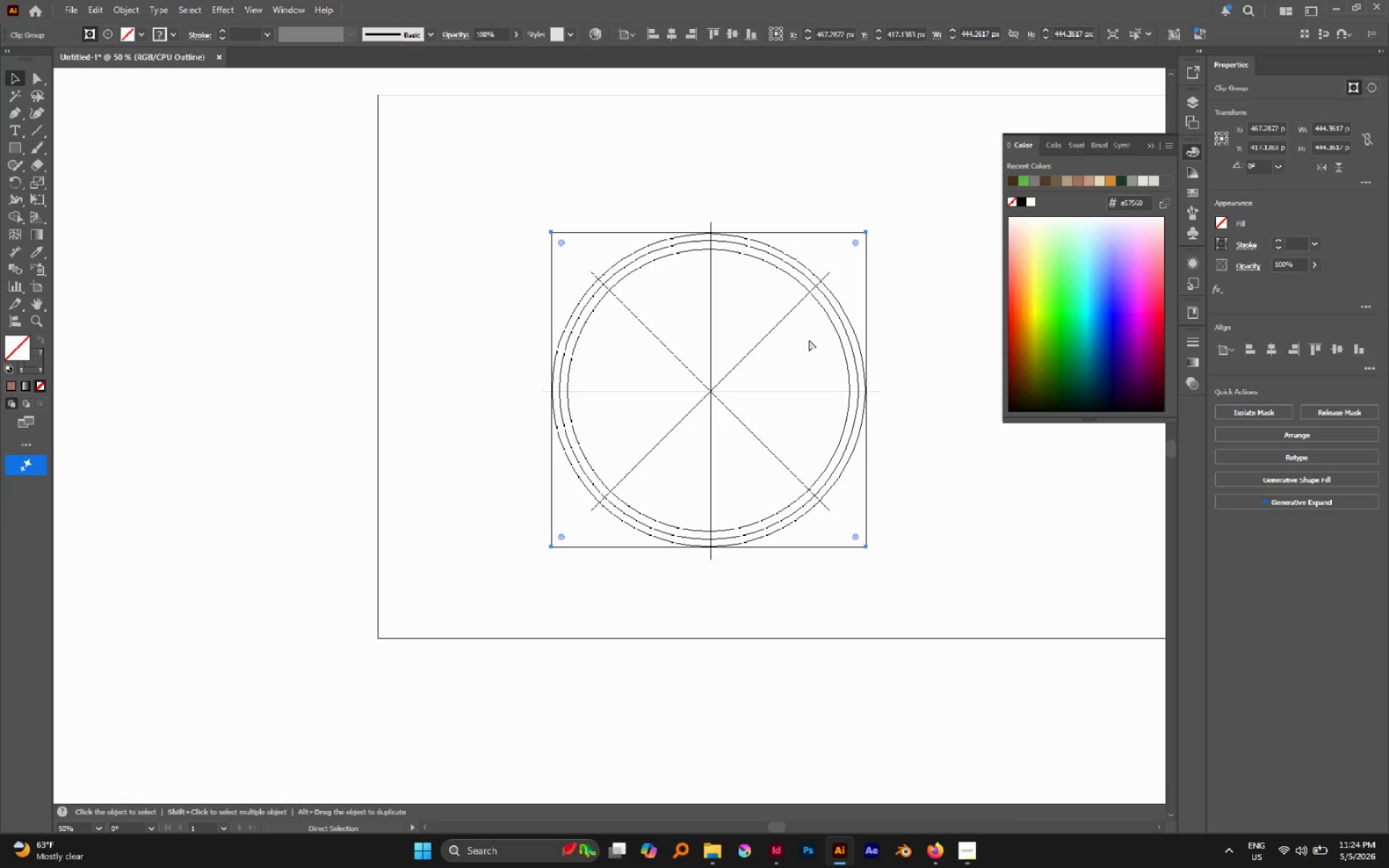 
key(Control+Y)
 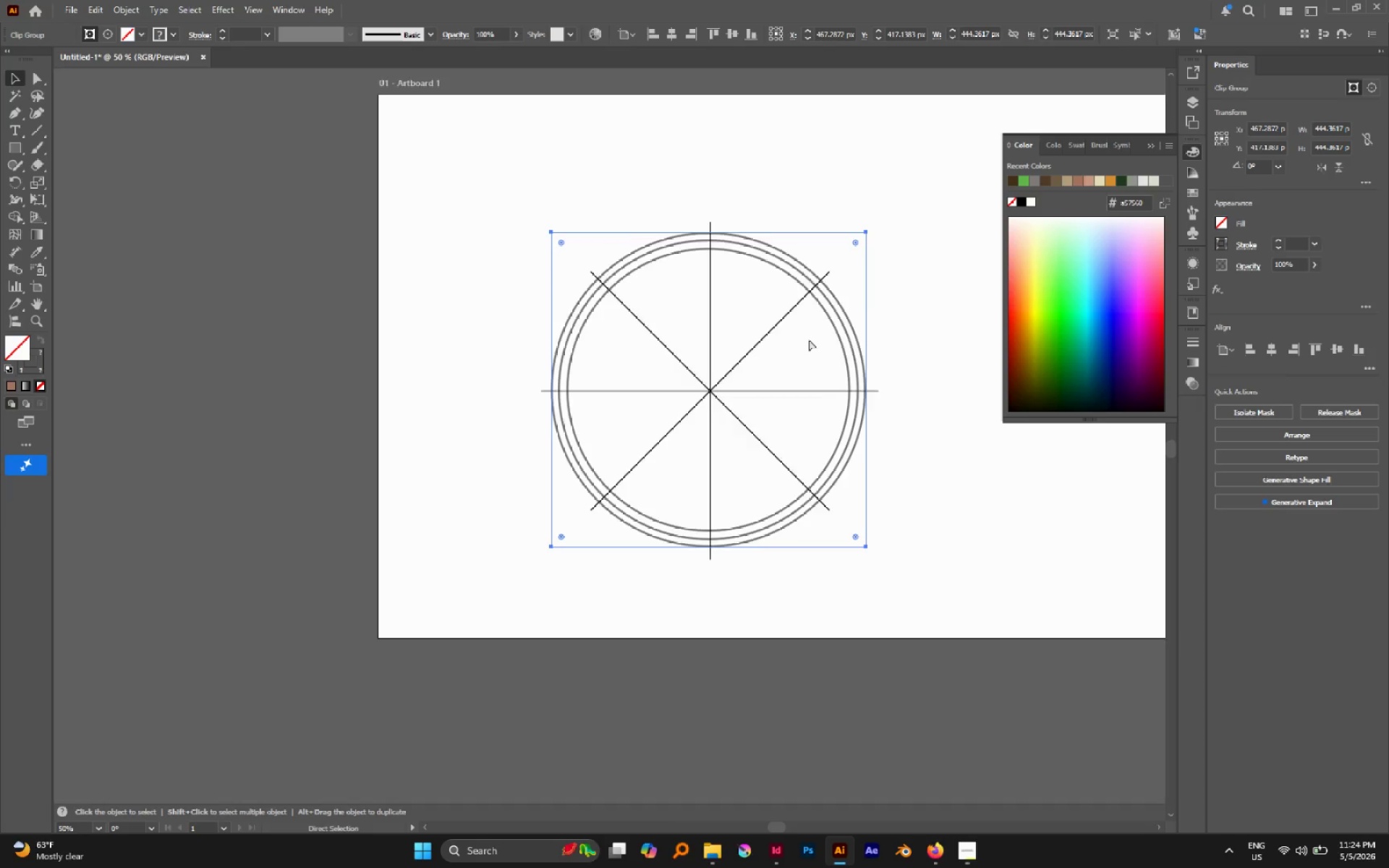 
key(Control+Y)
 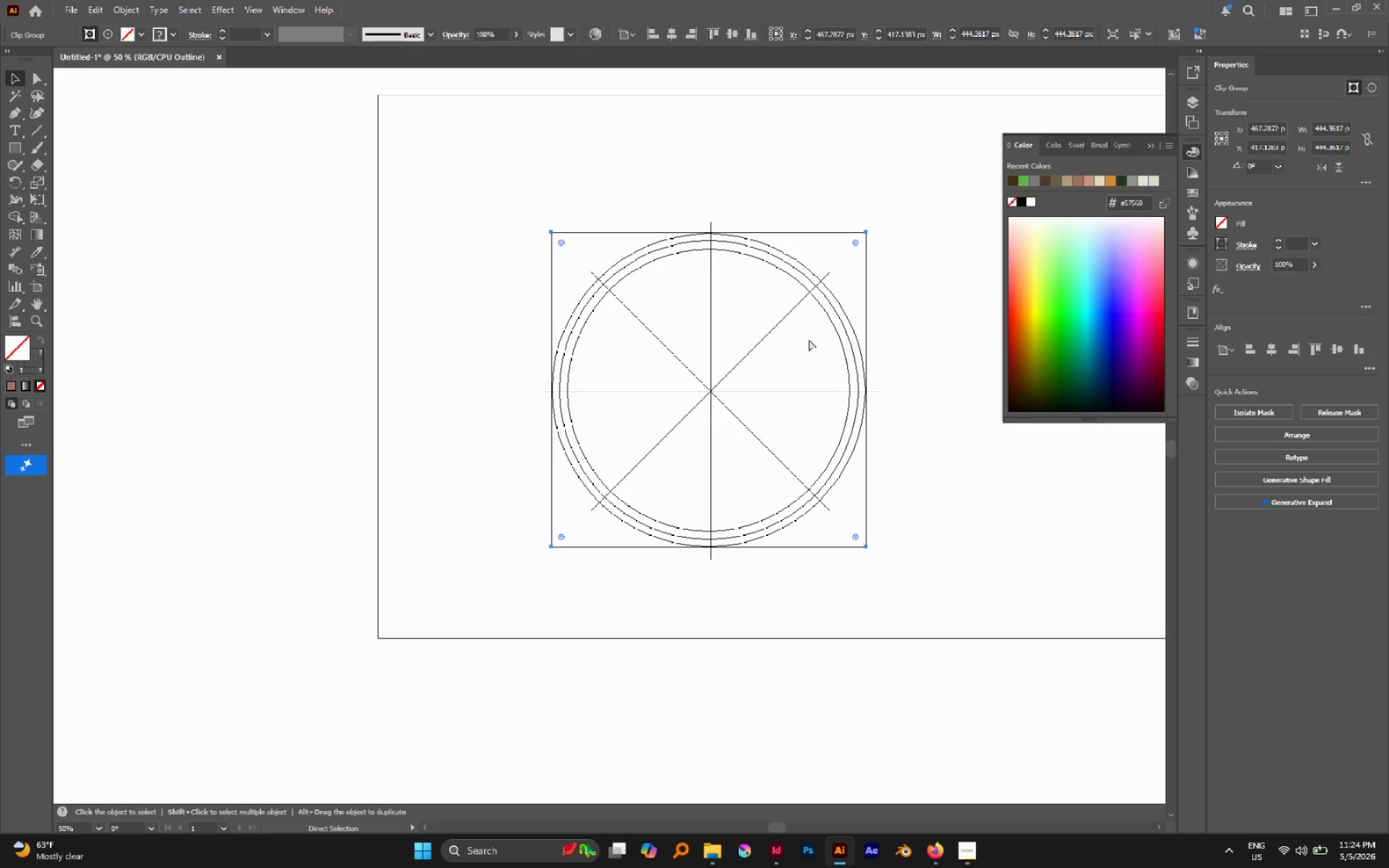 
key(Control+Y)
 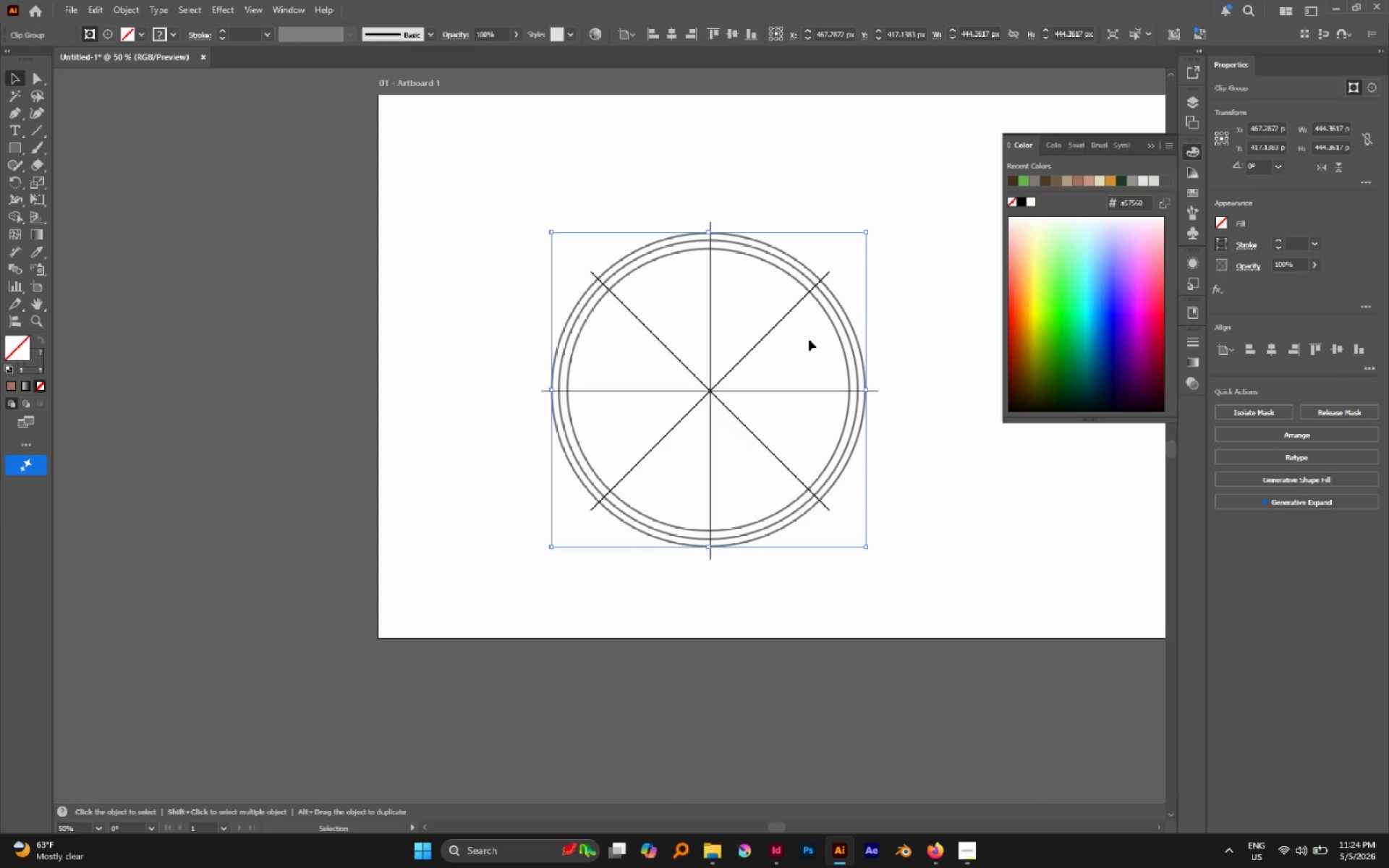 
key(A)
 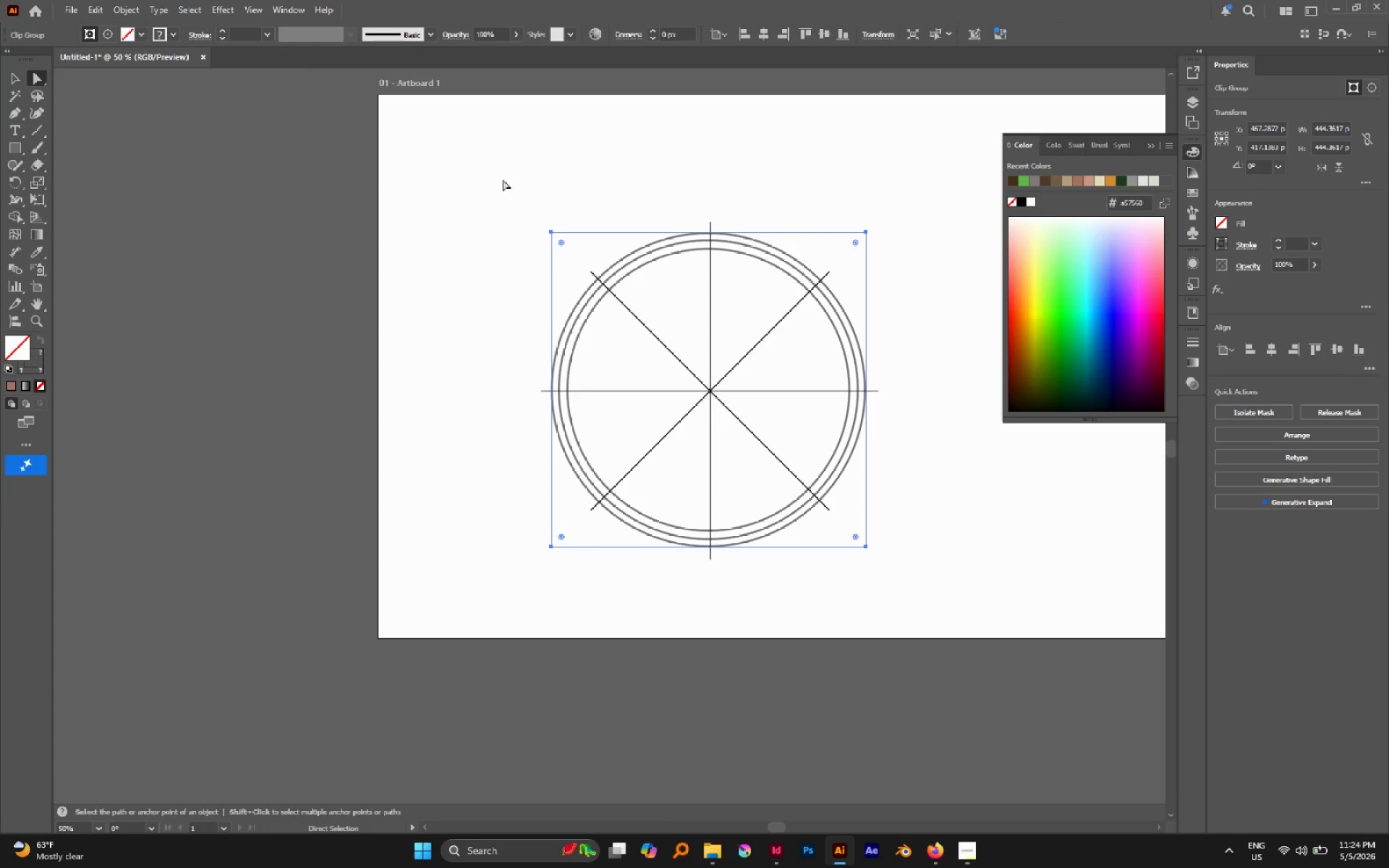 
left_click_drag(start_coordinate=[522, 186], to_coordinate=[580, 263])
 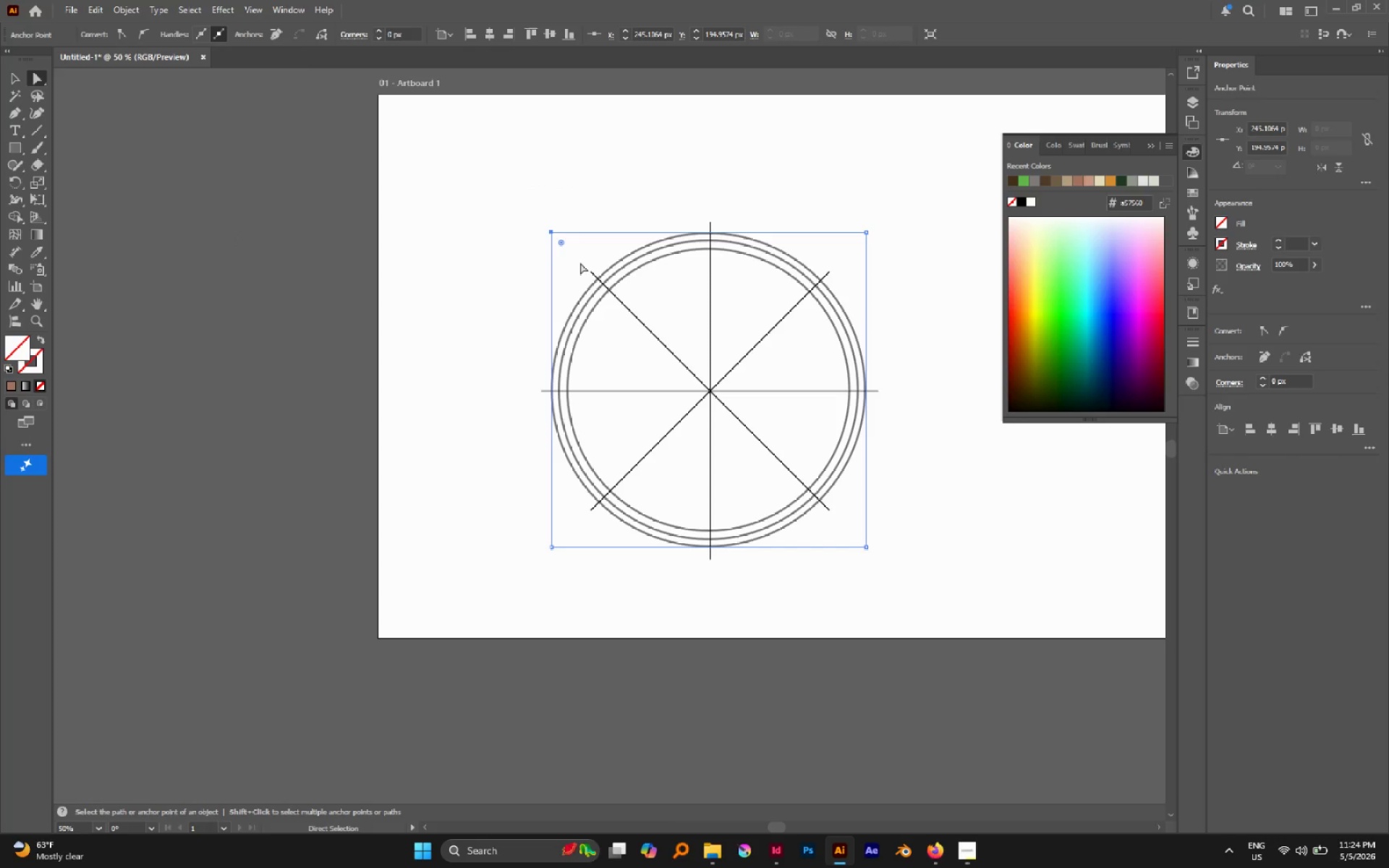 
key(Delete)
 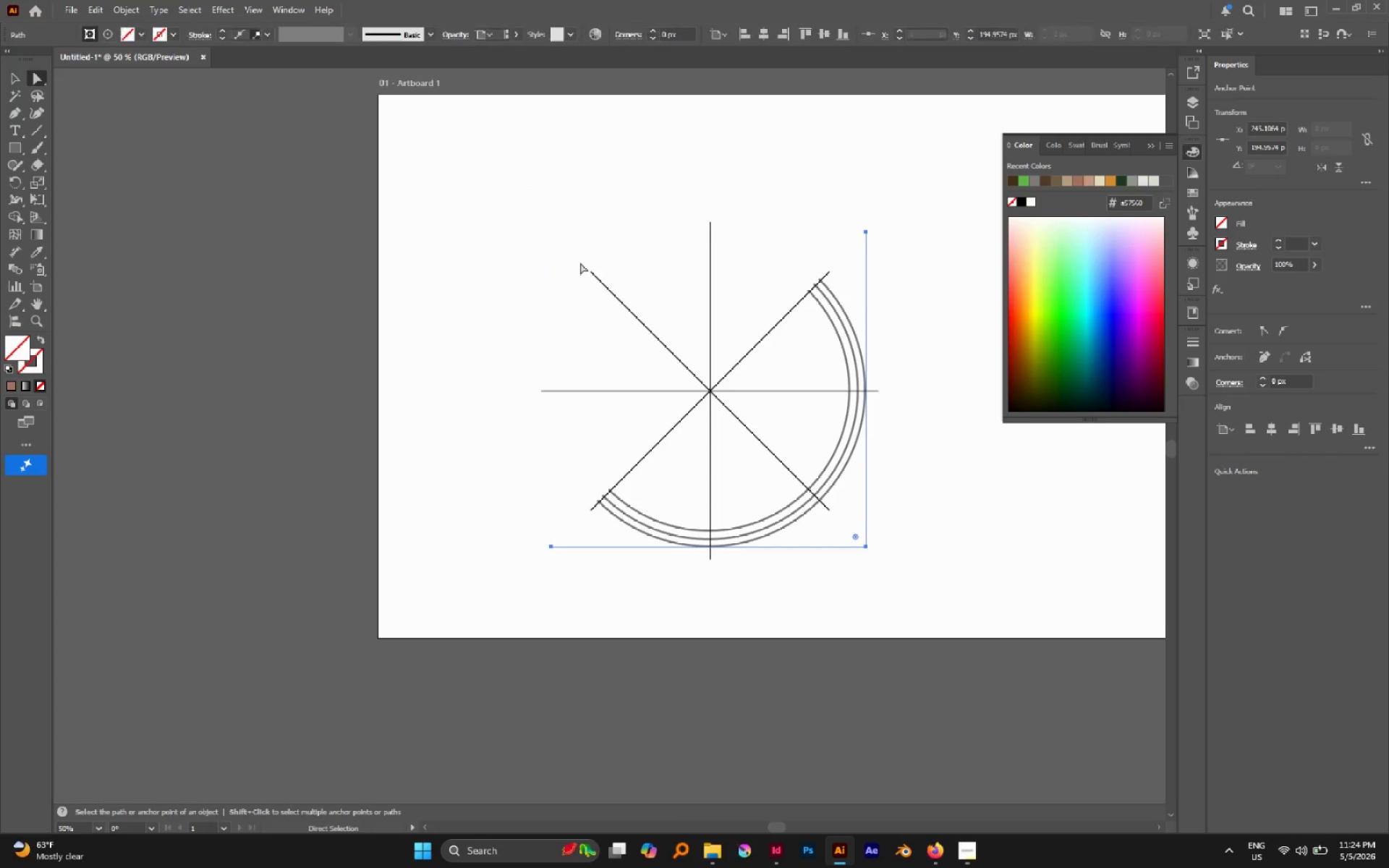 
key(Delete)
 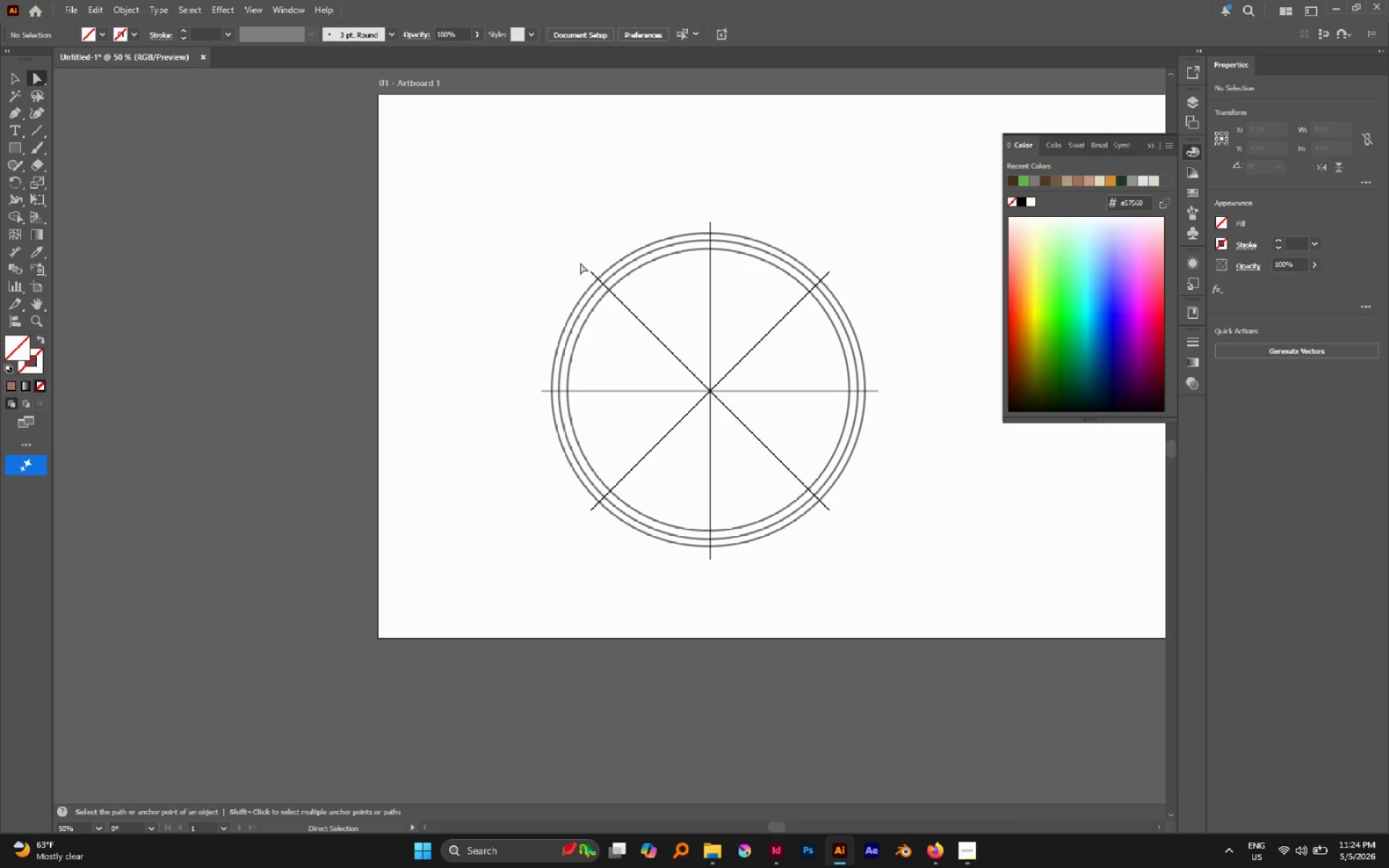 
key(V)
 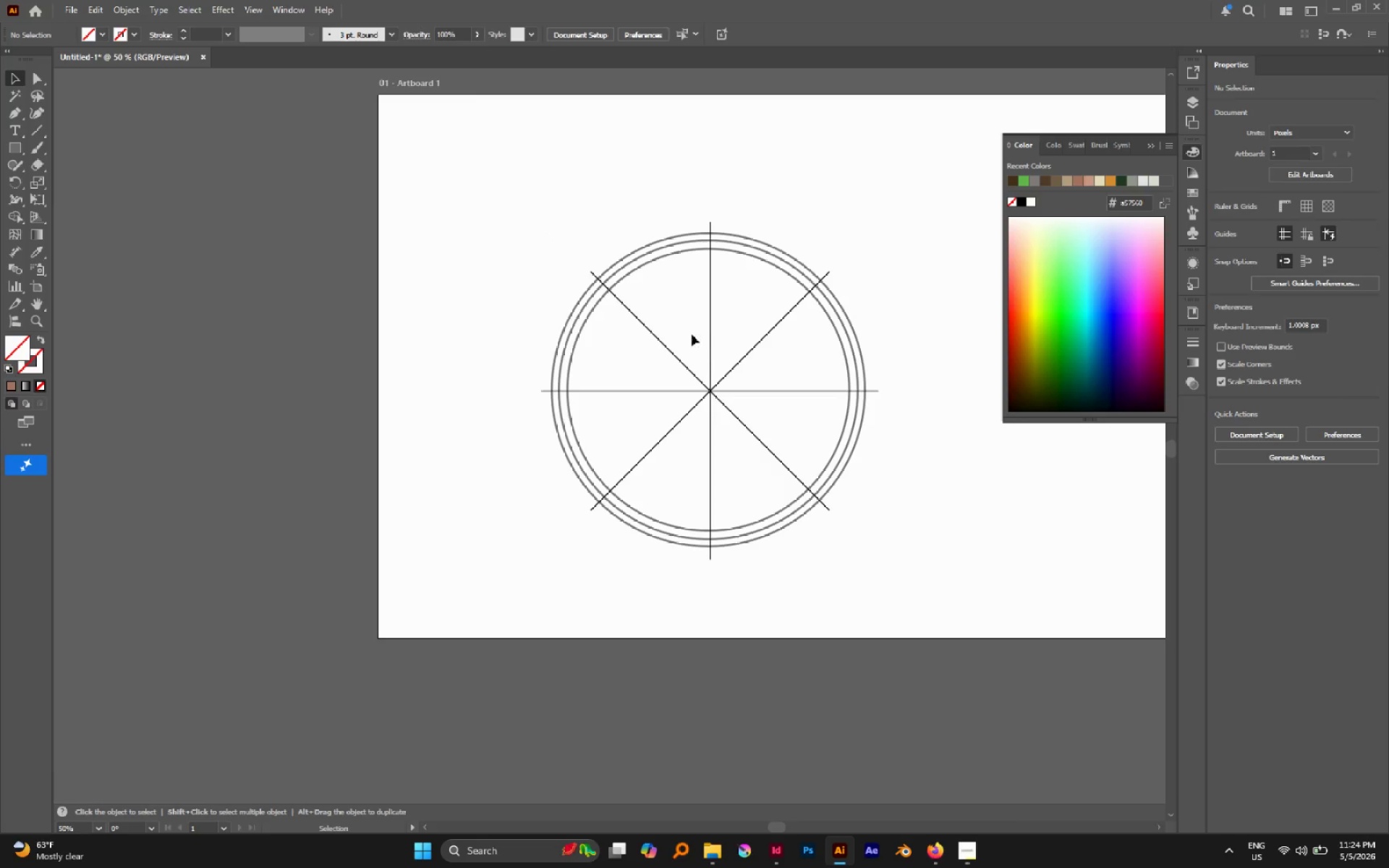 
left_click_drag(start_coordinate=[684, 332], to_coordinate=[728, 432])
 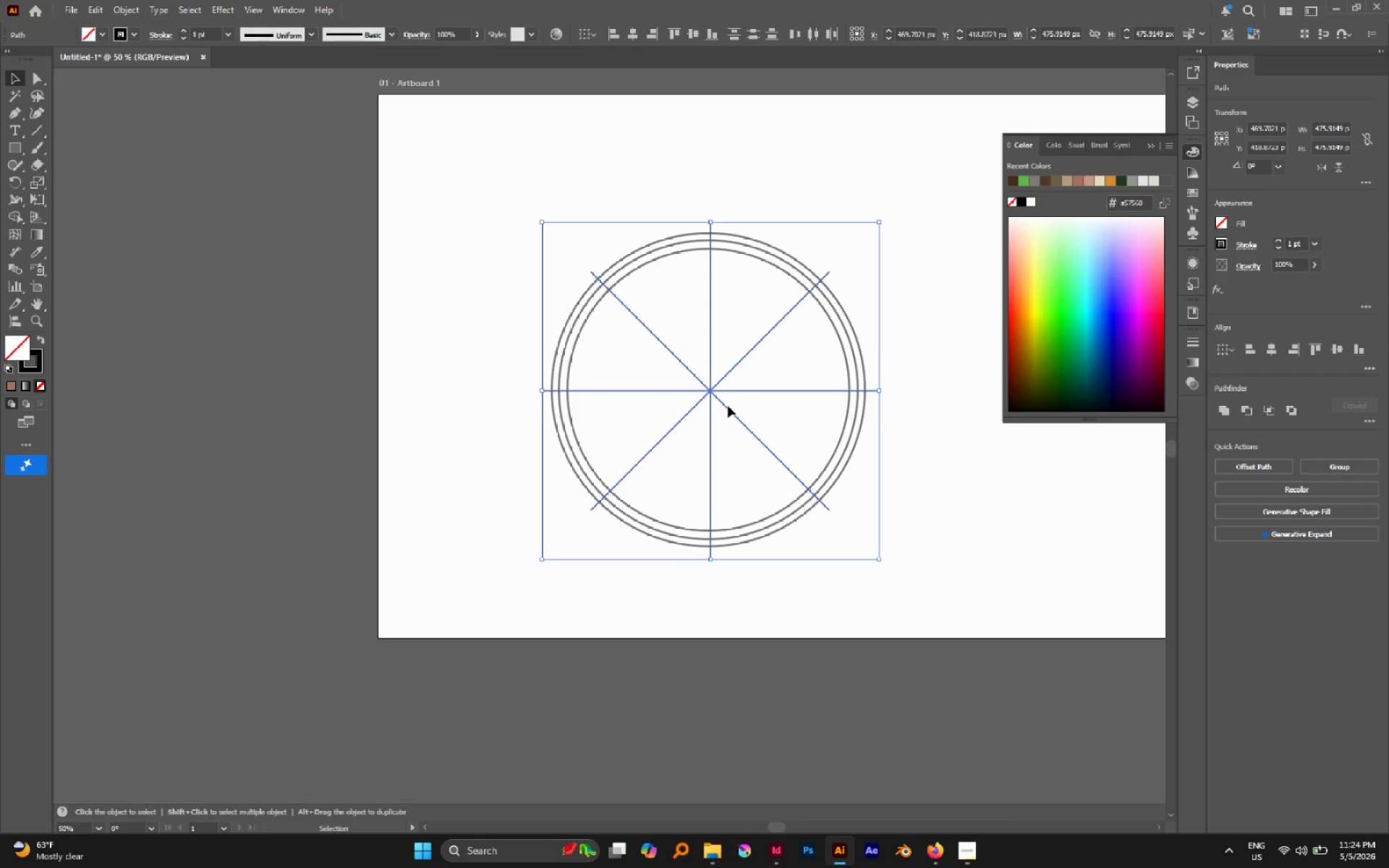 
hold_key(key=Space, duration=0.56)
 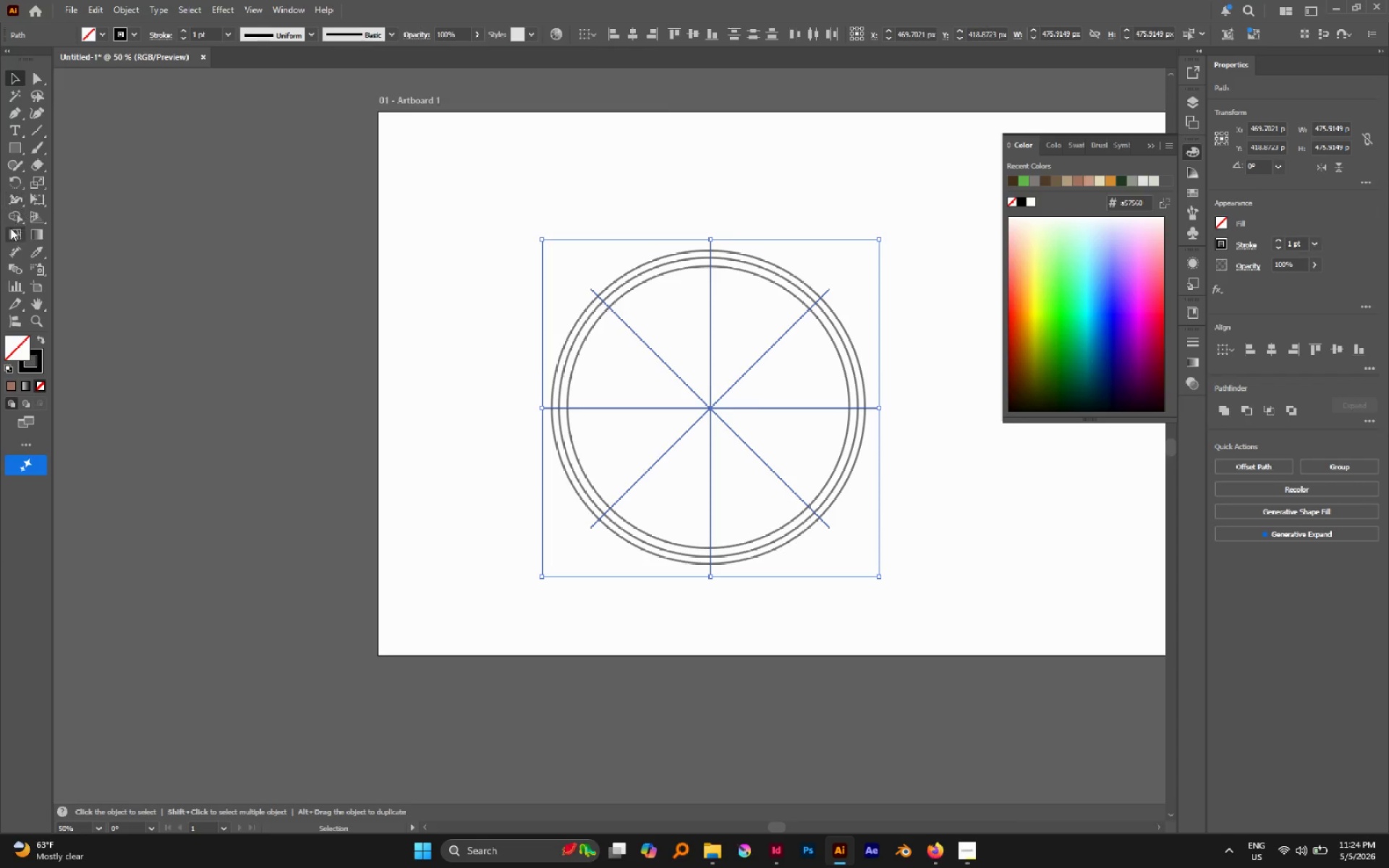 
scroll: coordinate [728, 405], scroll_direction: up, amount: 1.0
 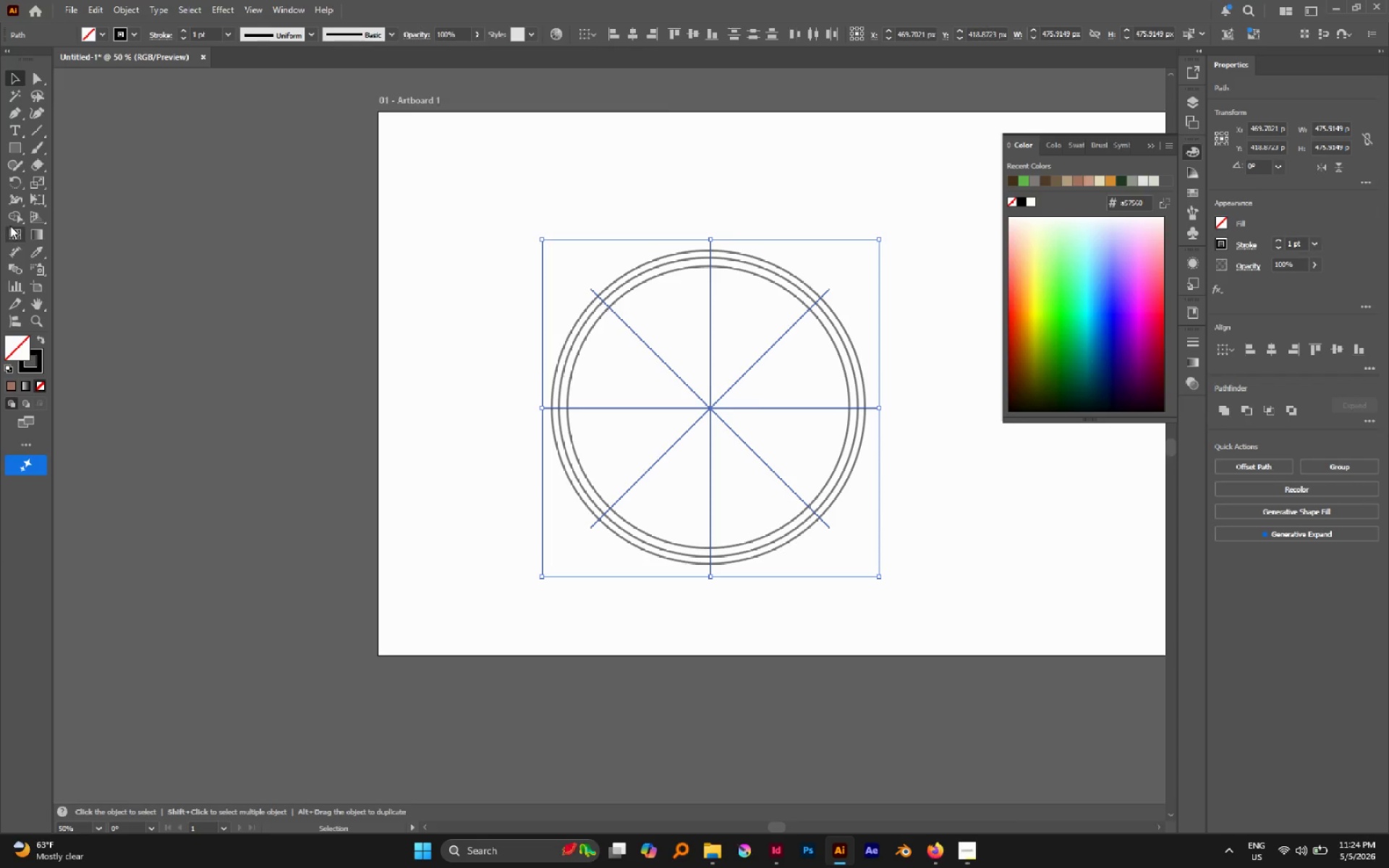 
left_click([12, 222])
 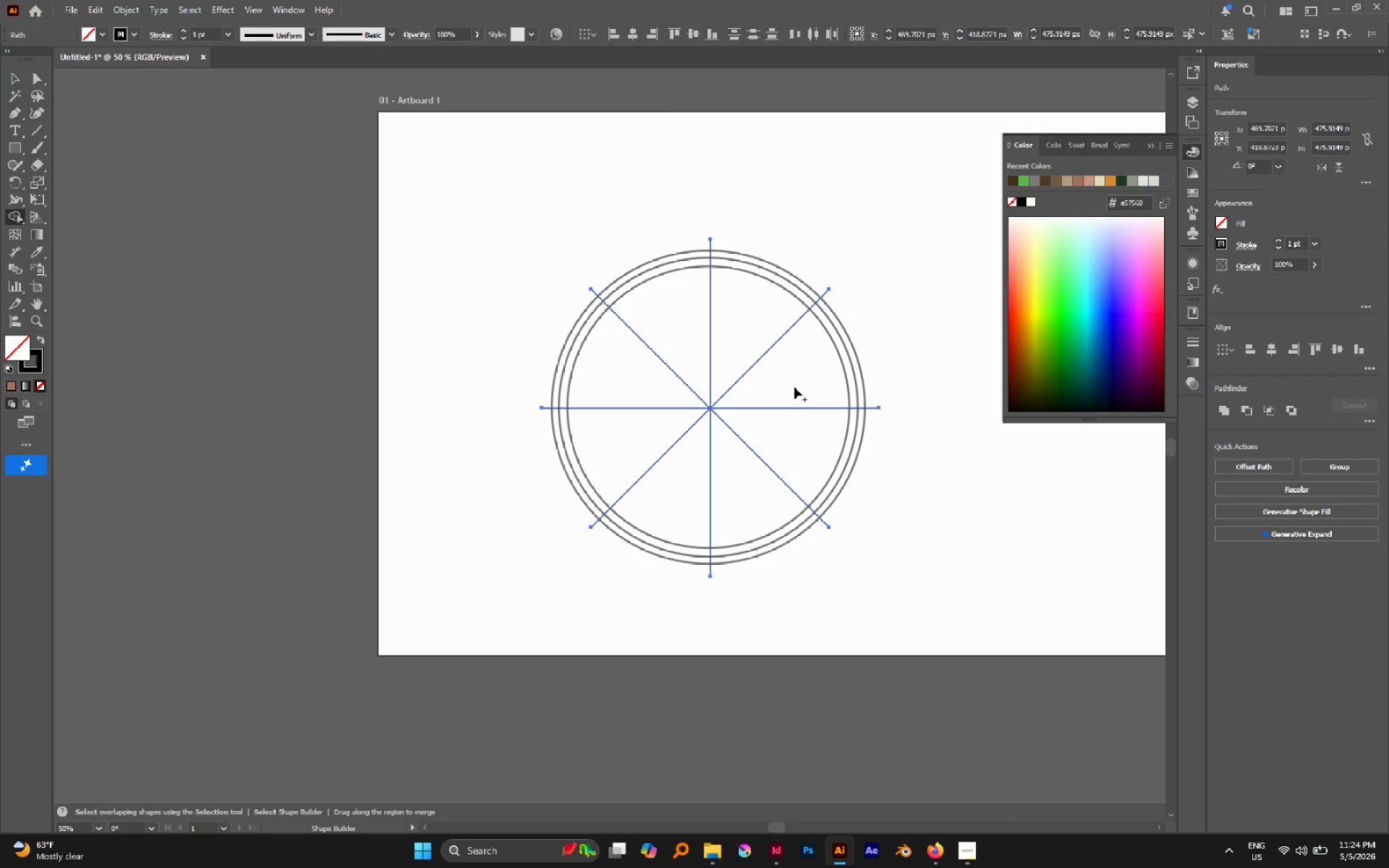 
hold_key(key=AltLeft, duration=0.54)
scroll: coordinate [819, 389], scroll_direction: up, amount: 1.0
 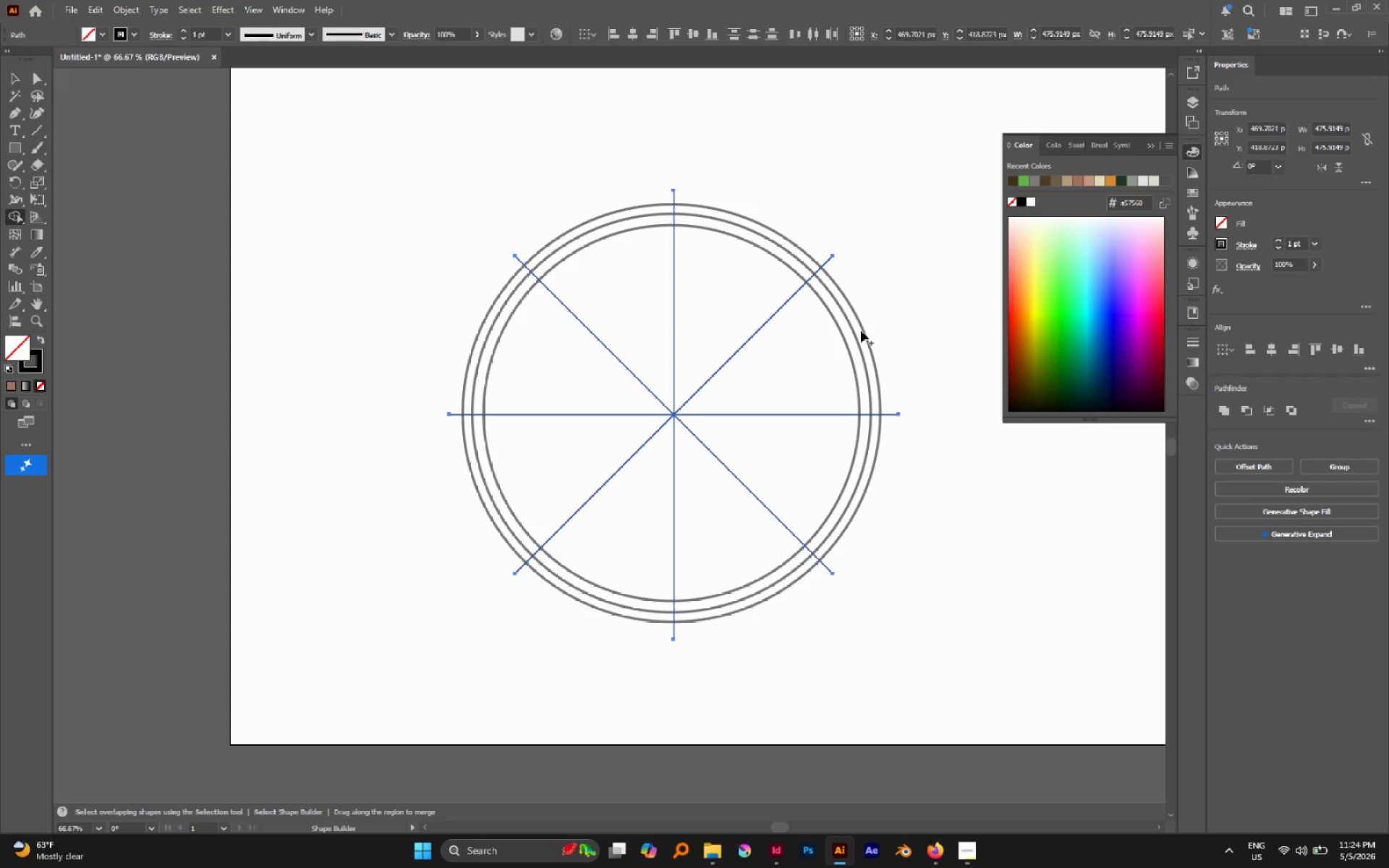 
left_click([859, 328])
 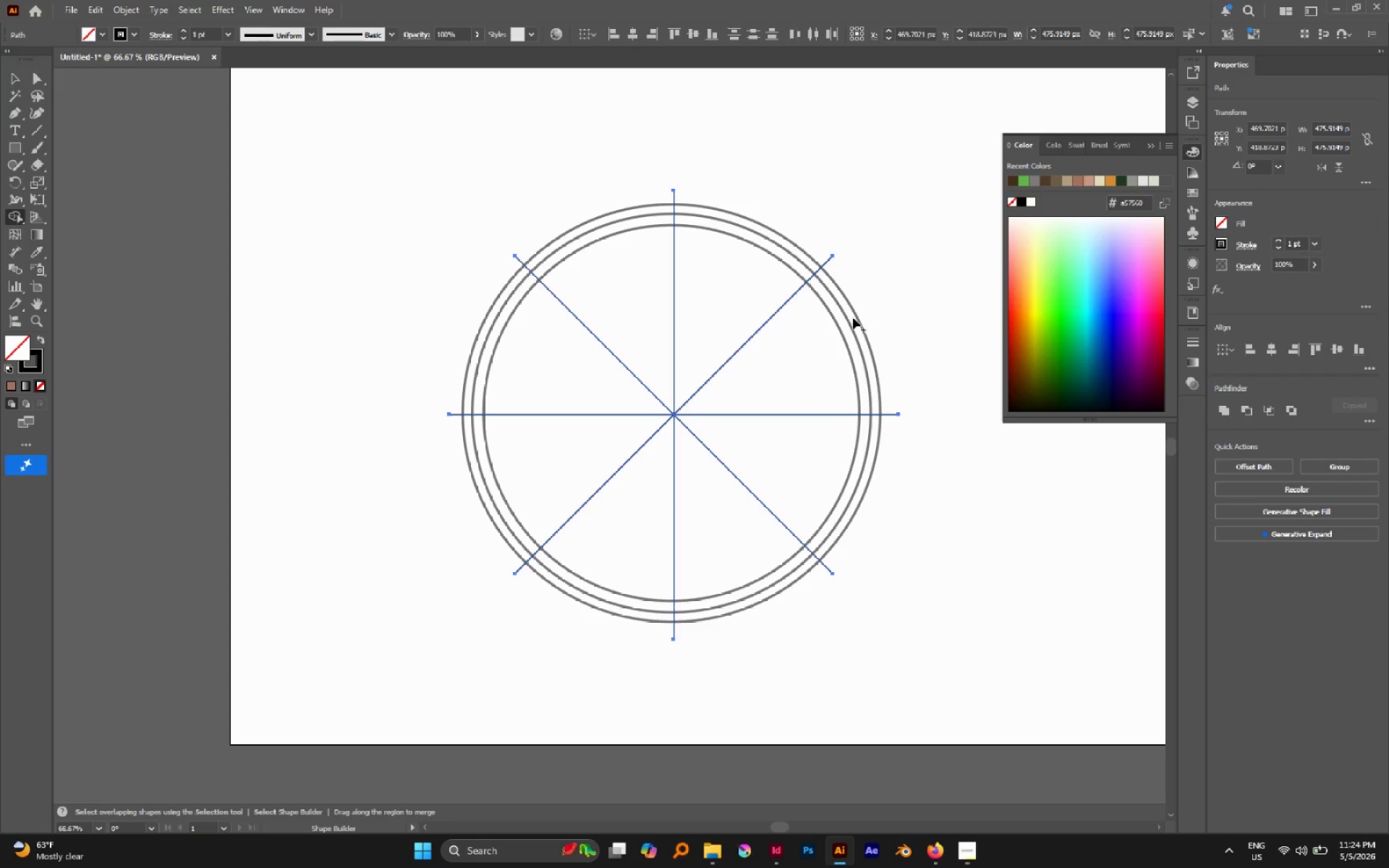 
left_click([853, 318])
 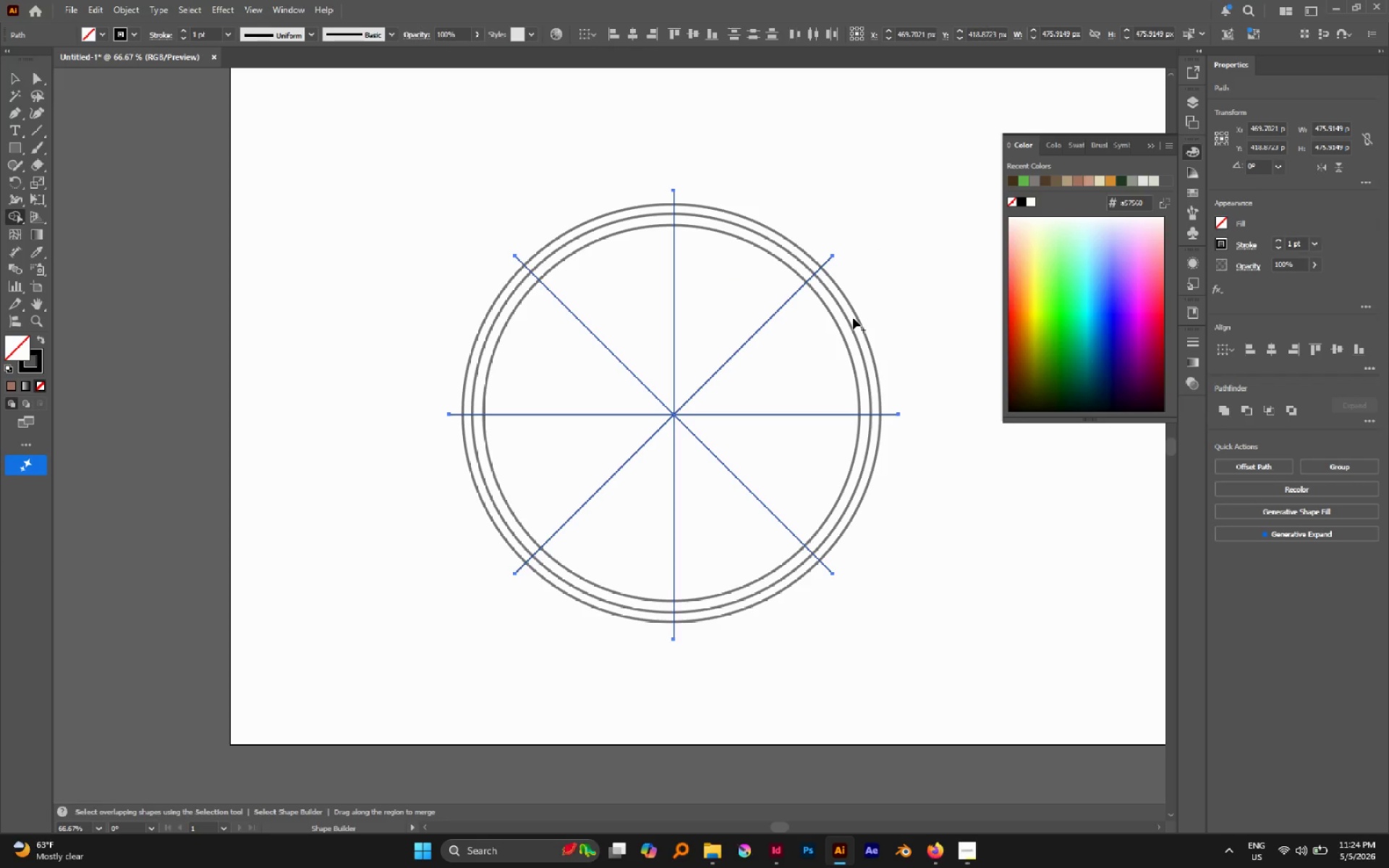 
left_click_drag(start_coordinate=[844, 305], to_coordinate=[854, 322])
 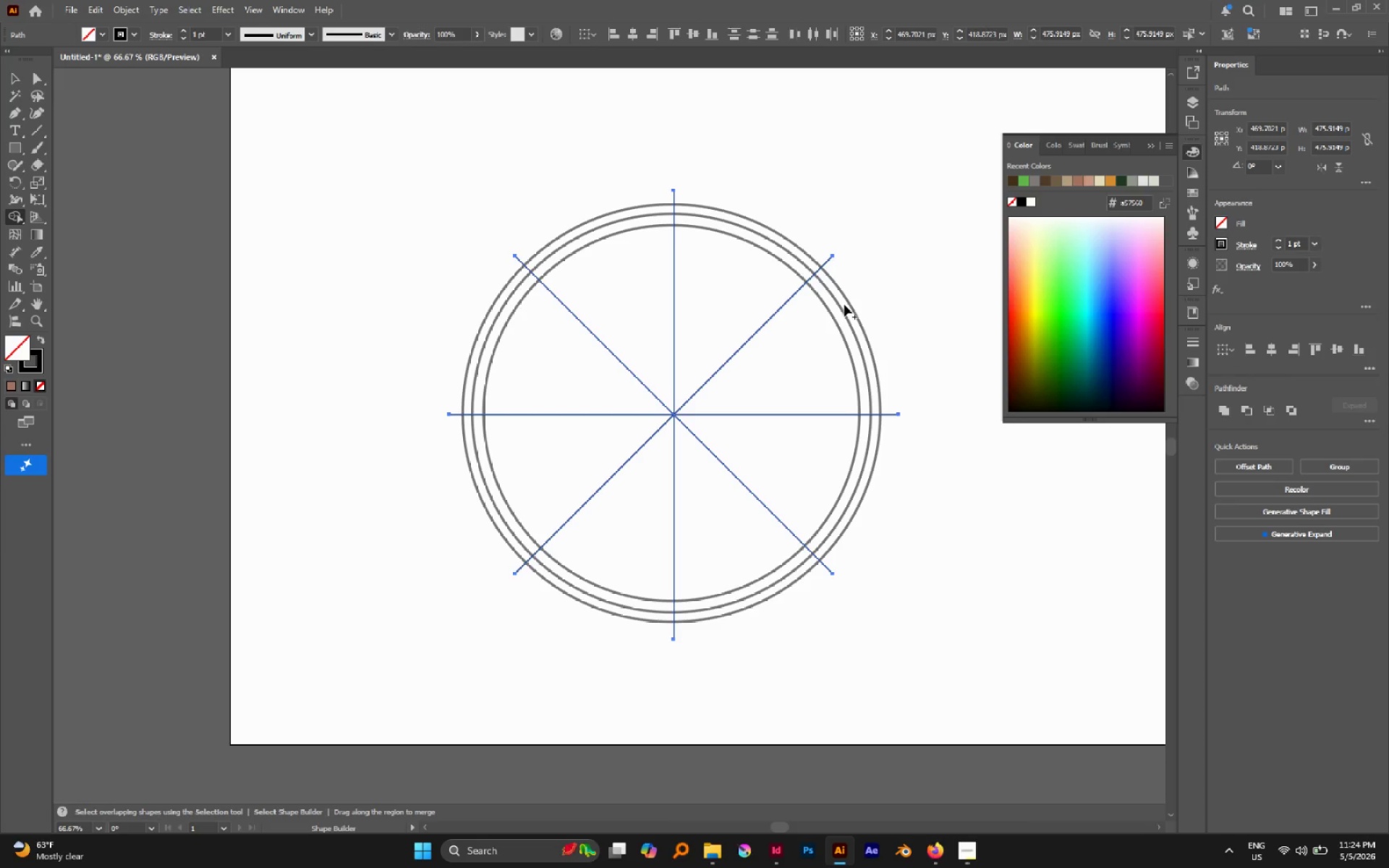 
left_click_drag(start_coordinate=[844, 305], to_coordinate=[860, 327])
 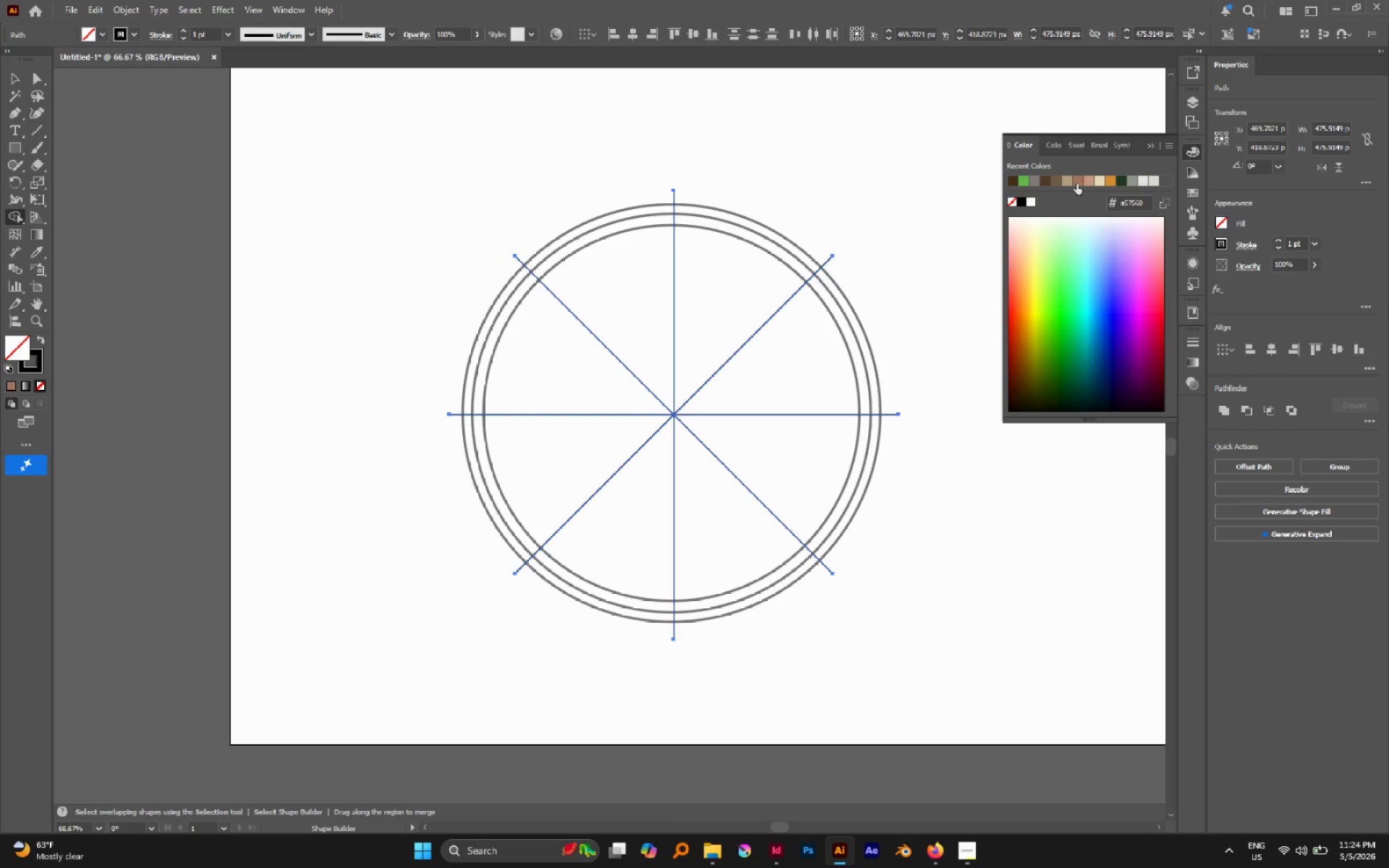 
left_click([1076, 184])
 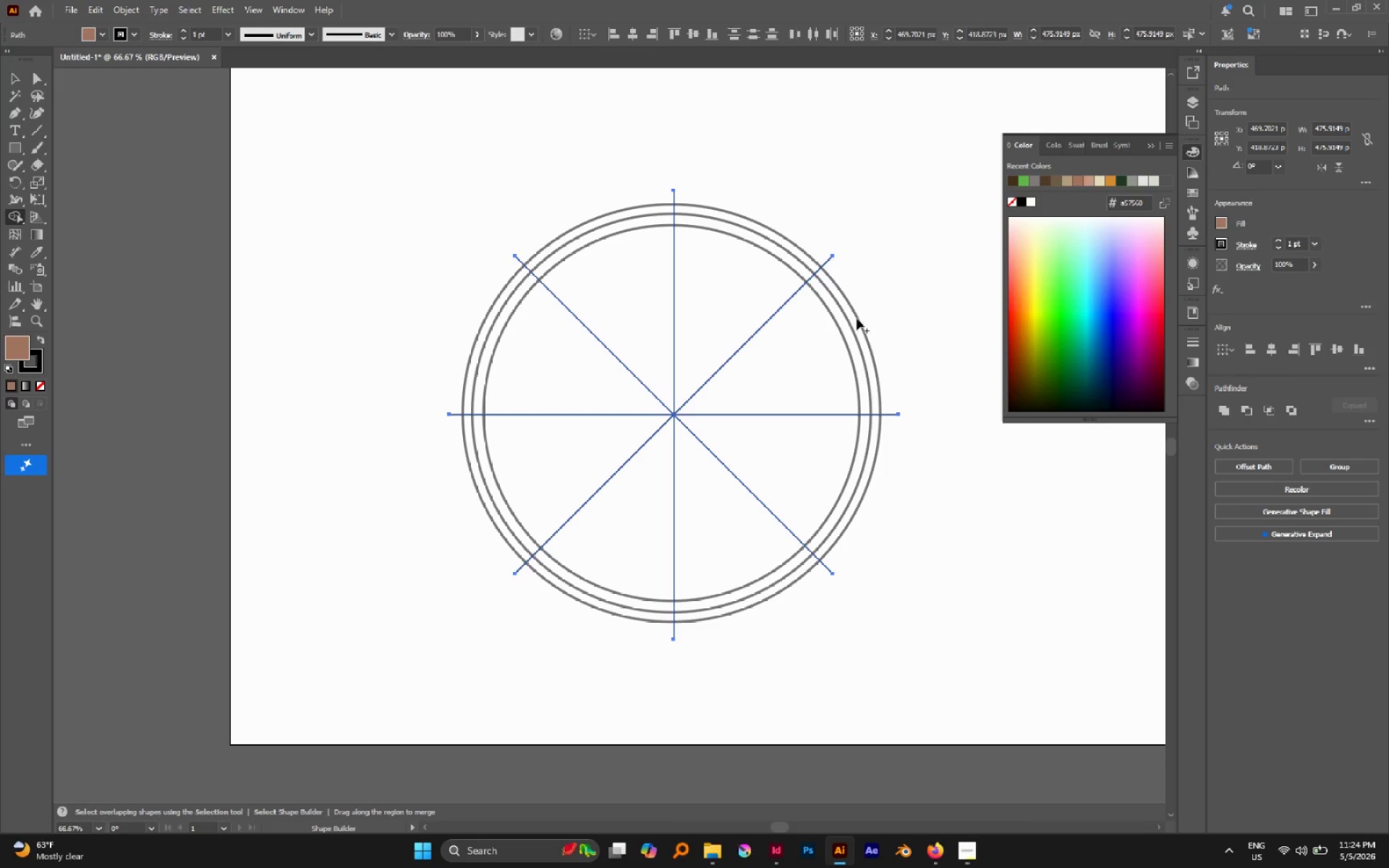 
left_click_drag(start_coordinate=[854, 317], to_coordinate=[863, 346])
 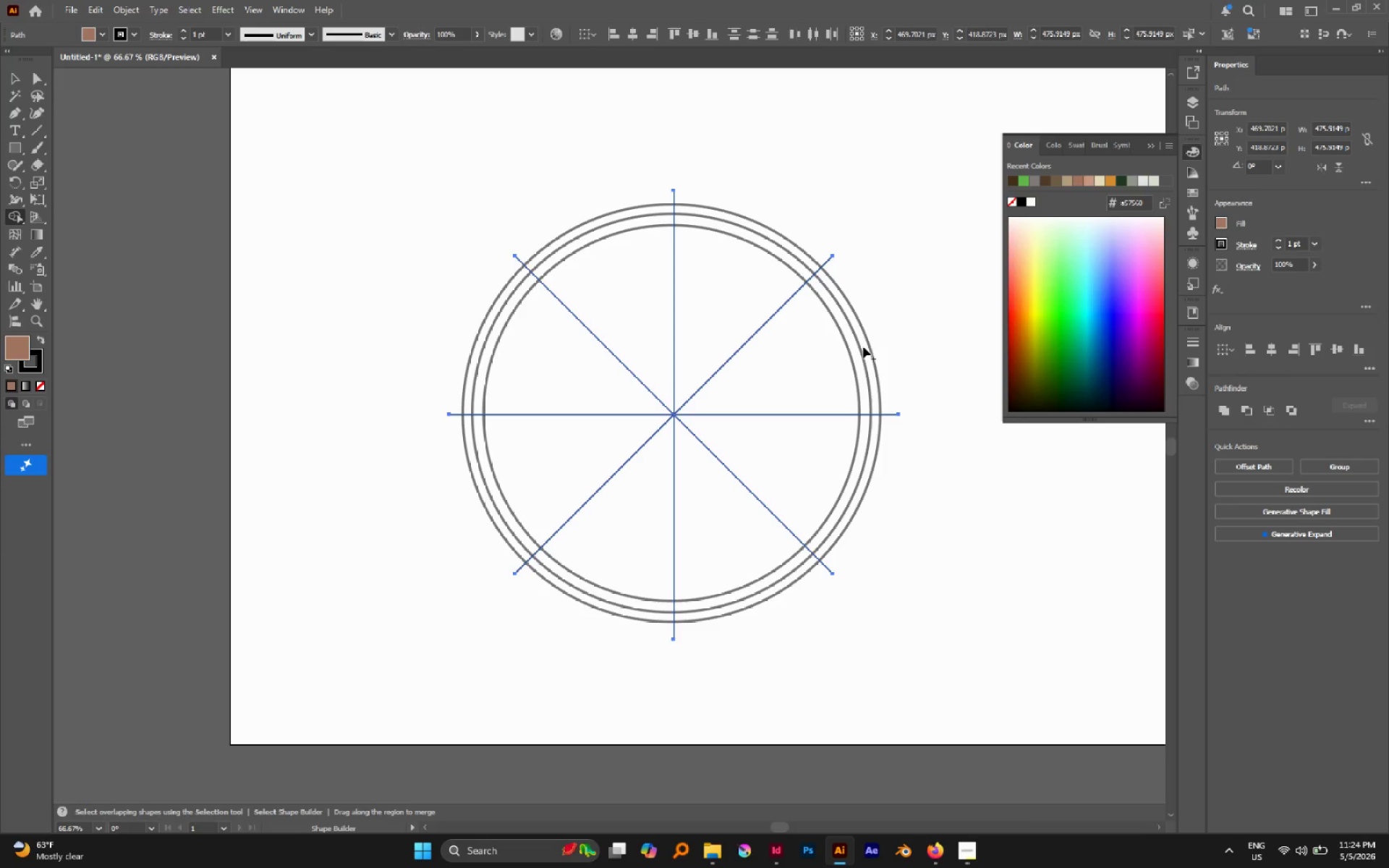 
key(V)
 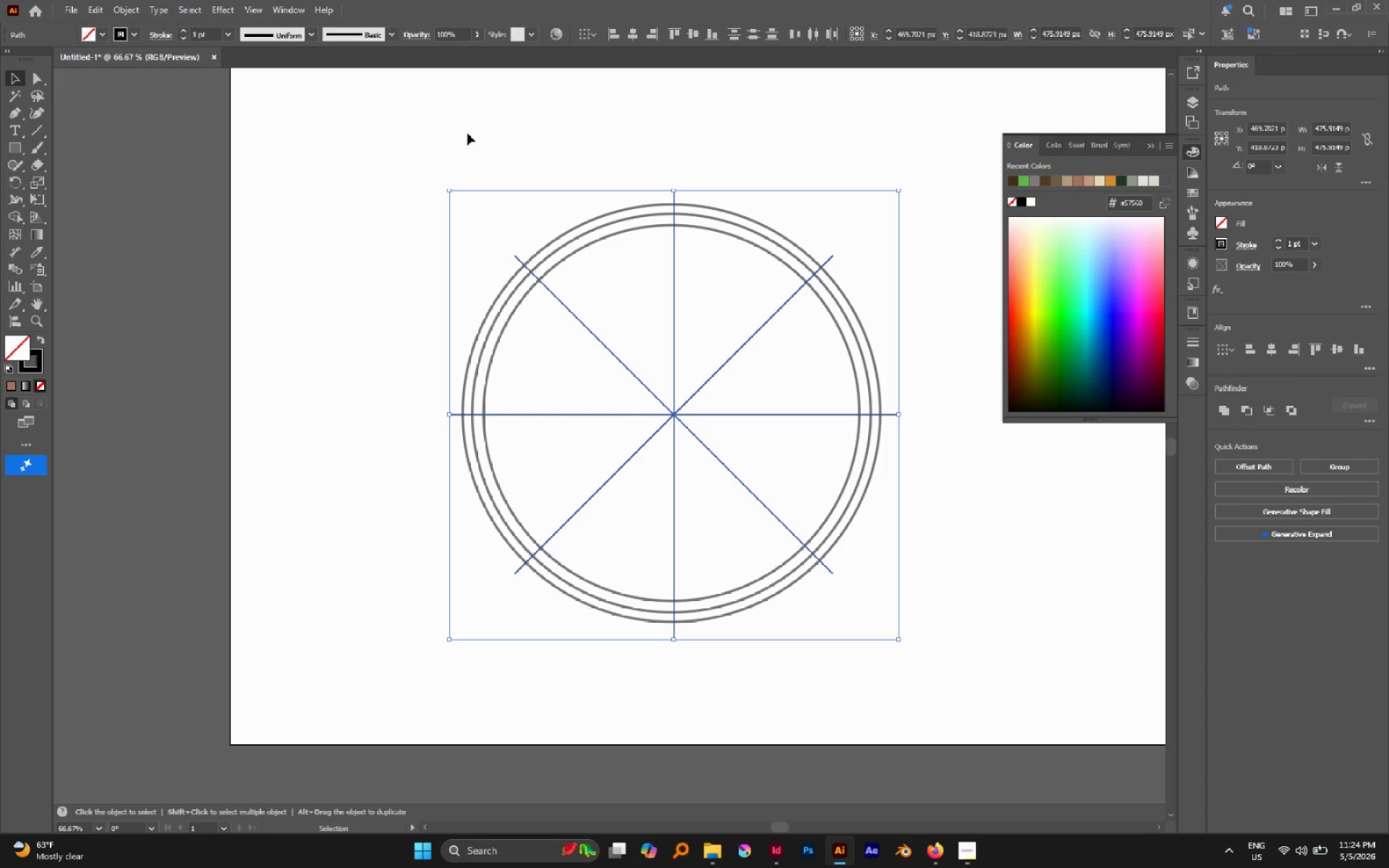 
left_click_drag(start_coordinate=[464, 129], to_coordinate=[709, 316])
 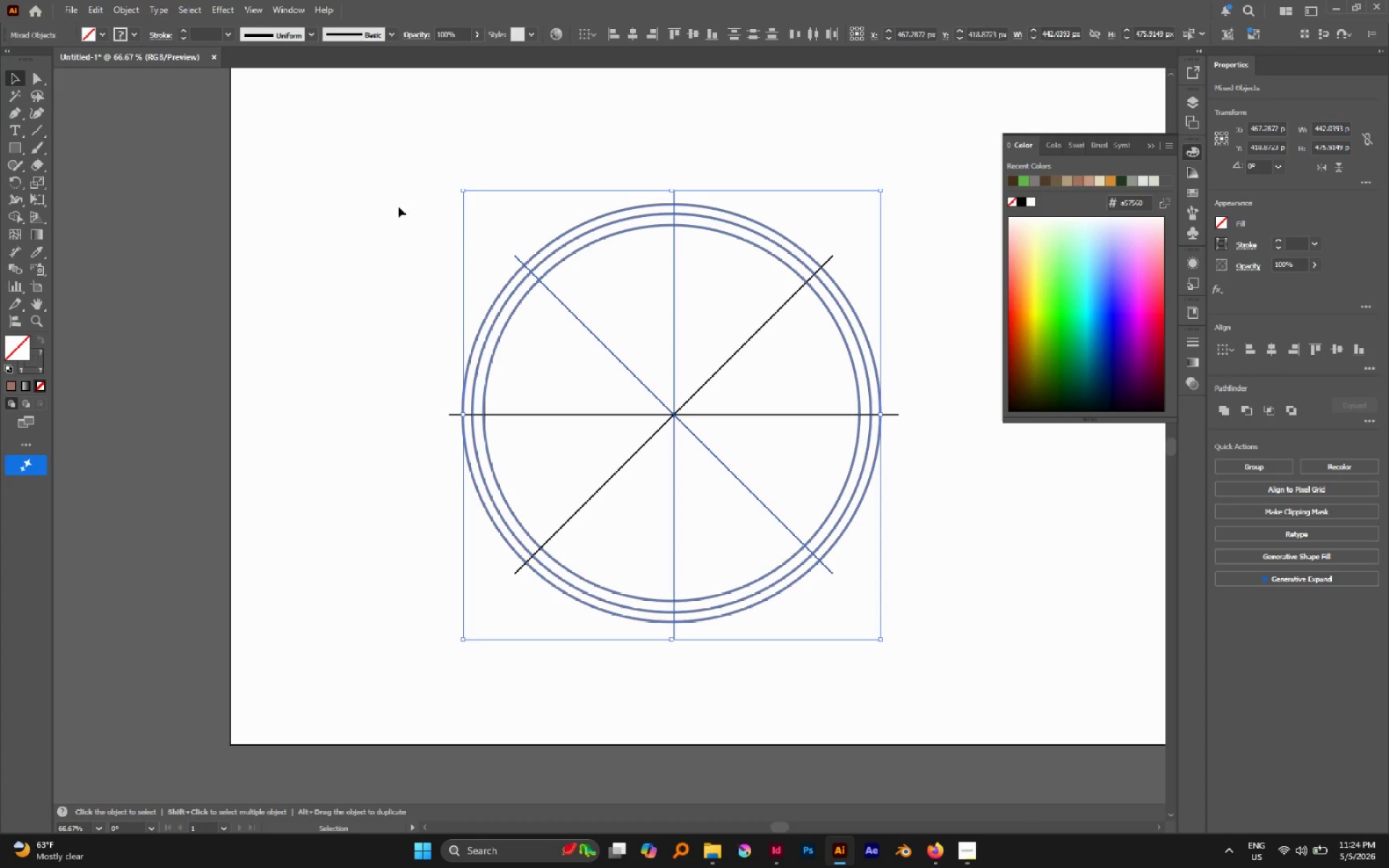 
left_click_drag(start_coordinate=[393, 200], to_coordinate=[931, 621])
 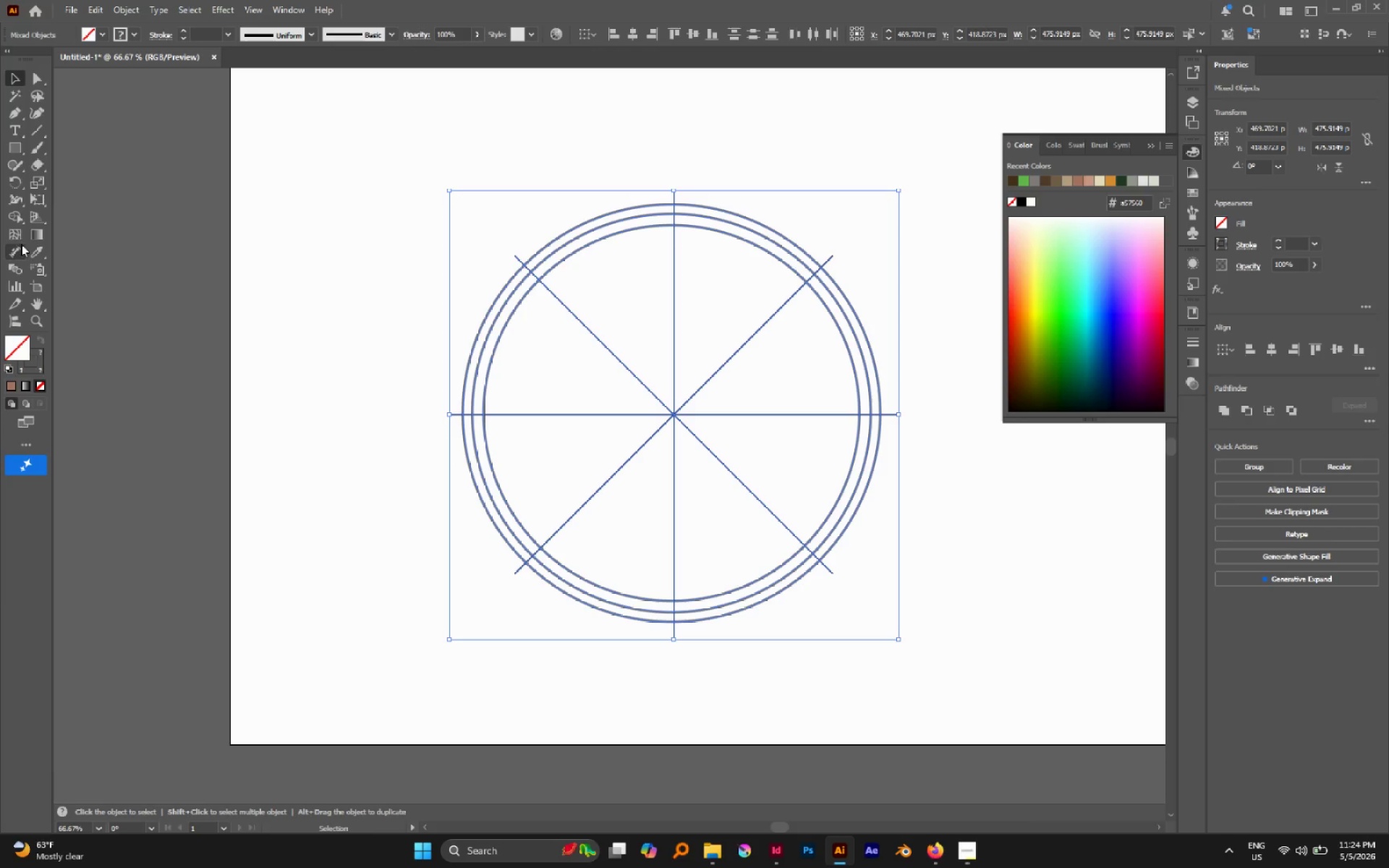 
left_click([22, 218])
 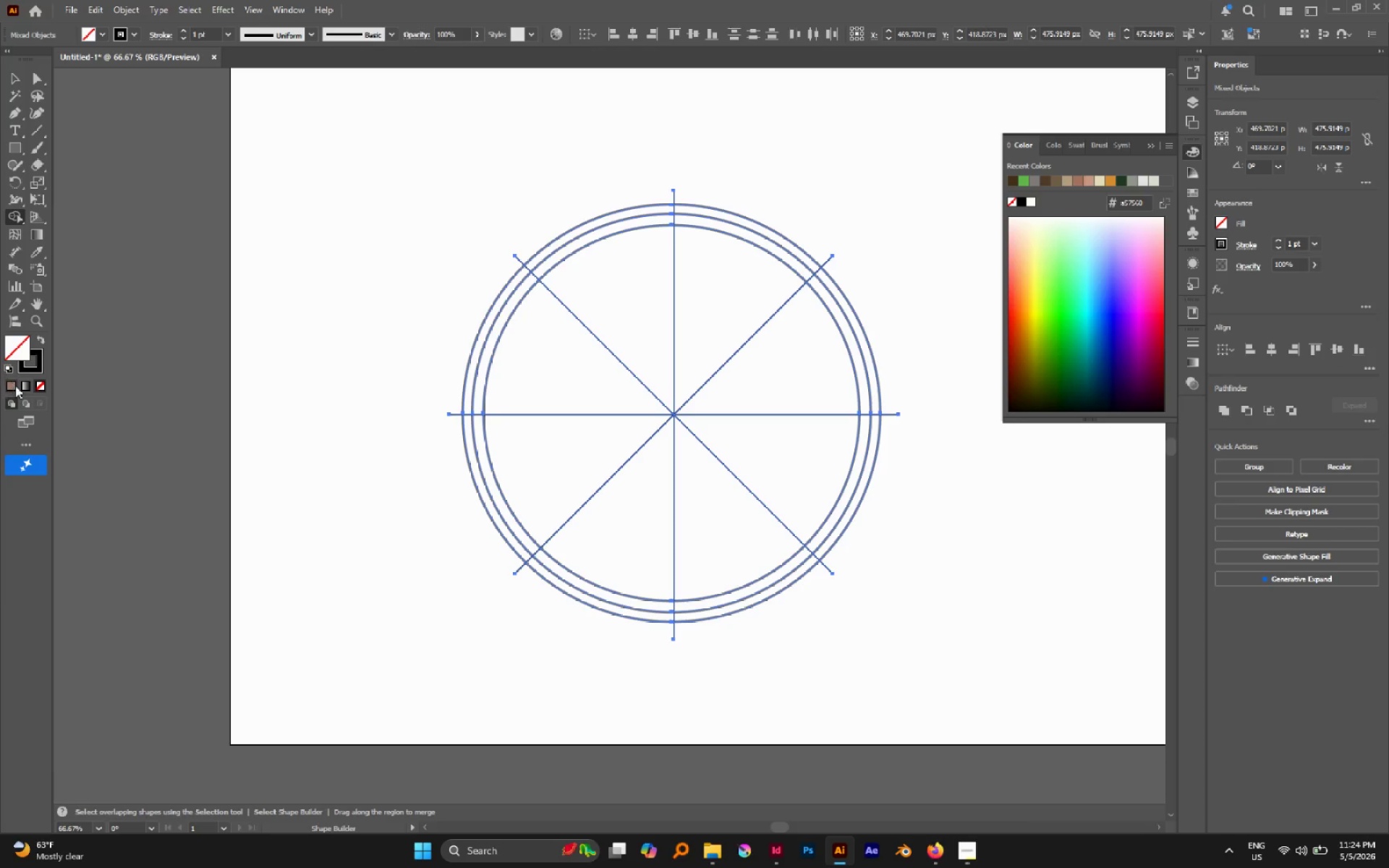 
left_click([15, 386])
 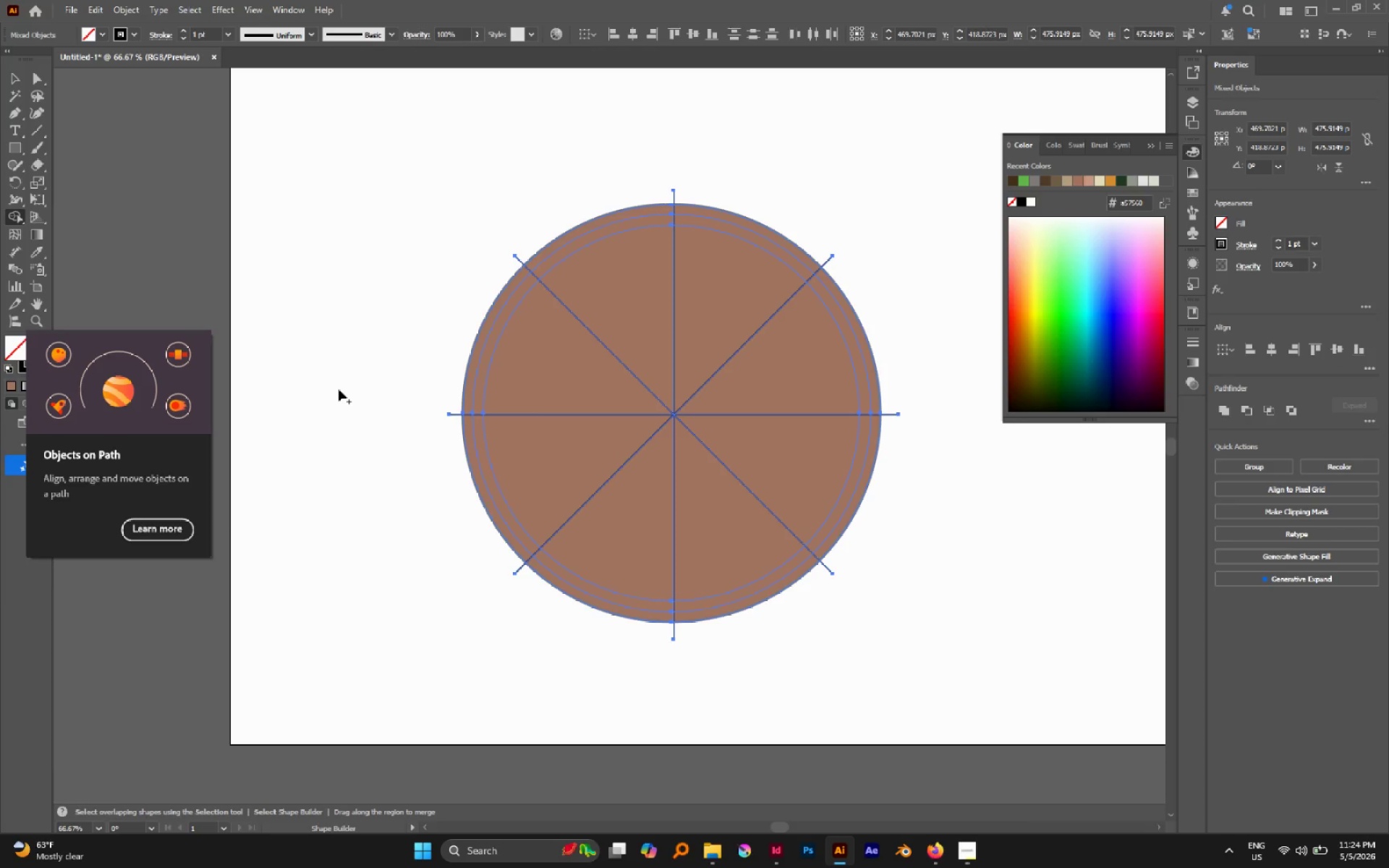 
key(Control+Z)
 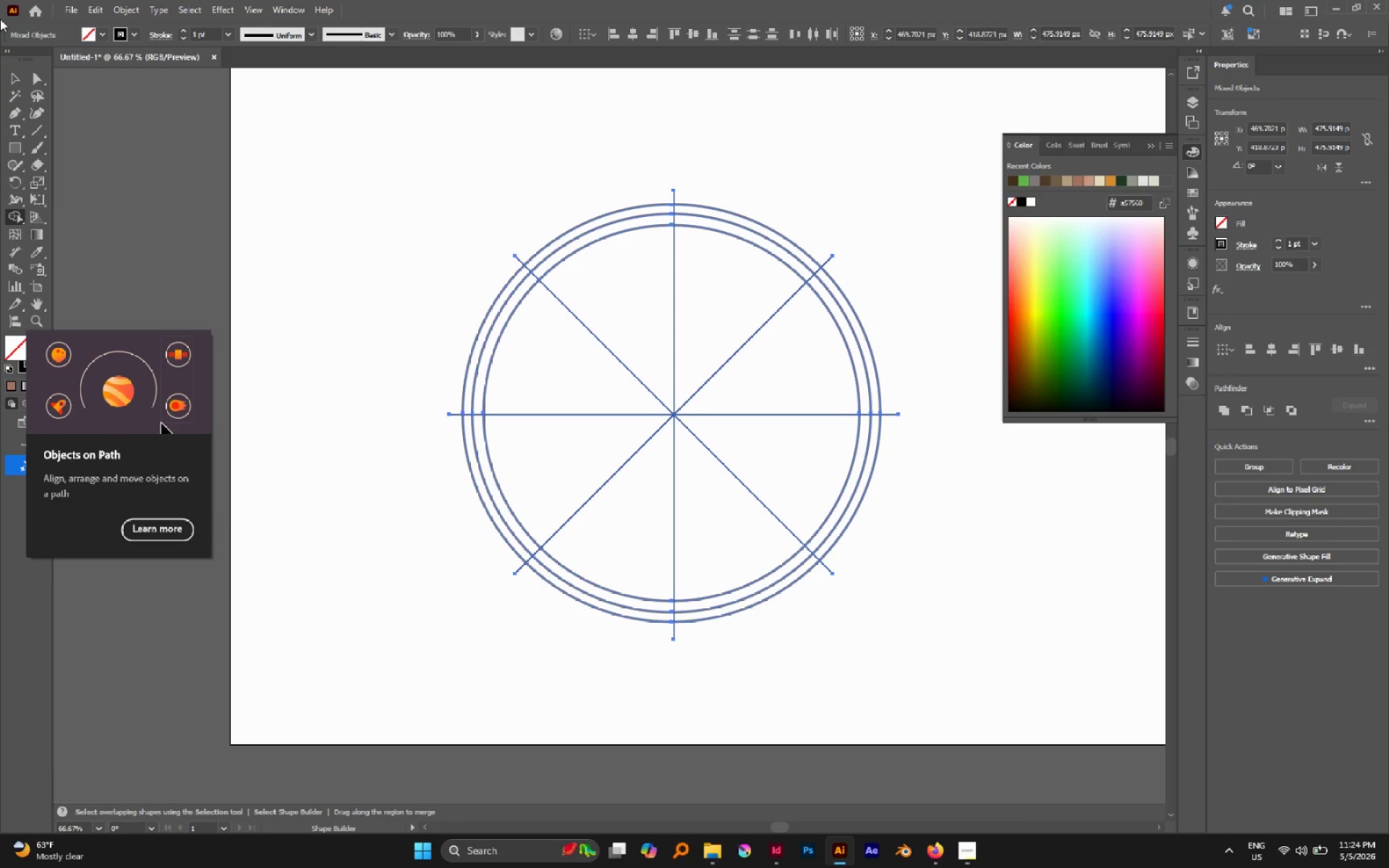 
left_click([34, 79])
 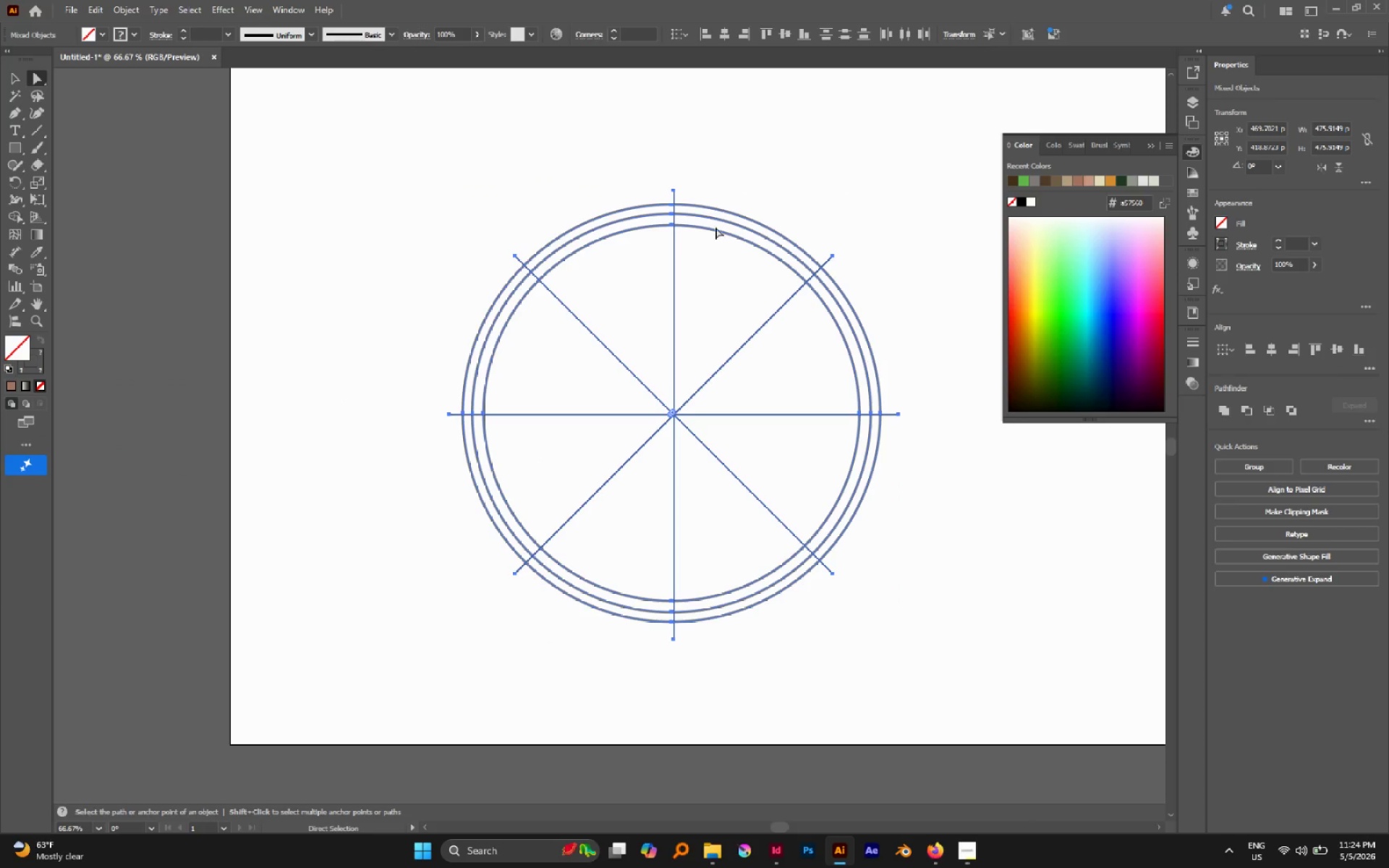 
hold_key(key=AltLeft, duration=2.66)
left_click_drag(start_coordinate=[666, 191], to_coordinate=[701, 187])
 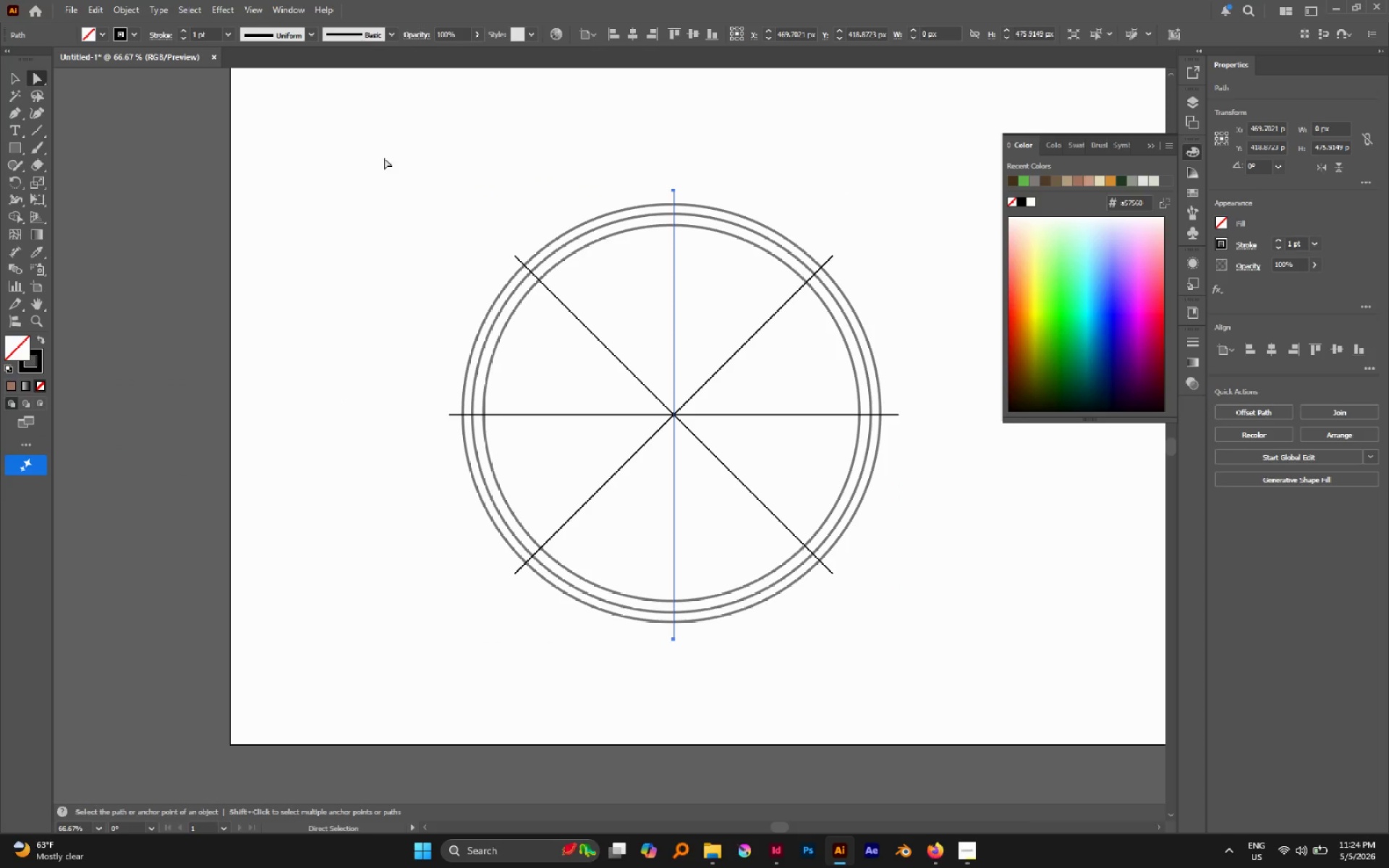 
left_click_drag(start_coordinate=[358, 129], to_coordinate=[943, 632])
 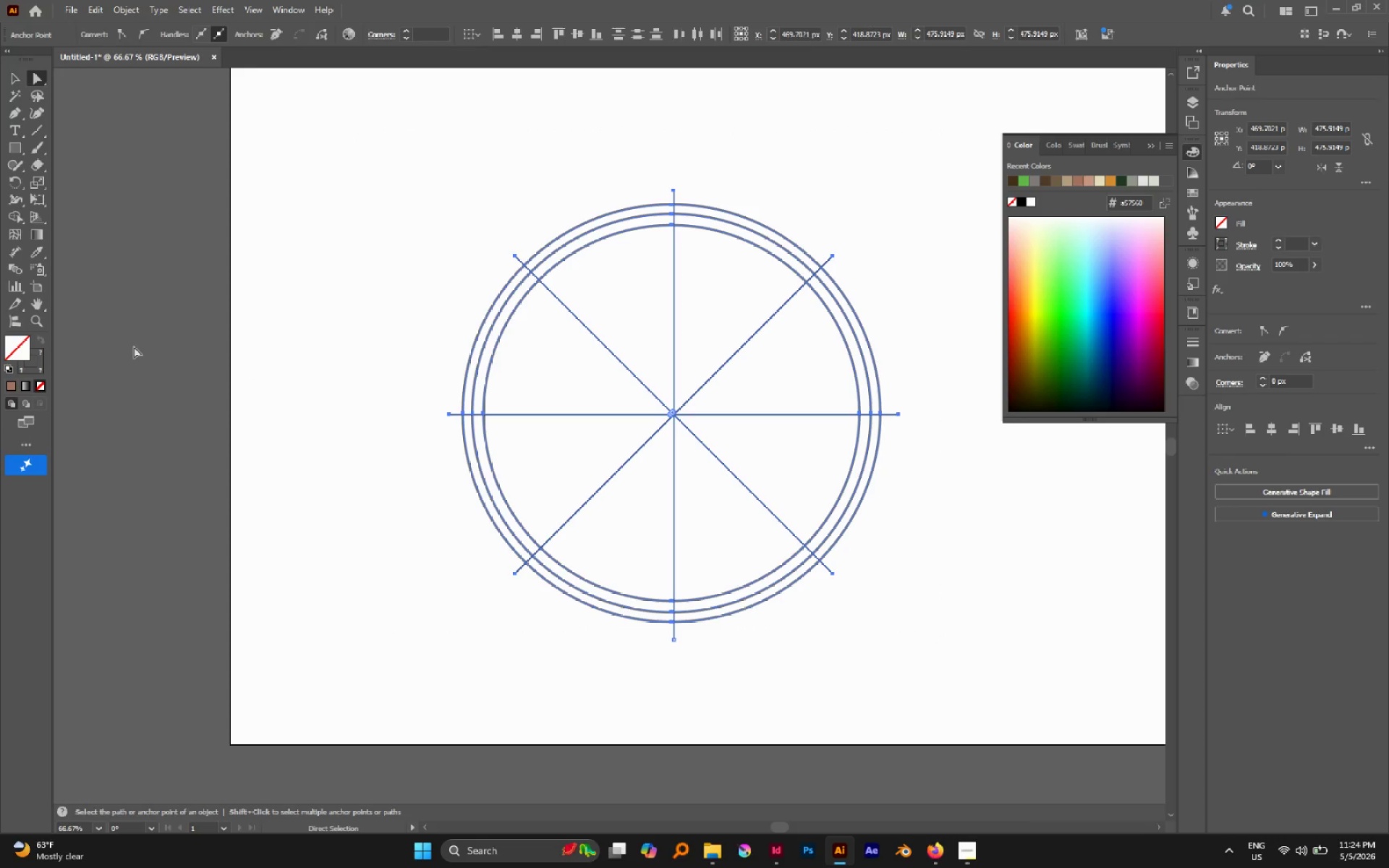 
wait(8.97)
 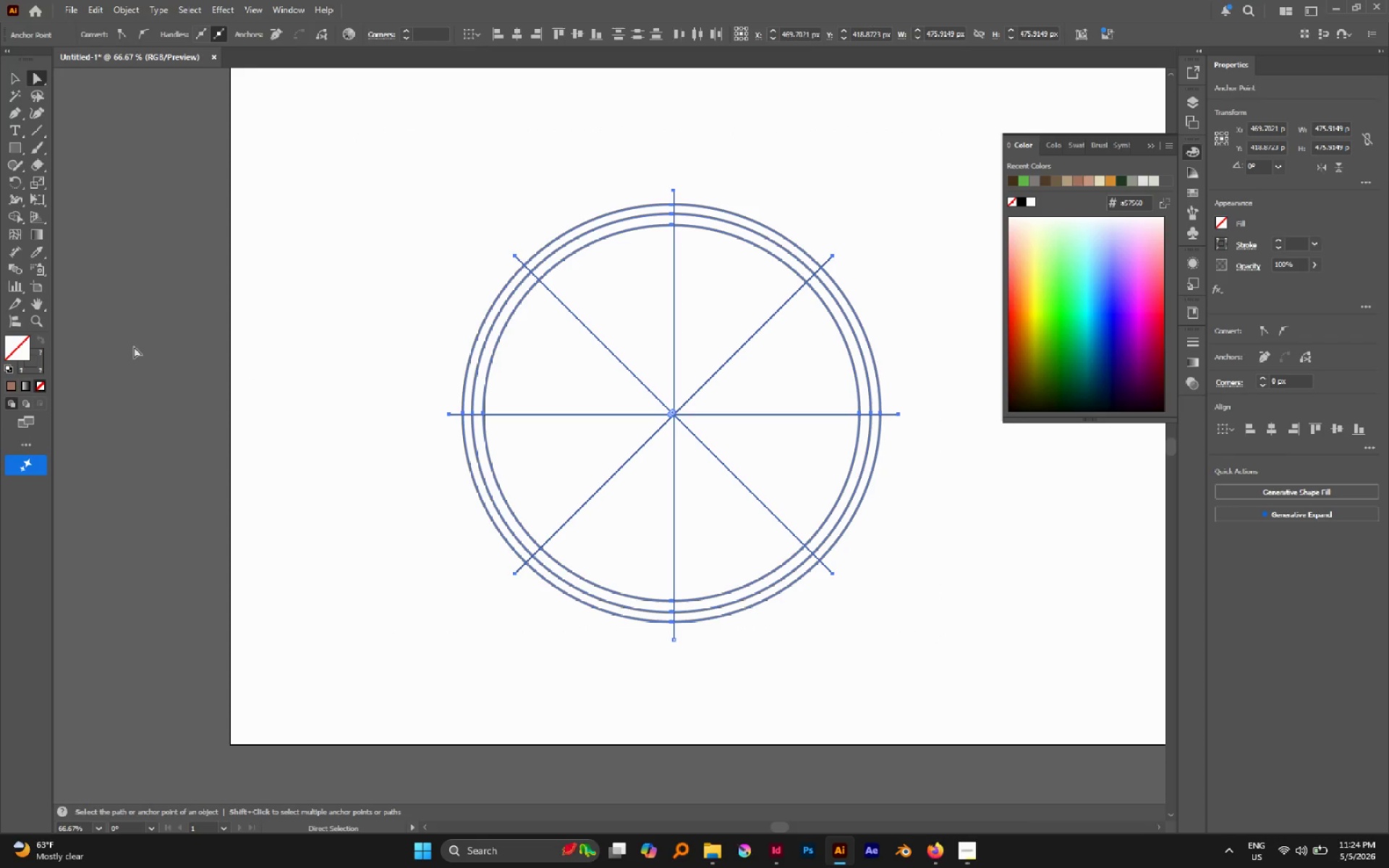 
left_click([16, 218])
 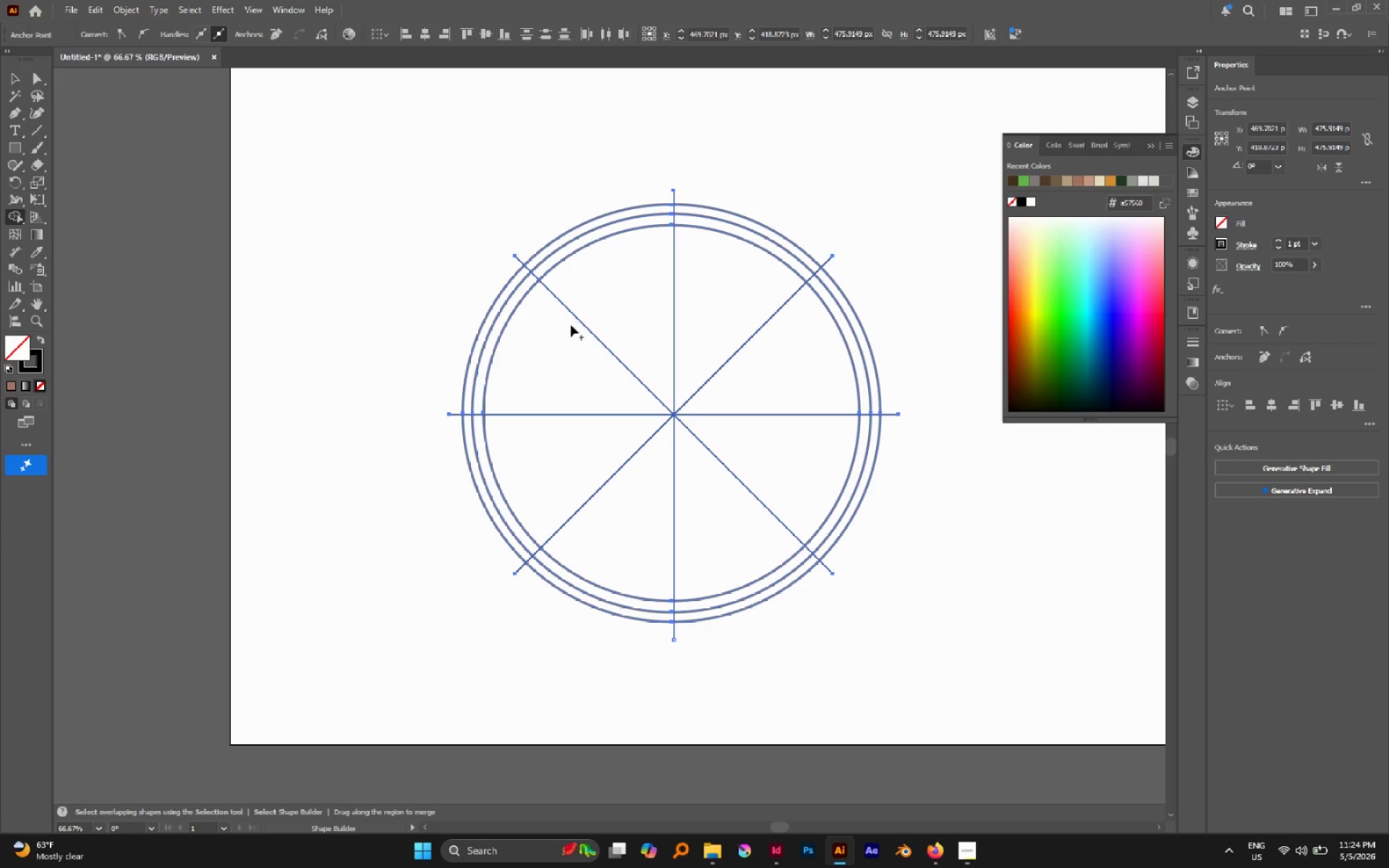 
hold_key(key=AltLeft, duration=1.21)
left_click_drag(start_coordinate=[589, 315], to_coordinate=[569, 341])
 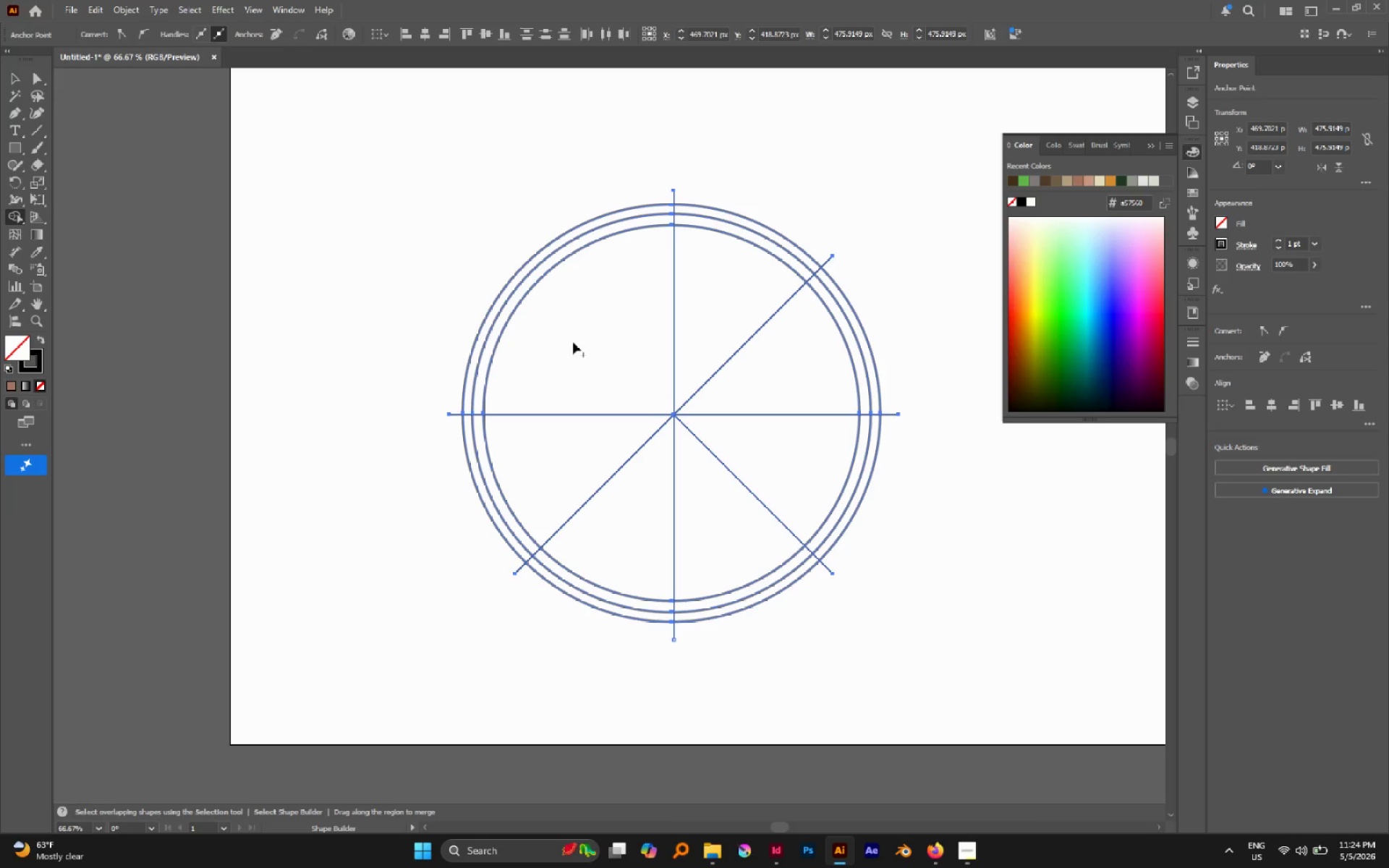 
key(Control+Z)
 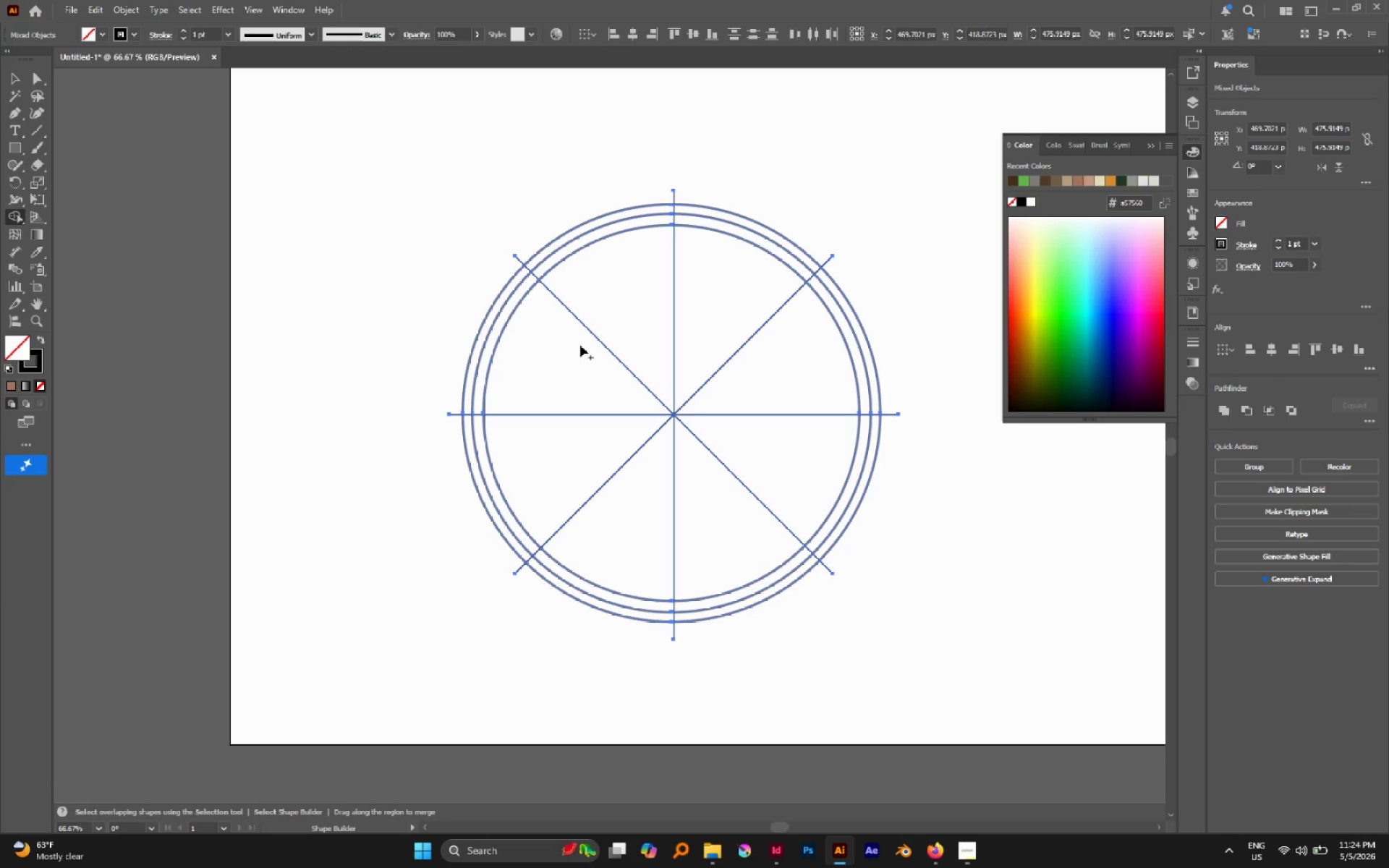 
hold_key(key=AltLeft, duration=1.54)
 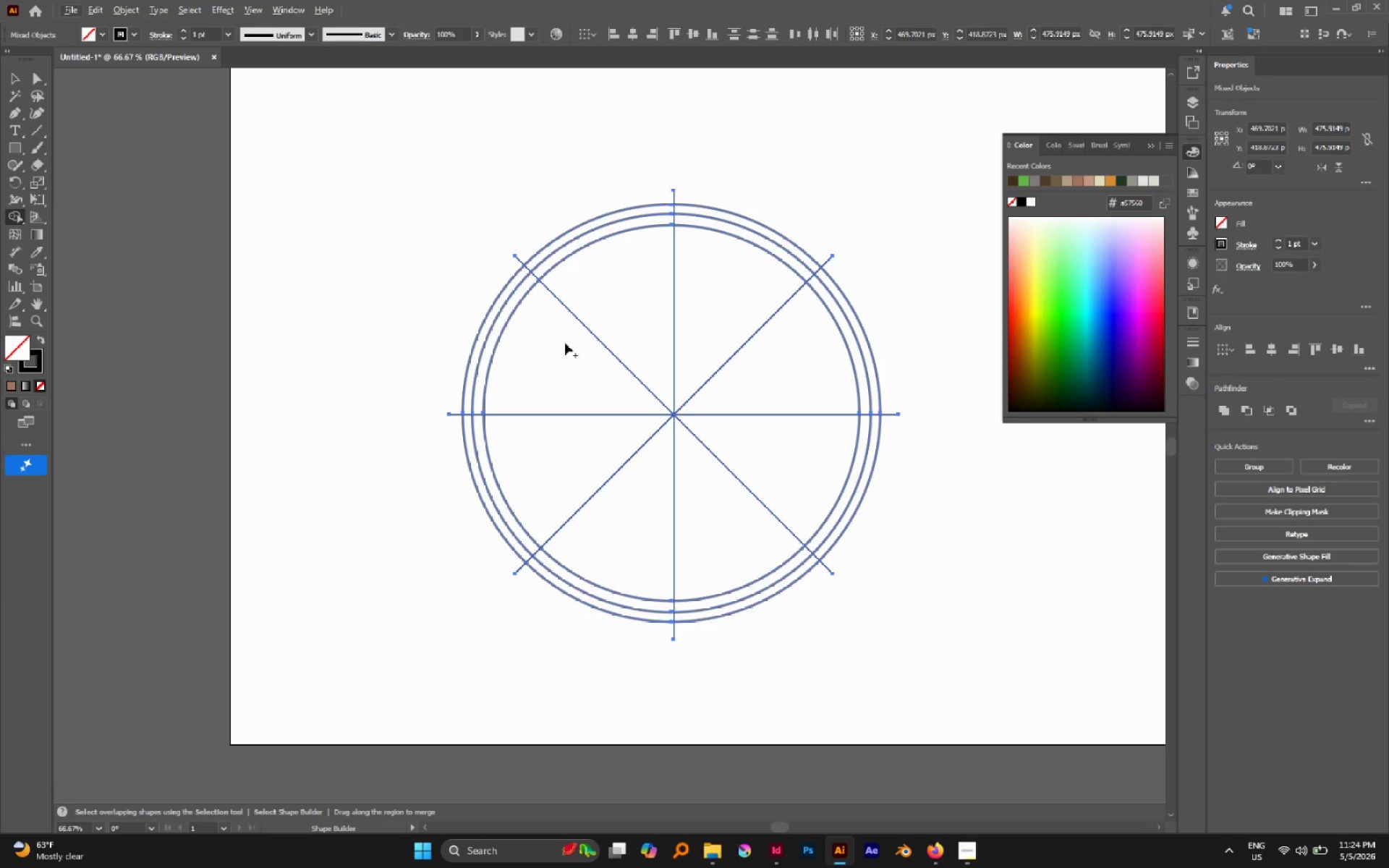 
key(Control+A)
 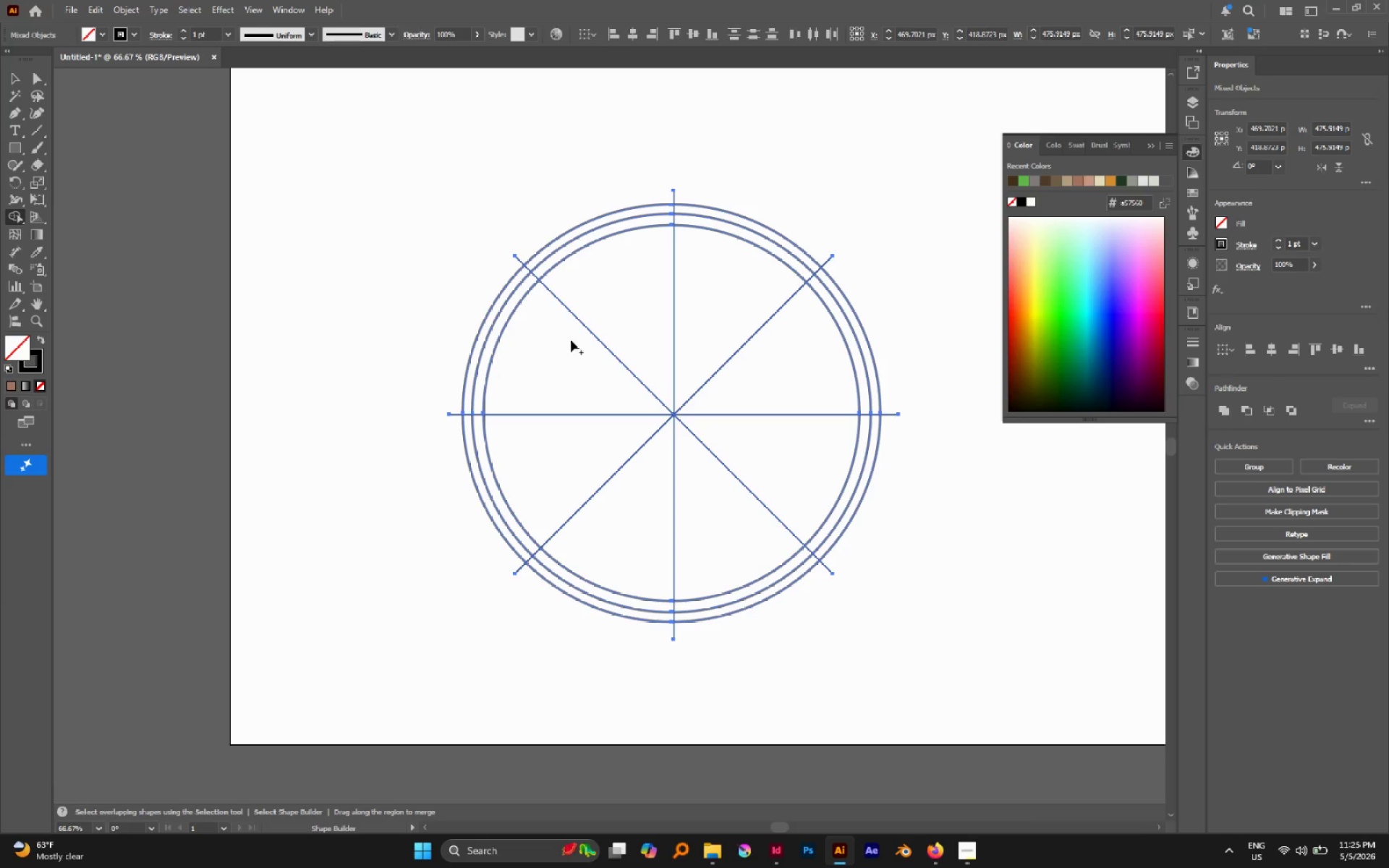 
hold_key(key=AltLeft, duration=1.42)
left_click([579, 321])
 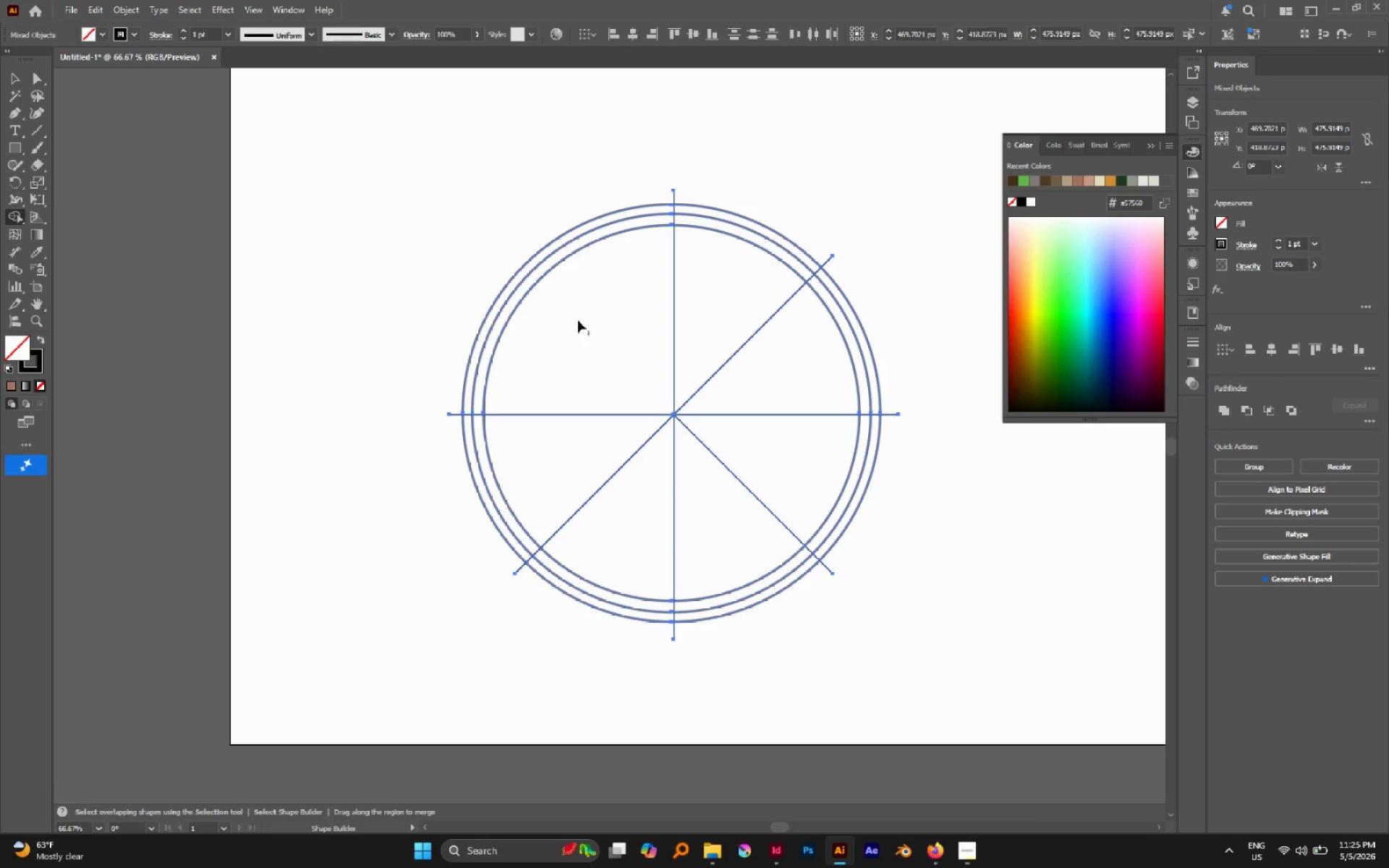 
key(Control+Z)
 